 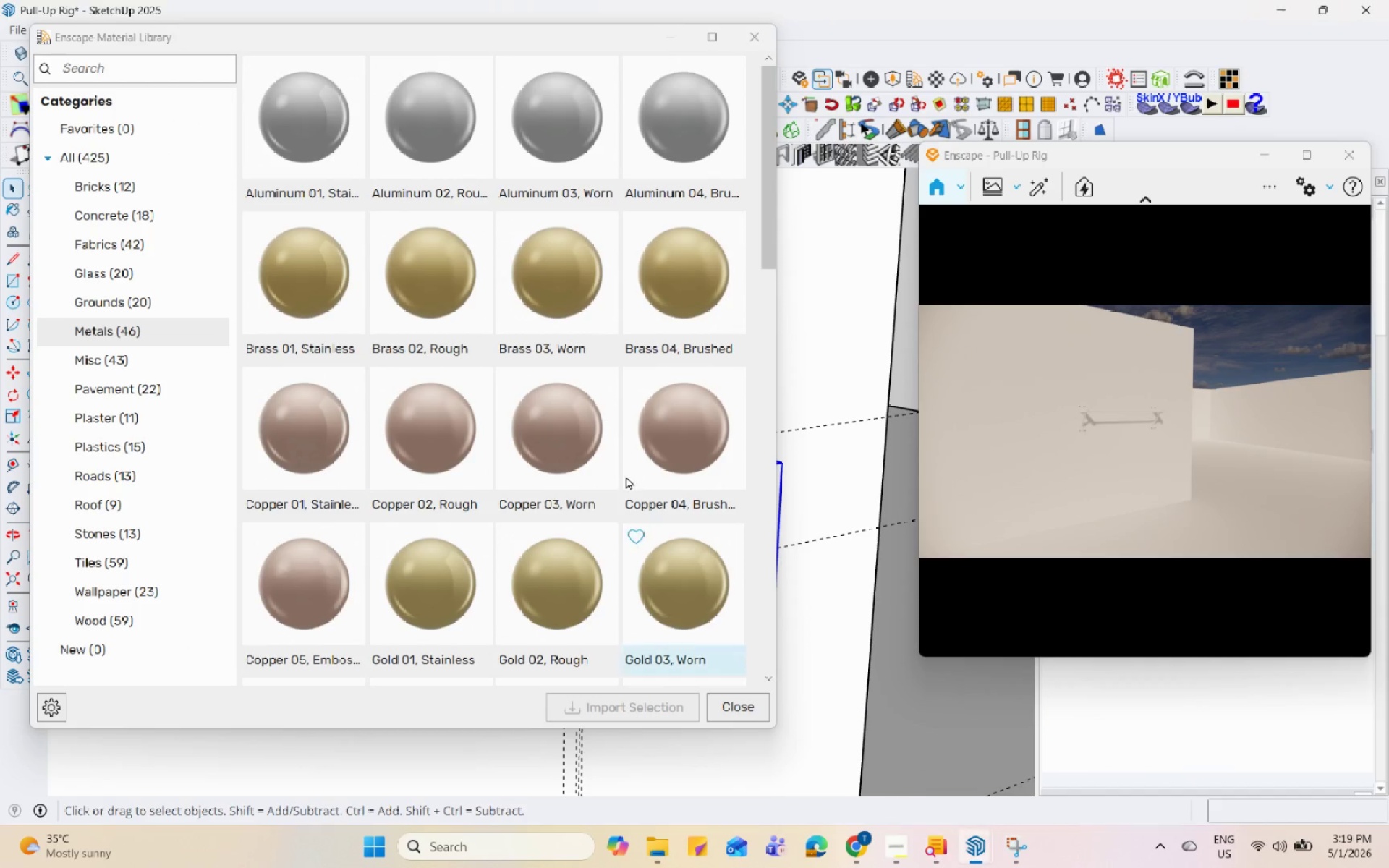 
scroll: coordinate [514, 440], scroll_direction: down, amount: 4.0
 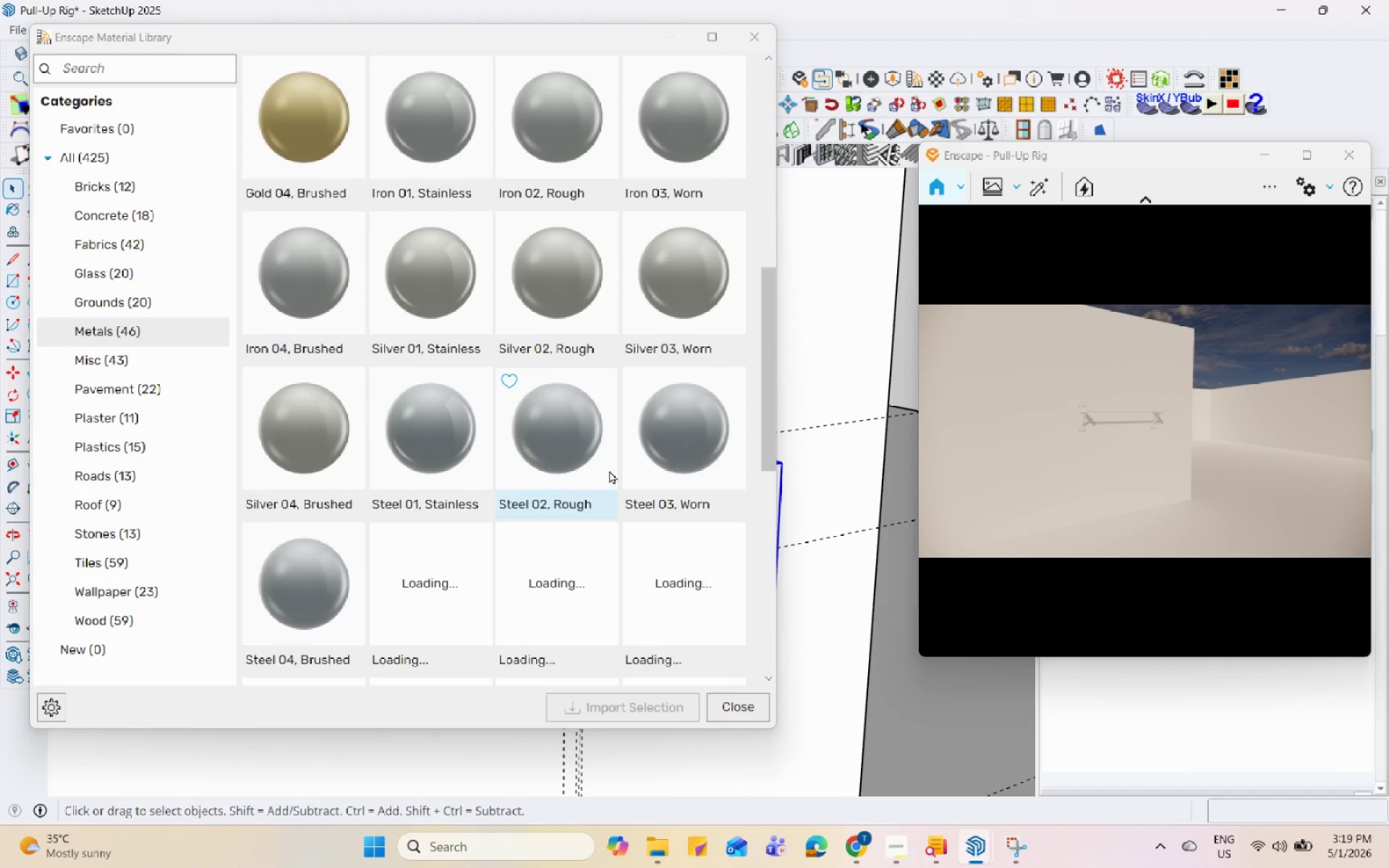 
wait(6.68)
 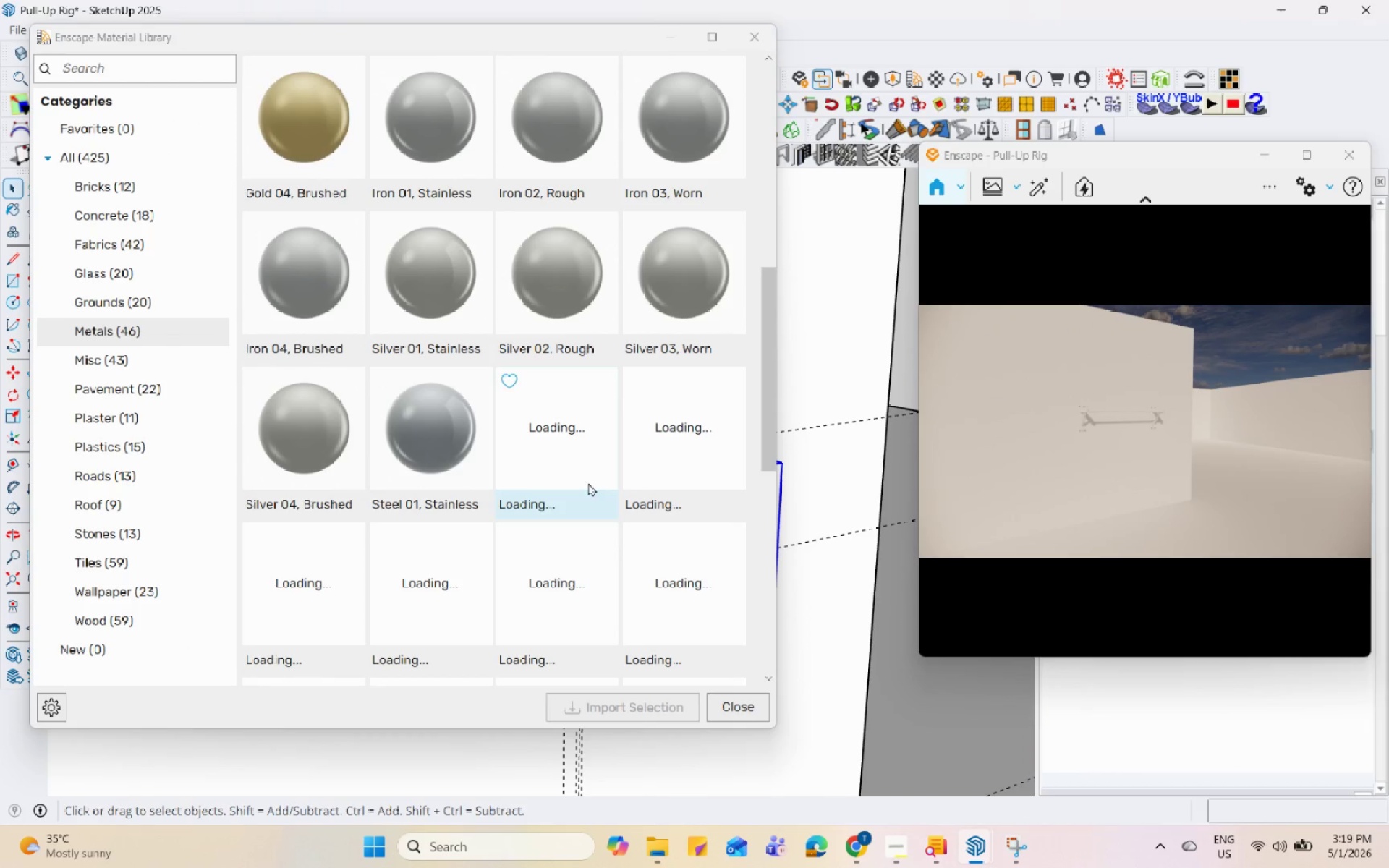 
left_click([435, 598])
 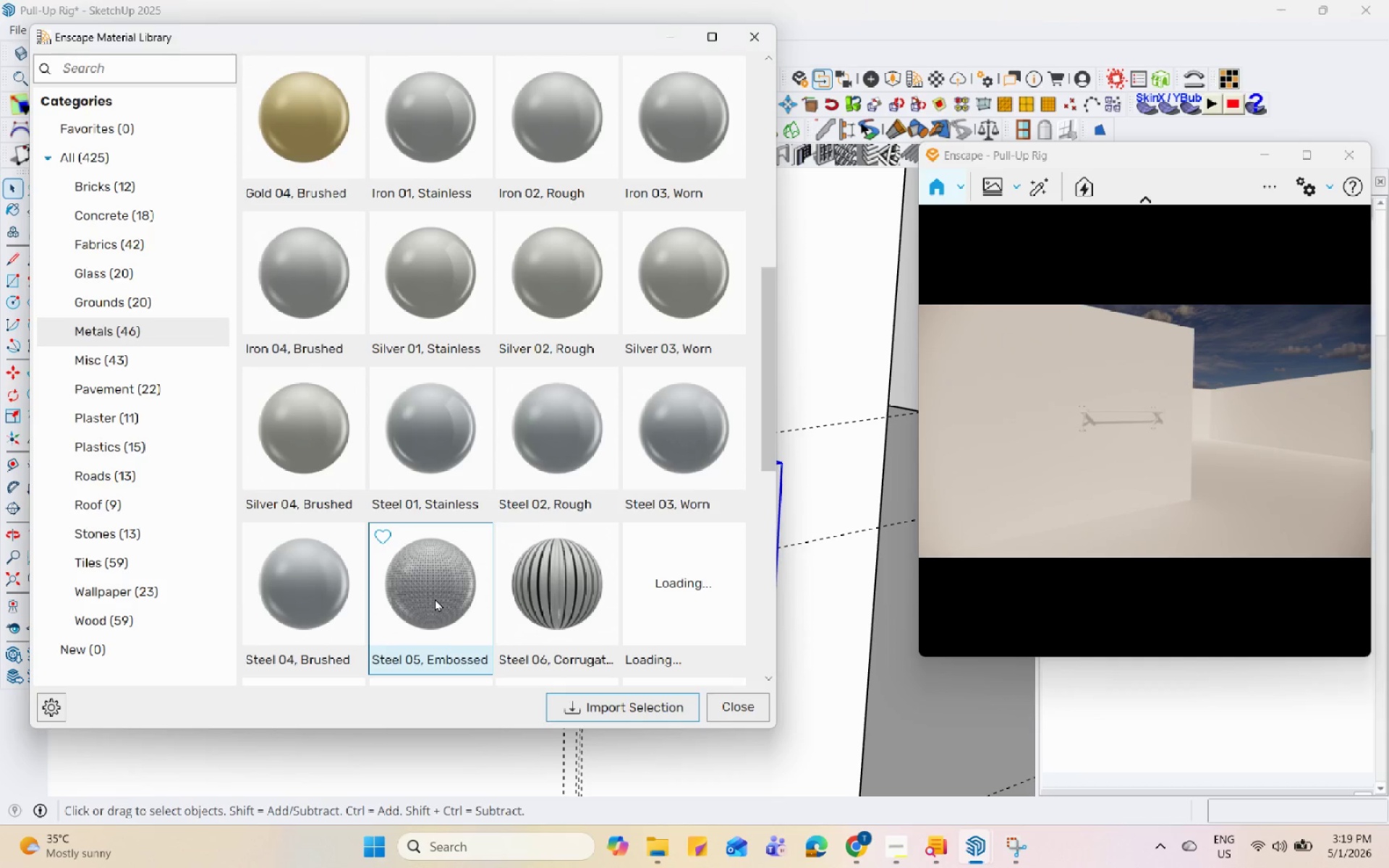 
scroll: coordinate [435, 598], scroll_direction: down, amount: 2.0
 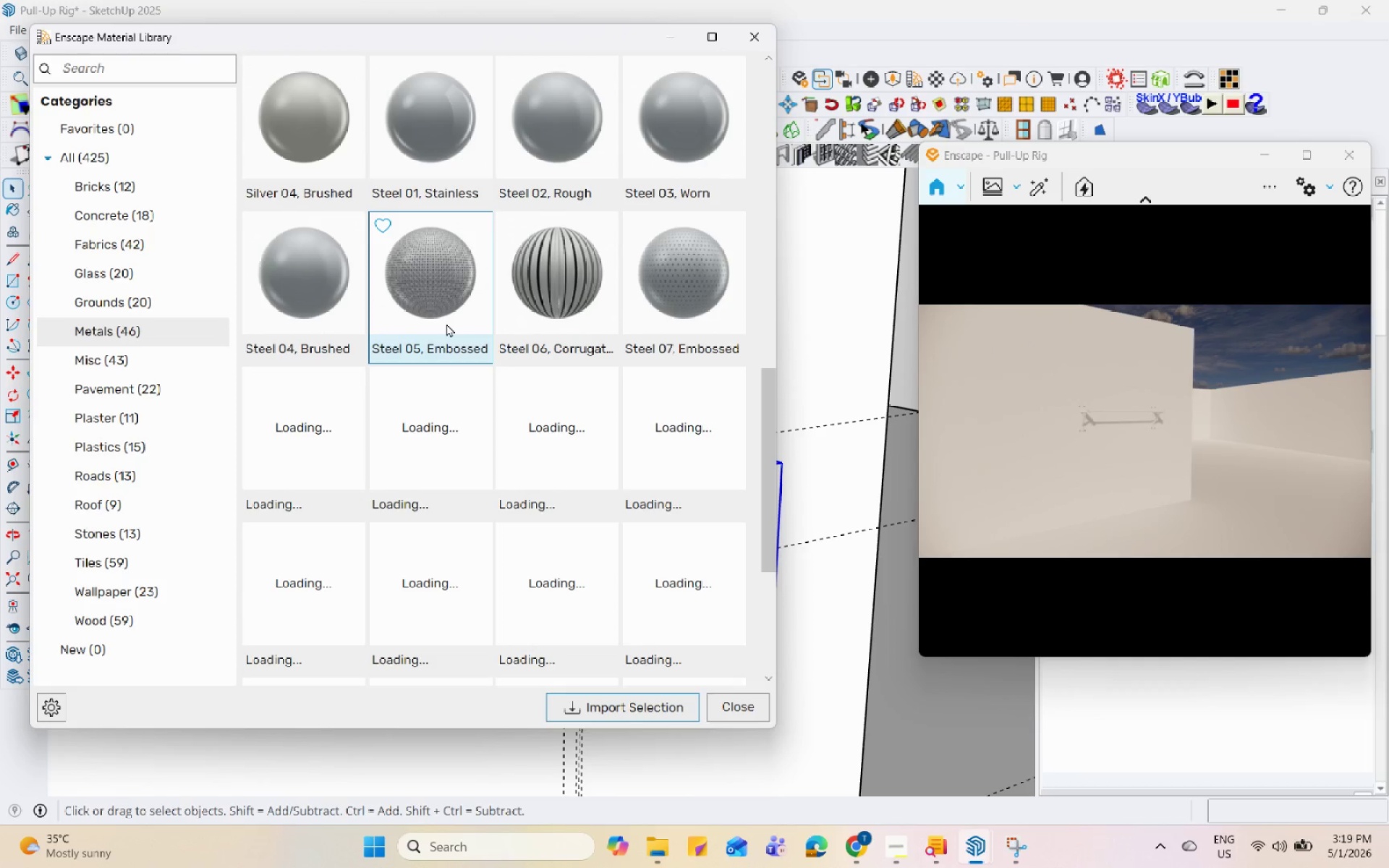 
left_click([446, 323])
 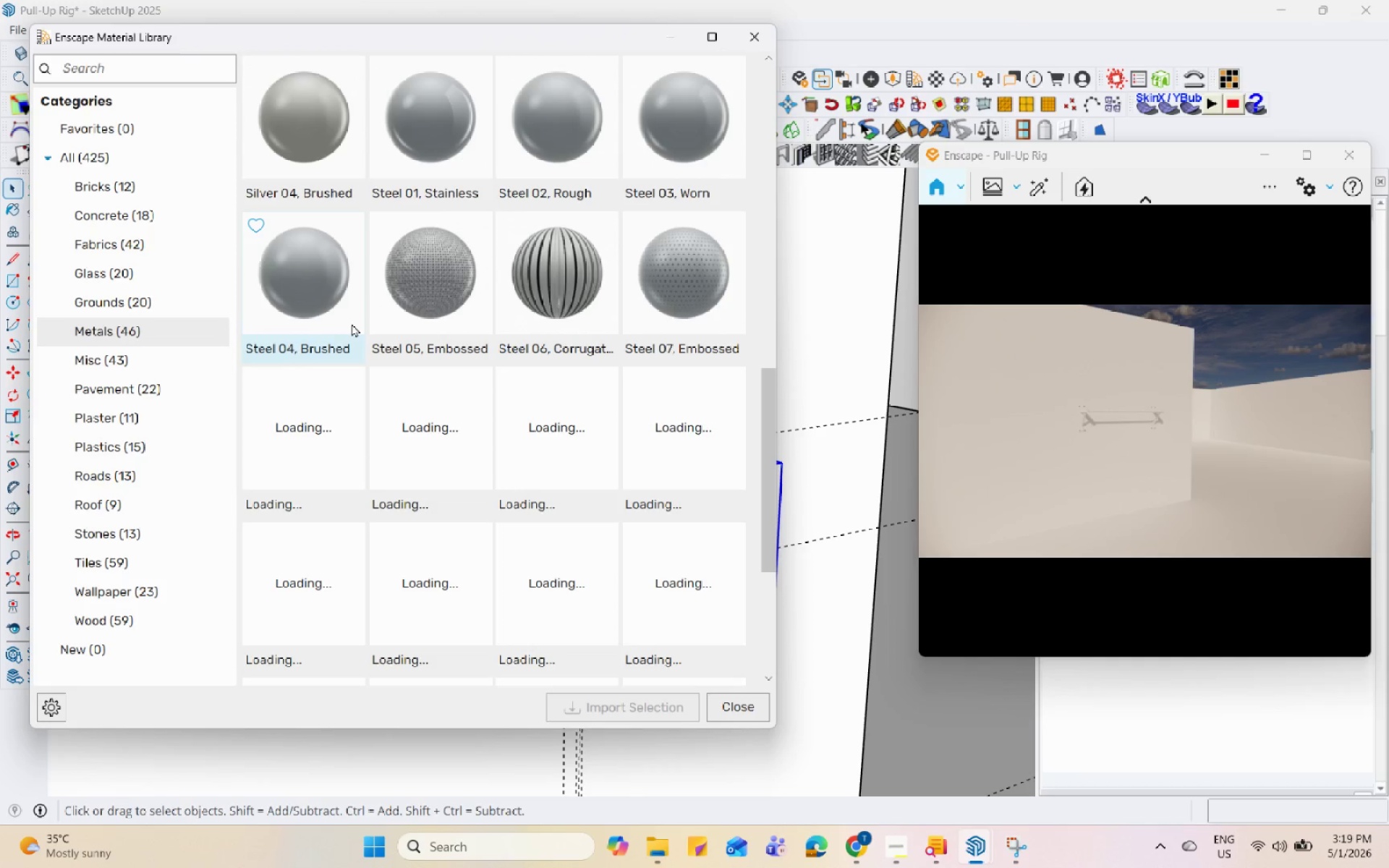 
left_click([310, 323])
 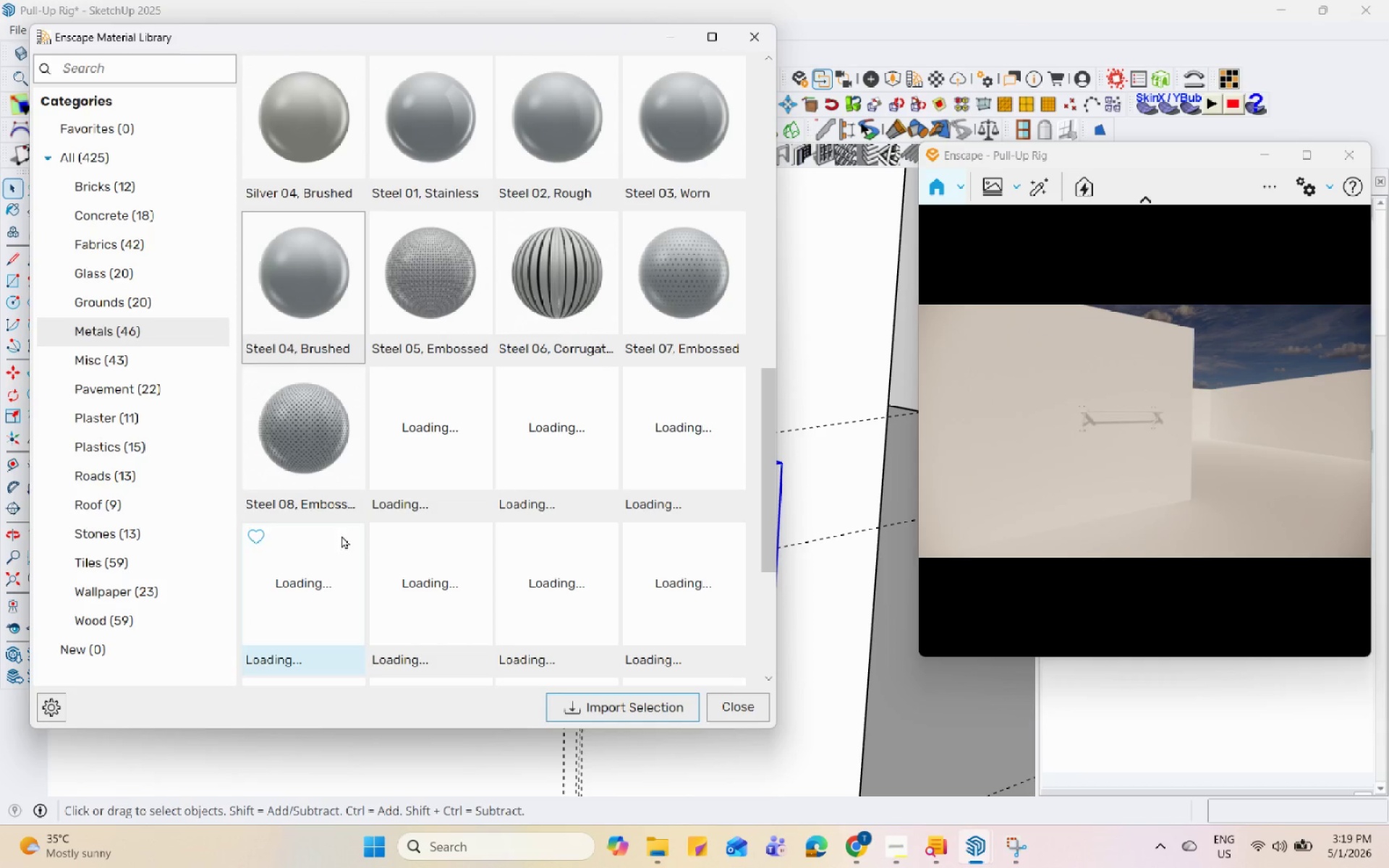 
left_click([334, 501])
 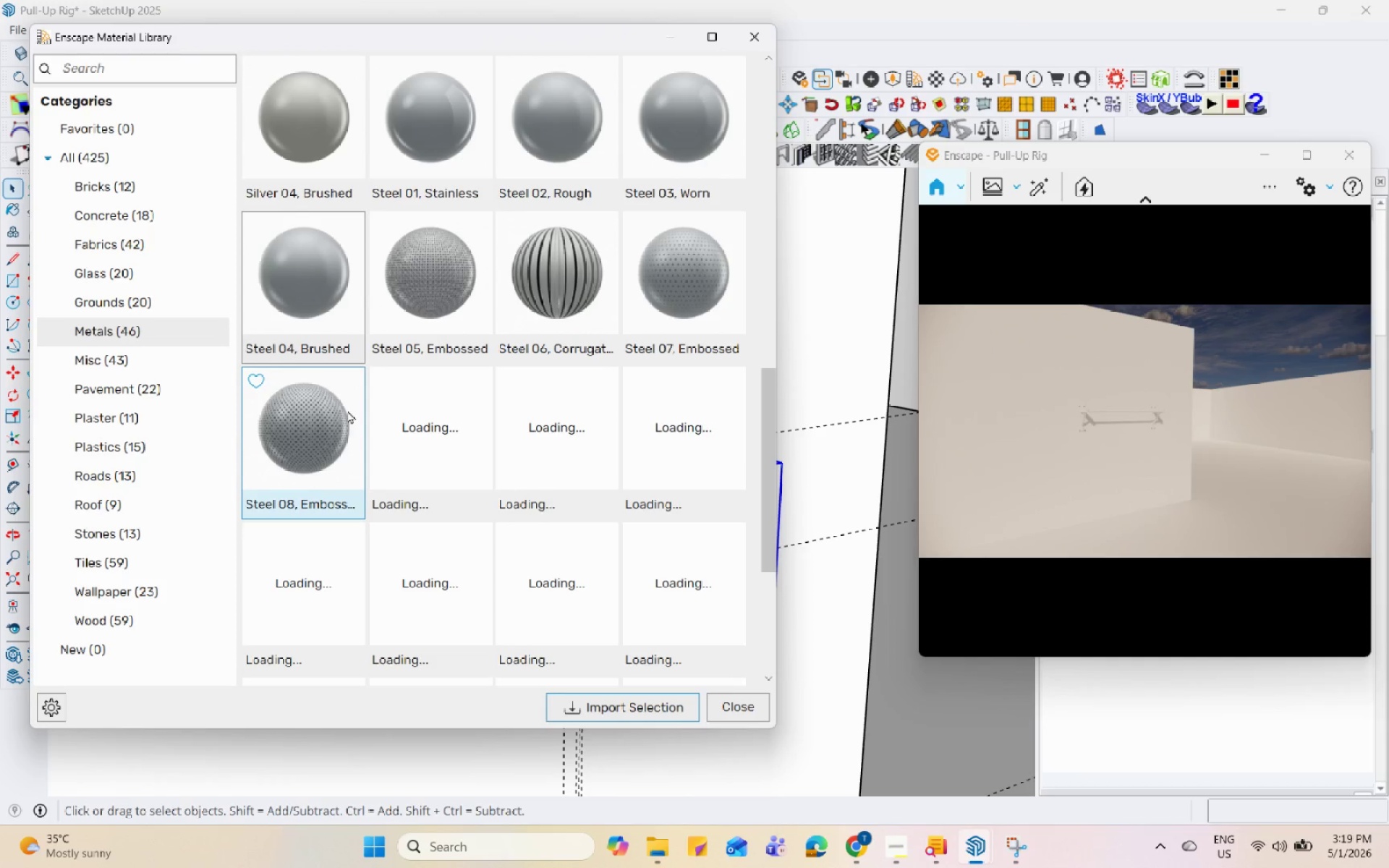 
left_click([279, 301])
 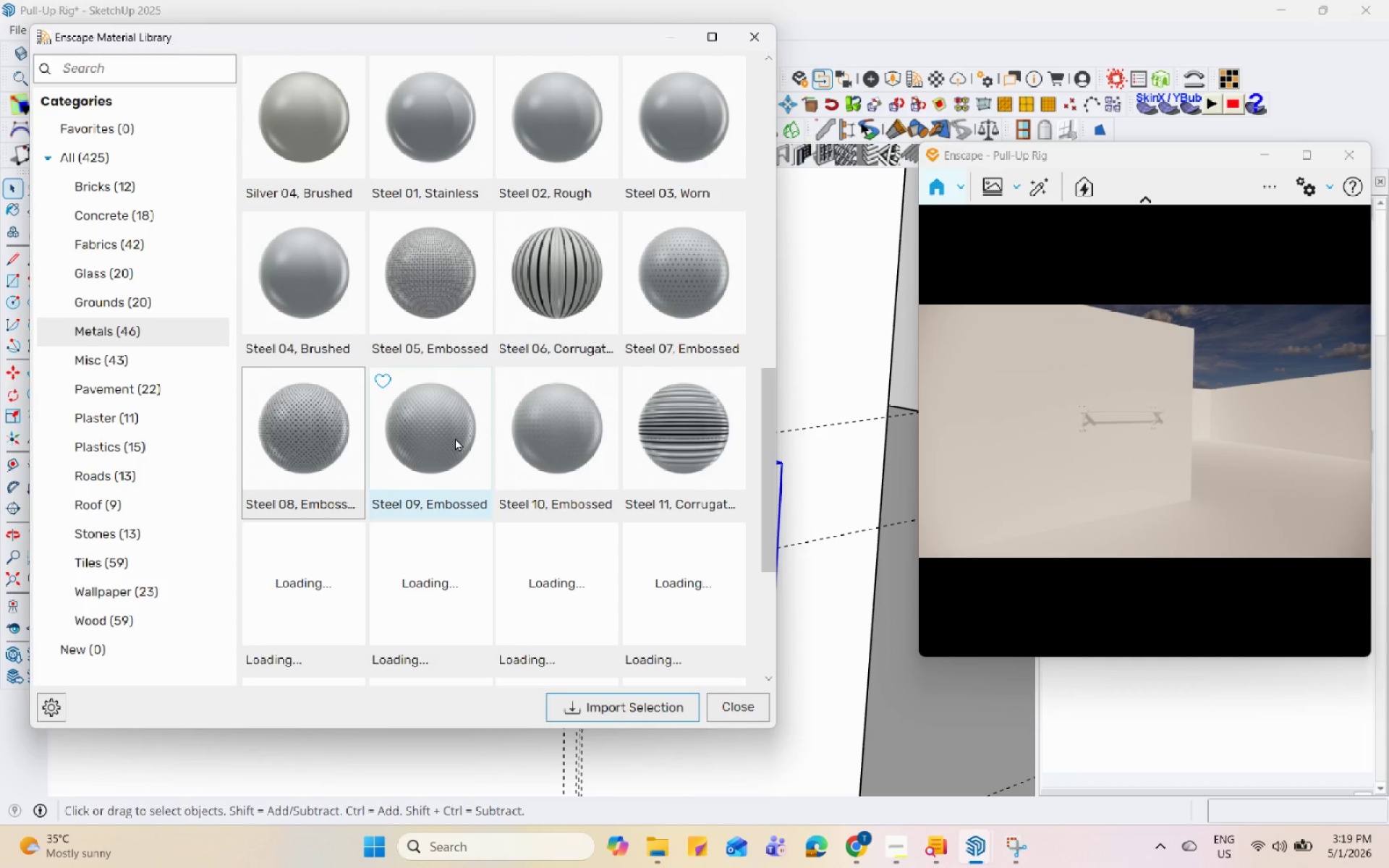 
scroll: coordinate [455, 438], scroll_direction: down, amount: 1.0
 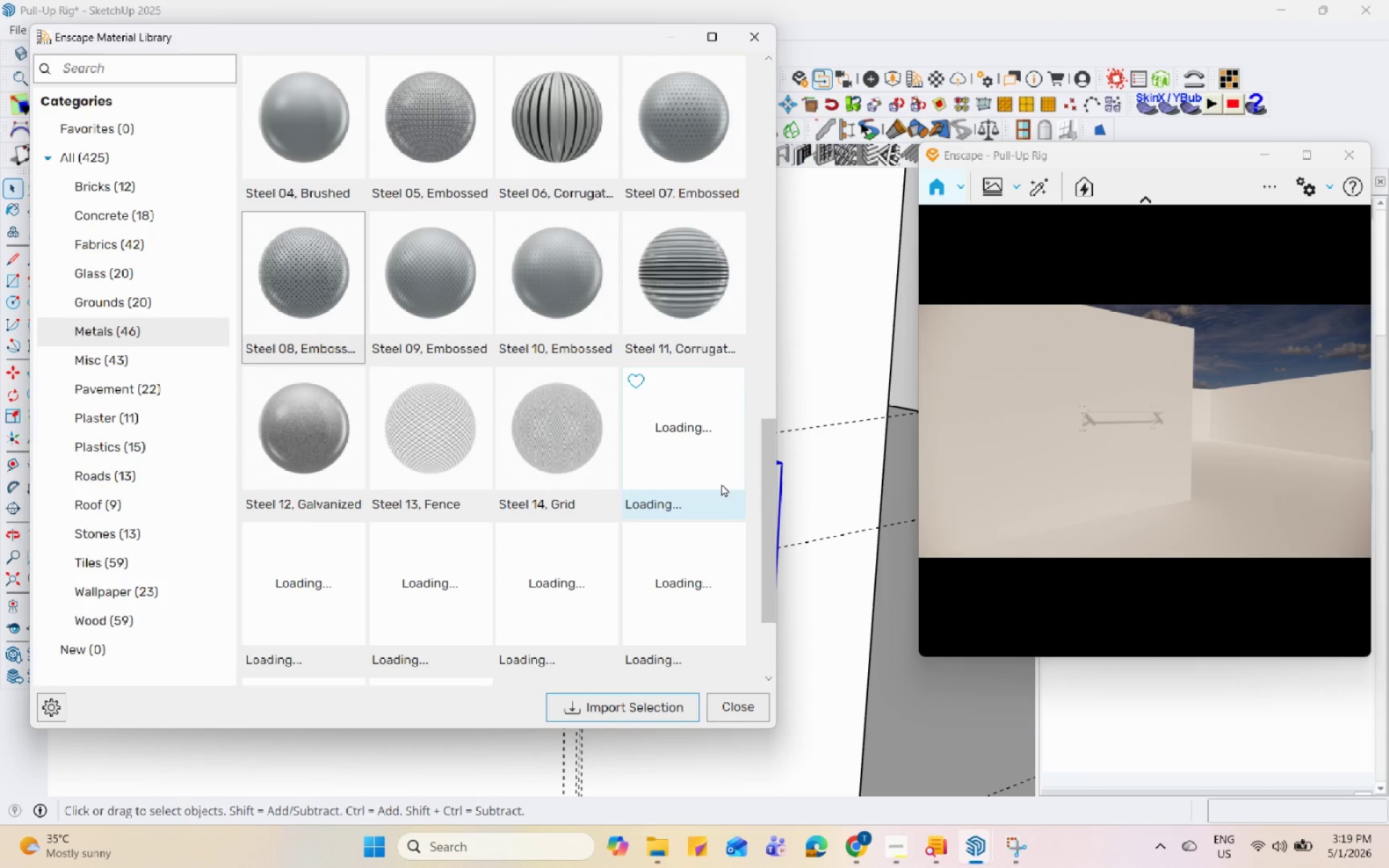 
wait(5.45)
 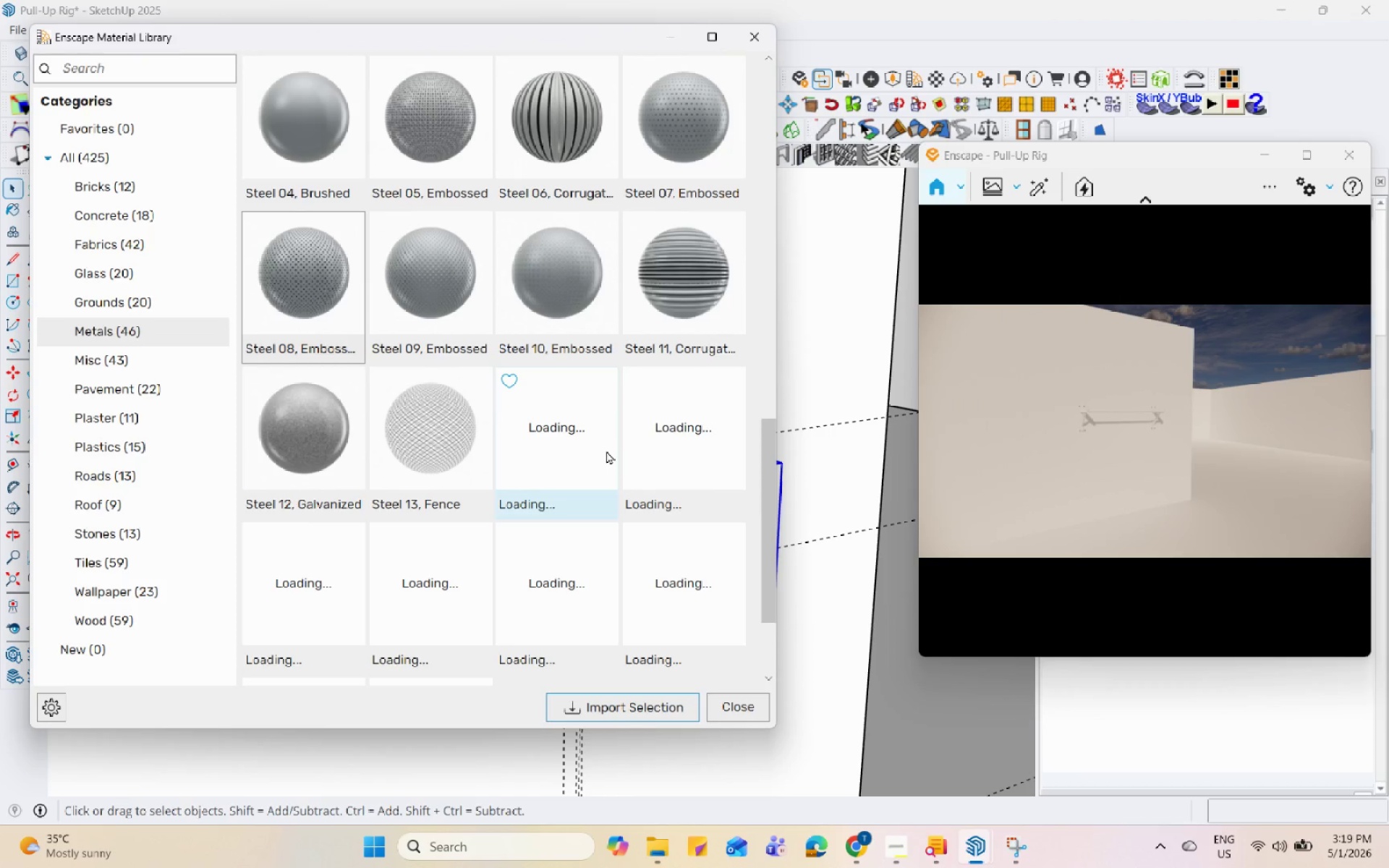 
scroll: coordinate [722, 483], scroll_direction: down, amount: 2.0
 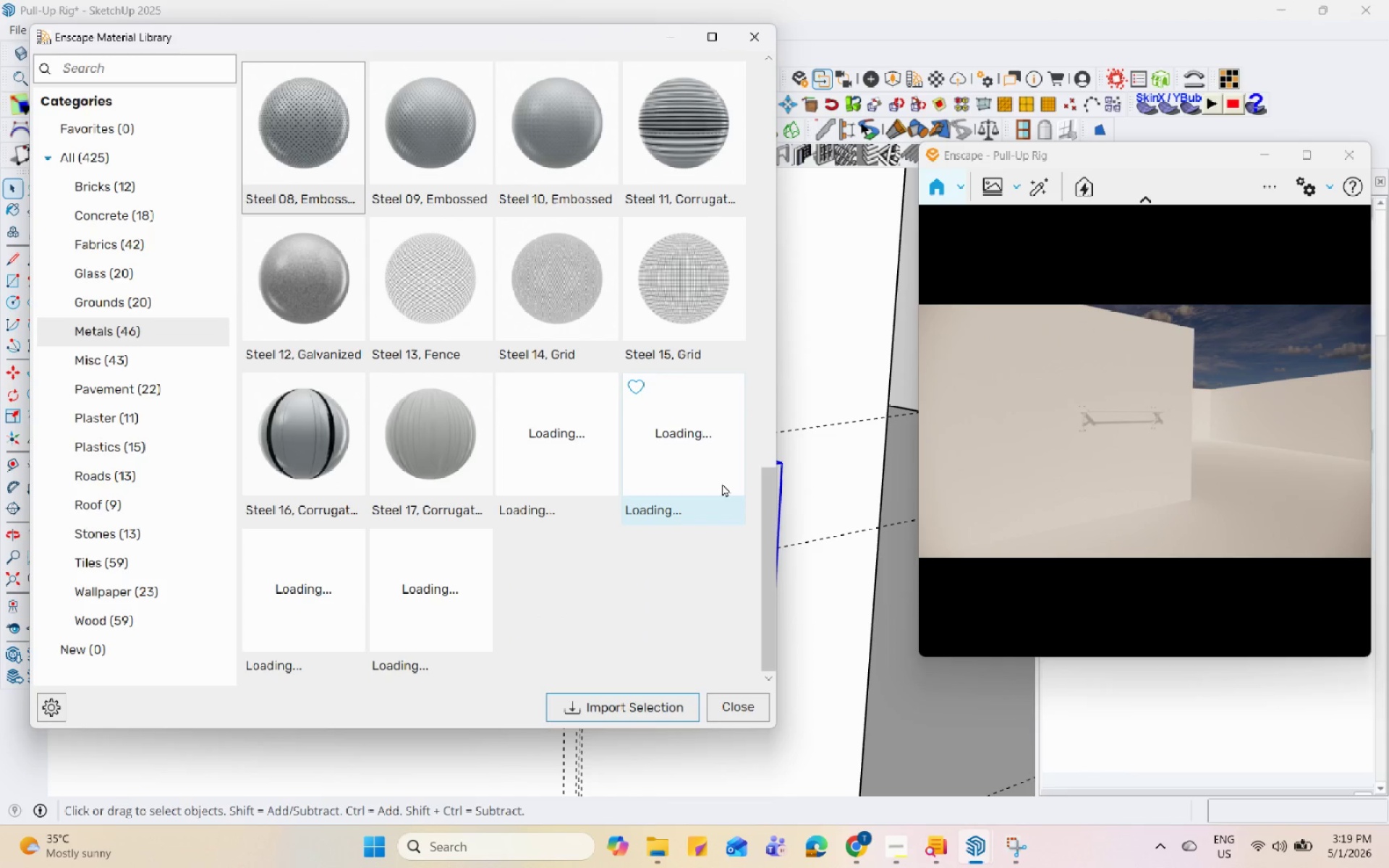 
scroll: coordinate [722, 483], scroll_direction: up, amount: 1.0
 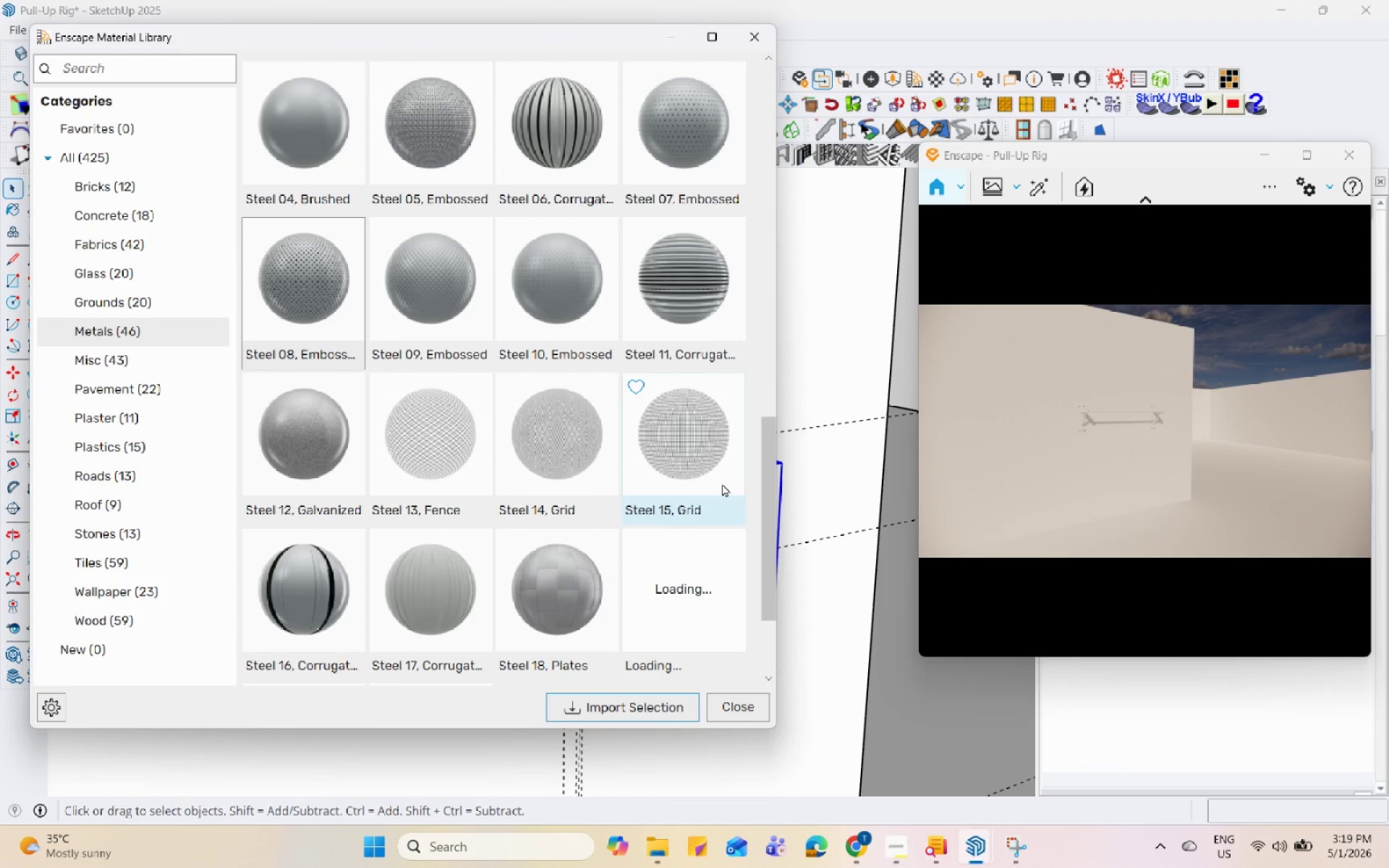 
scroll: coordinate [722, 483], scroll_direction: down, amount: 1.0
 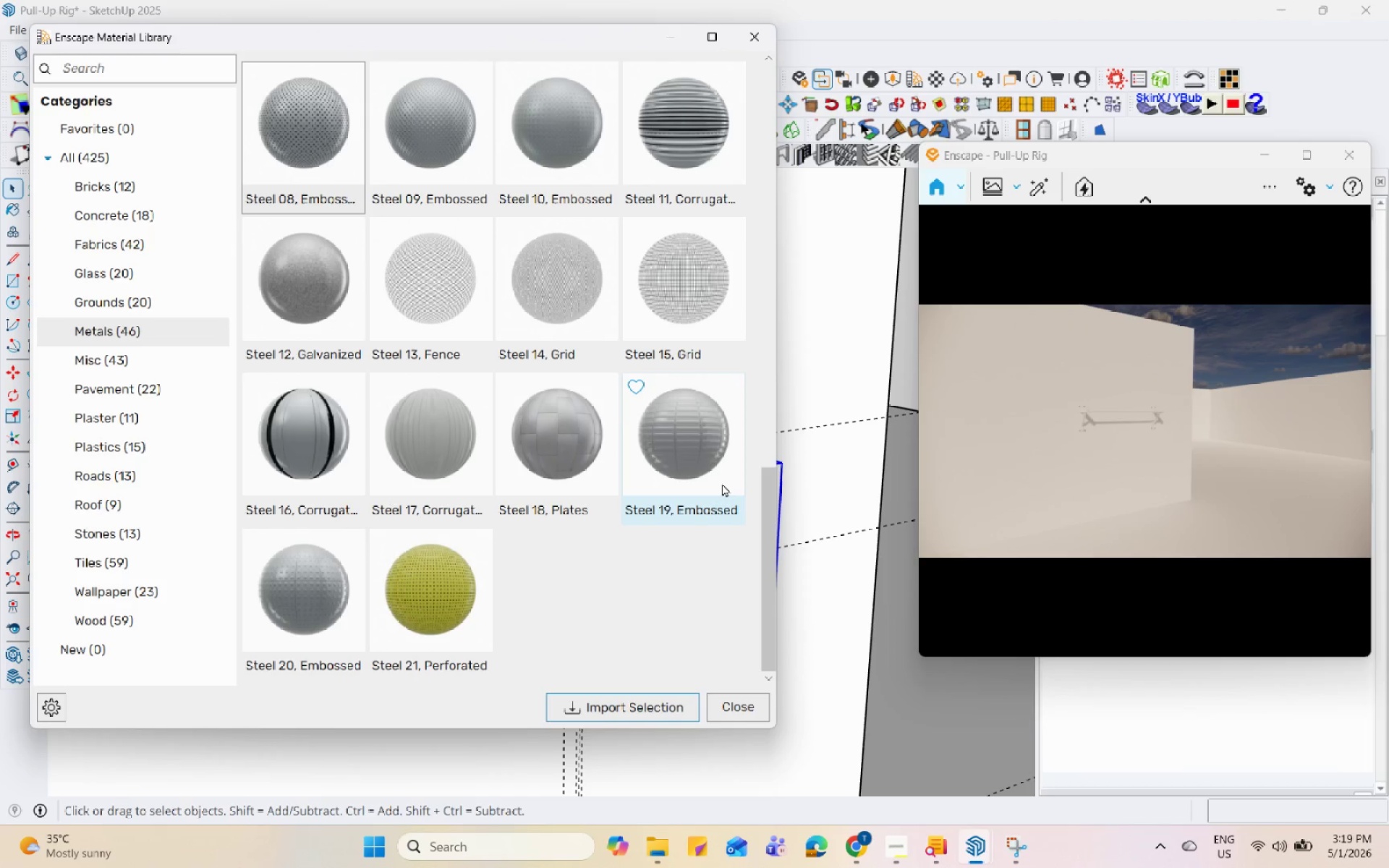 
scroll: coordinate [722, 483], scroll_direction: up, amount: 2.0
 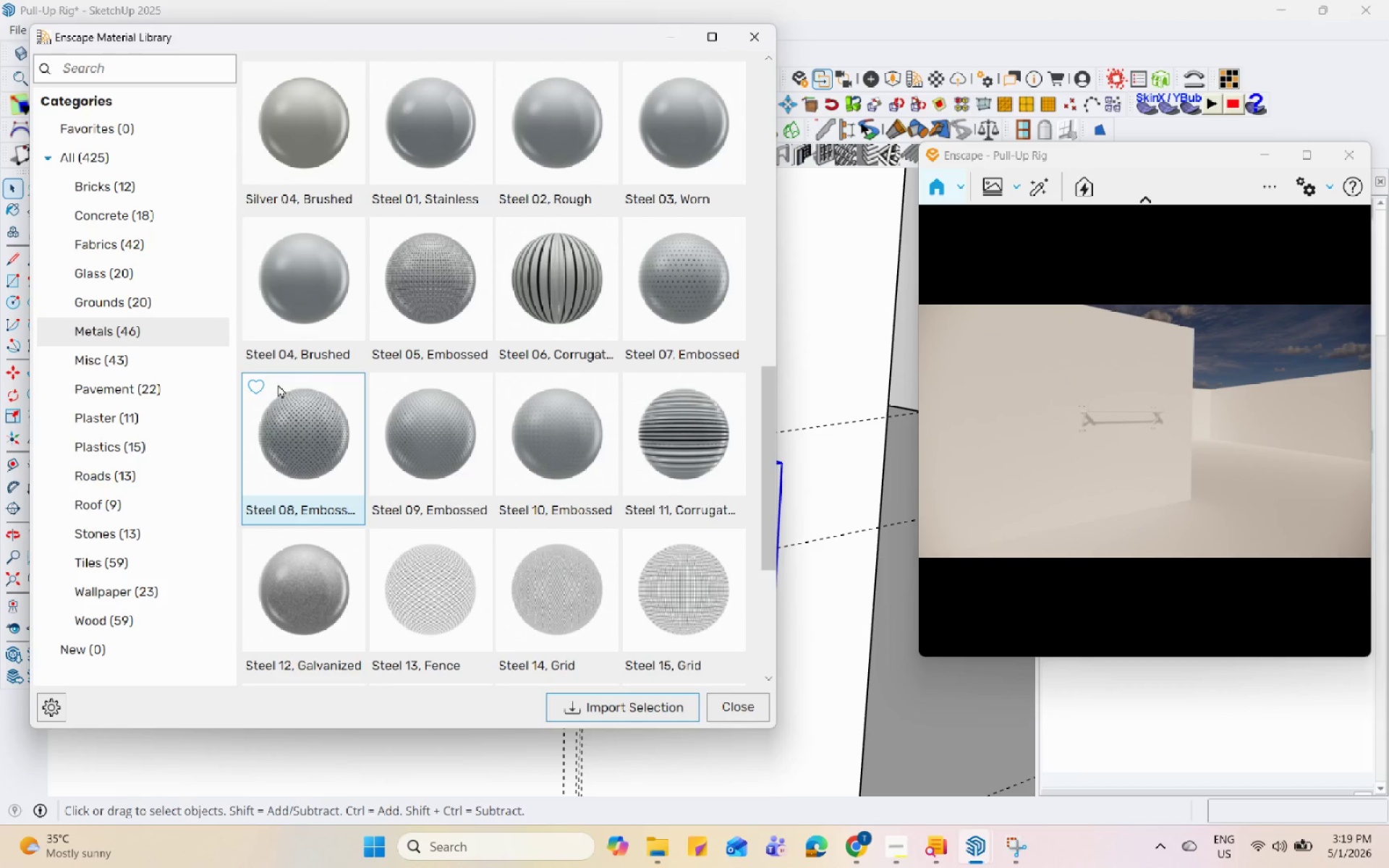 
left_click([291, 302])
 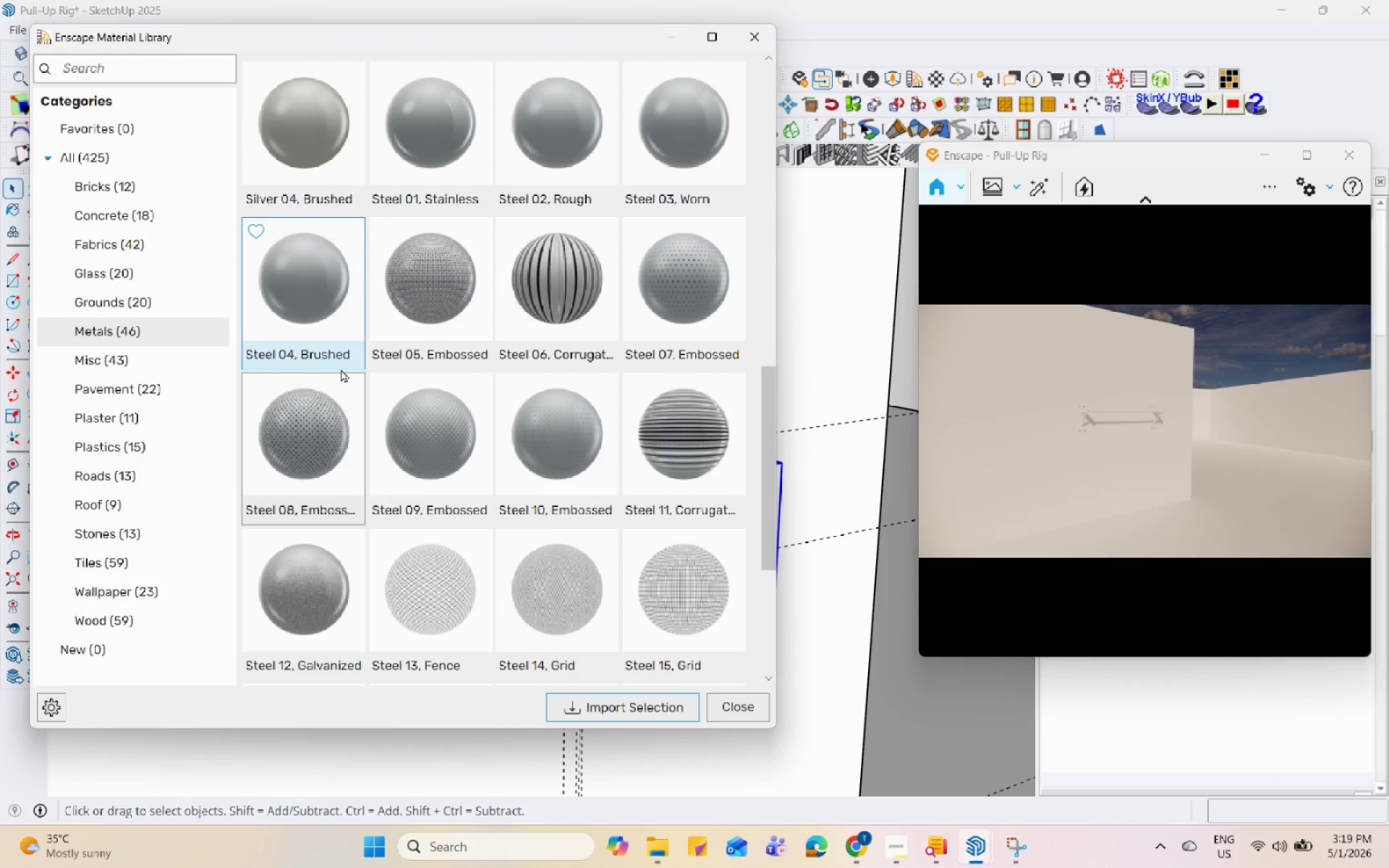 
scroll: coordinate [341, 369], scroll_direction: up, amount: 1.0
 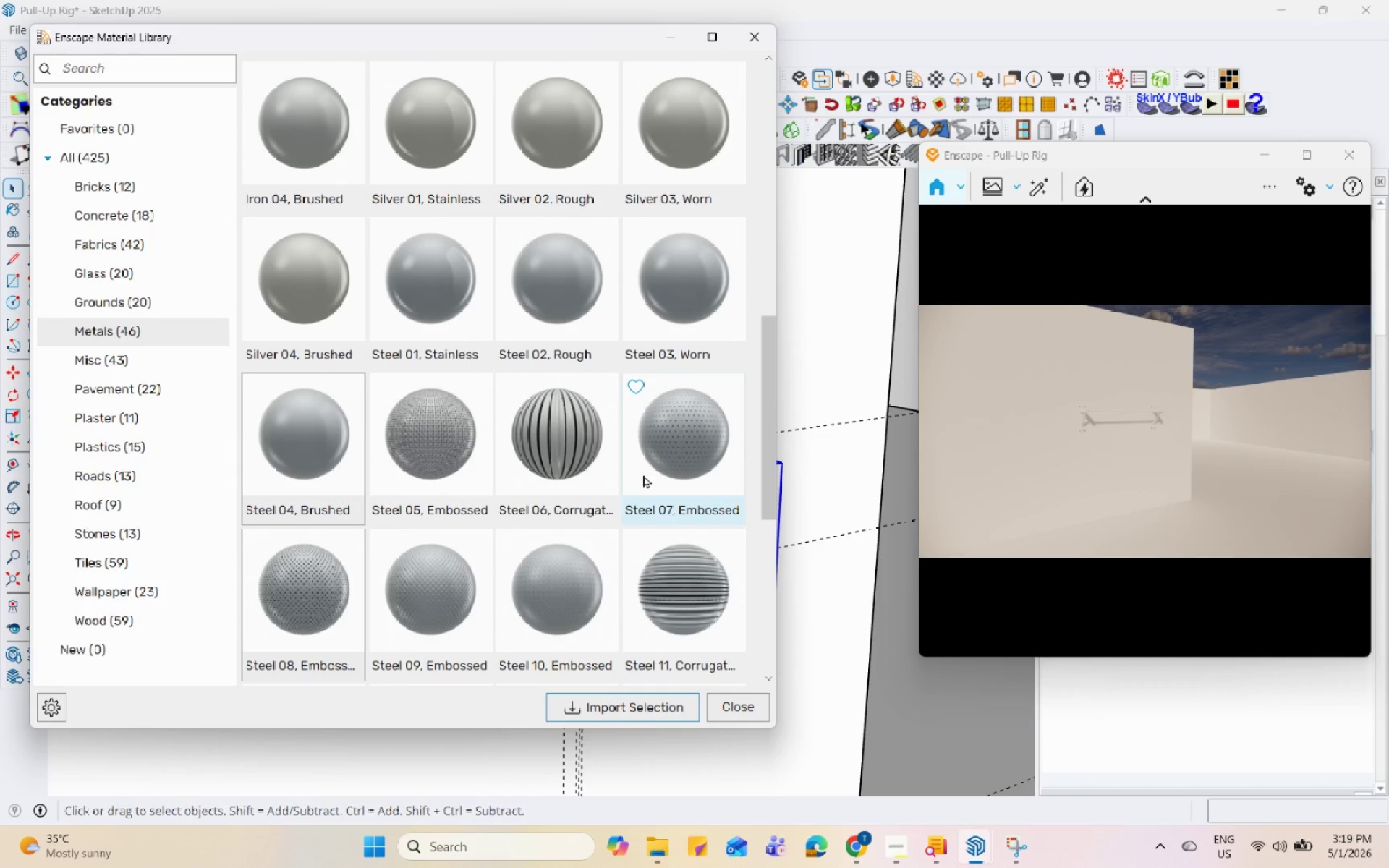 
scroll: coordinate [622, 478], scroll_direction: down, amount: 1.0
 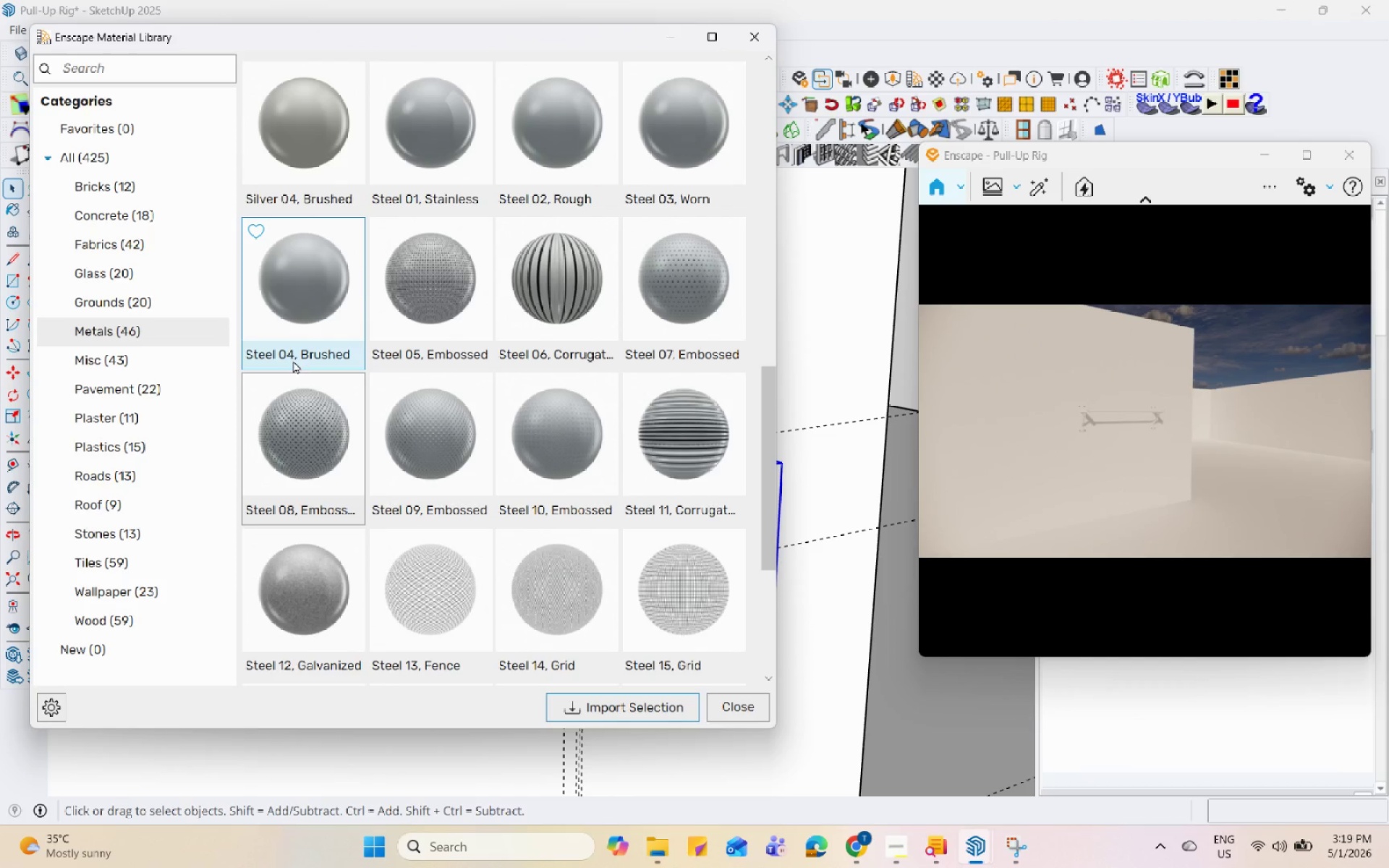 
left_click([306, 352])
 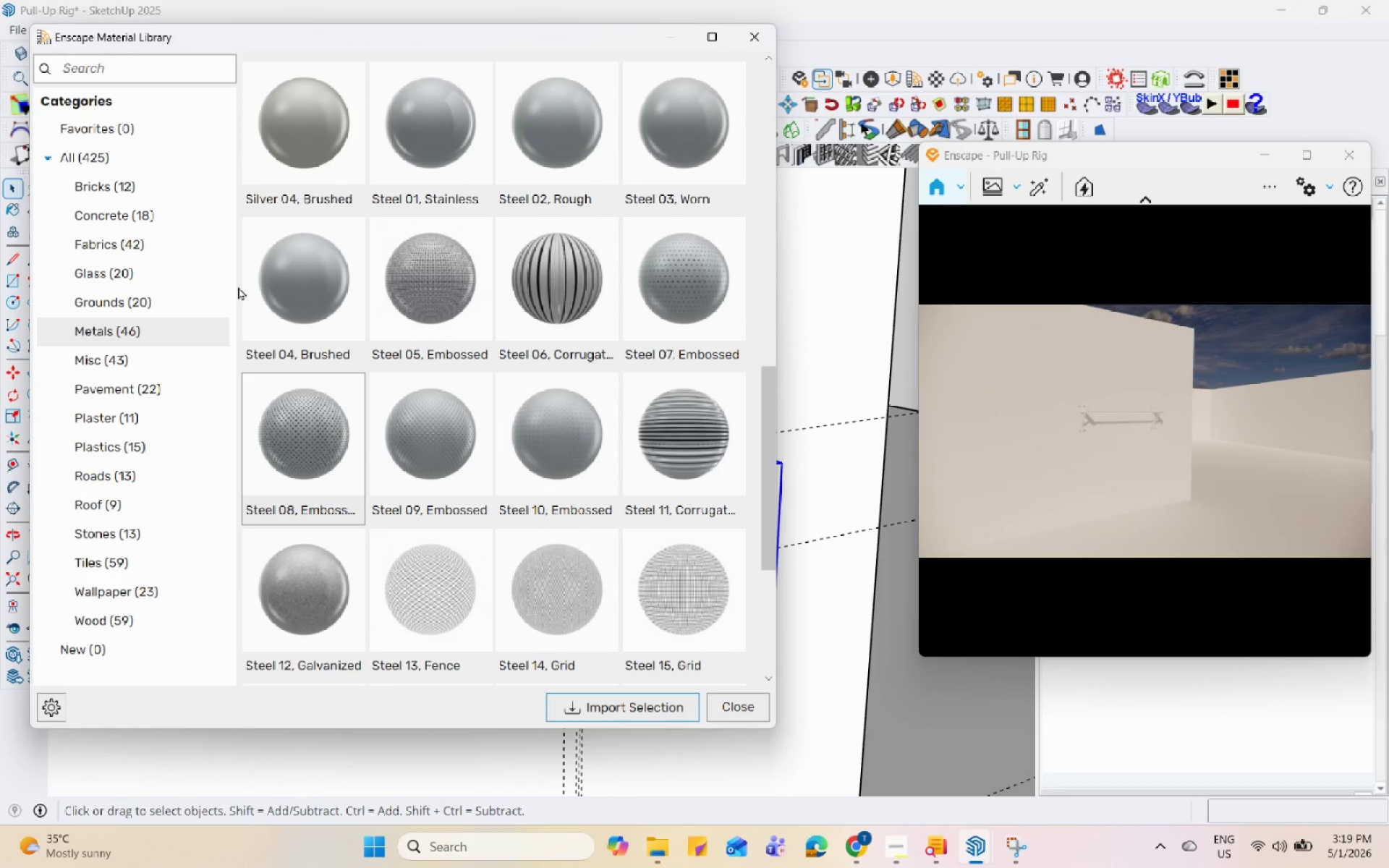 
left_click([285, 294])
 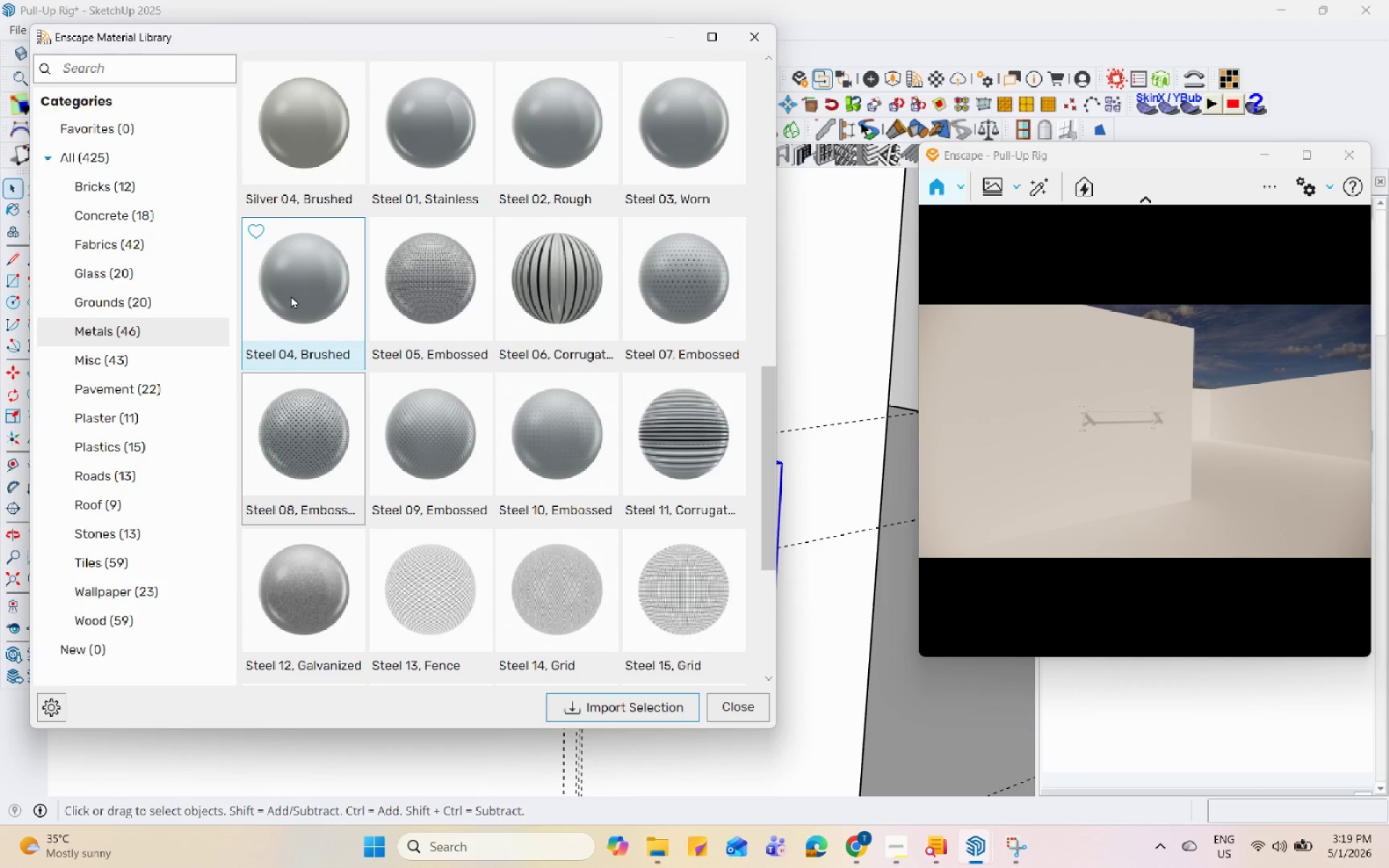 
scroll: coordinate [545, 356], scroll_direction: up, amount: 4.0
 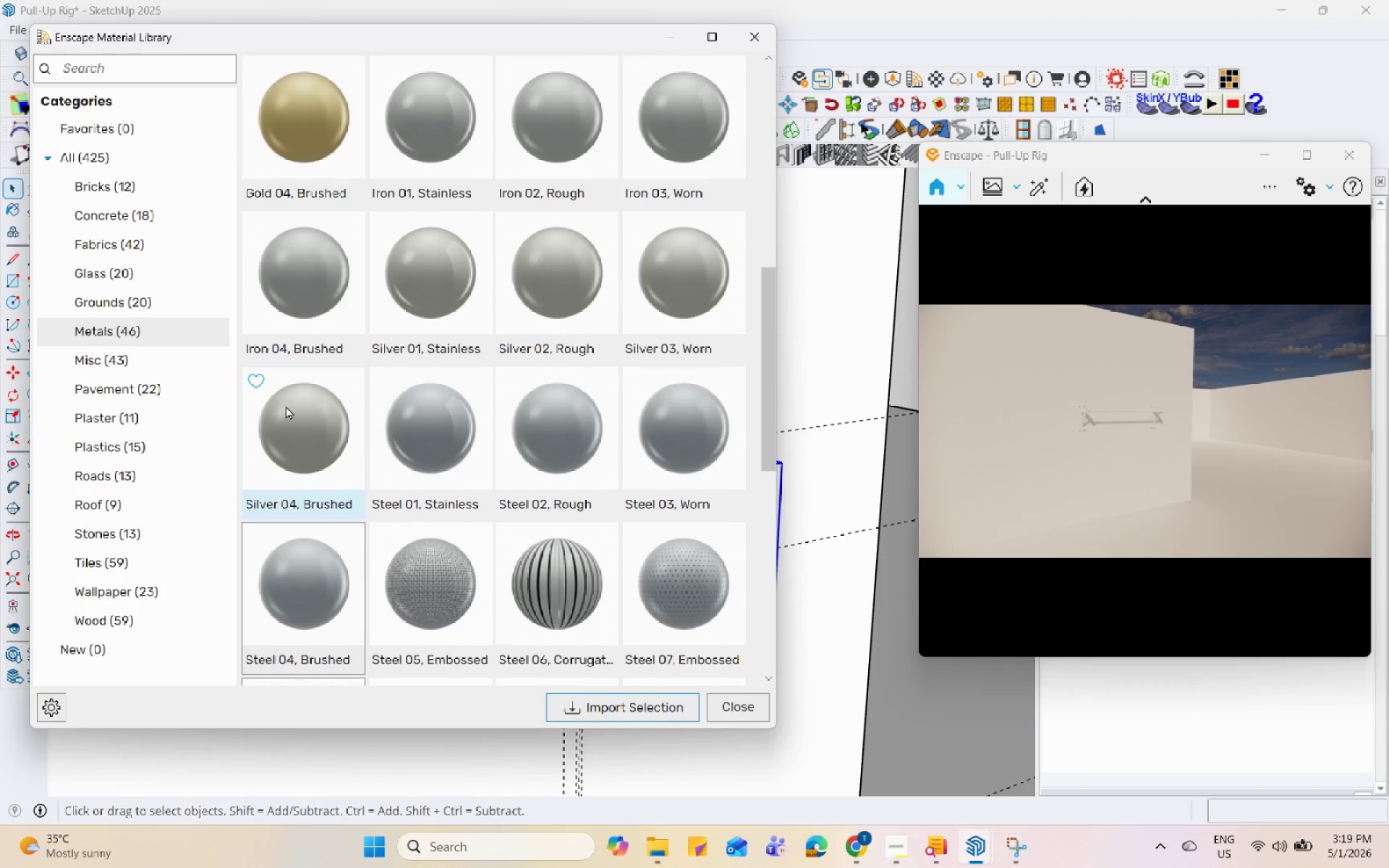 
scroll: coordinate [286, 407], scroll_direction: down, amount: 1.0
 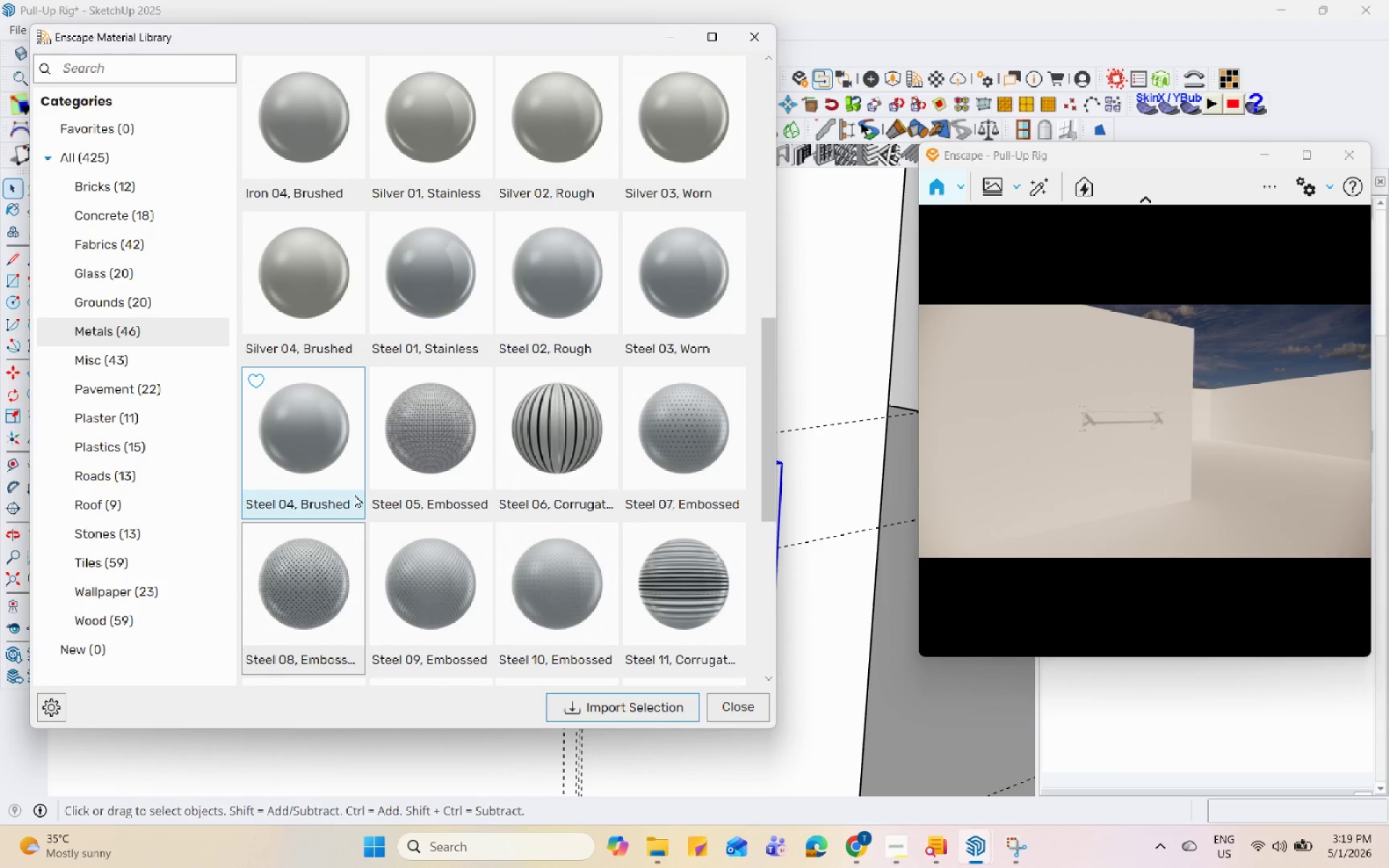 
left_click([349, 484])
 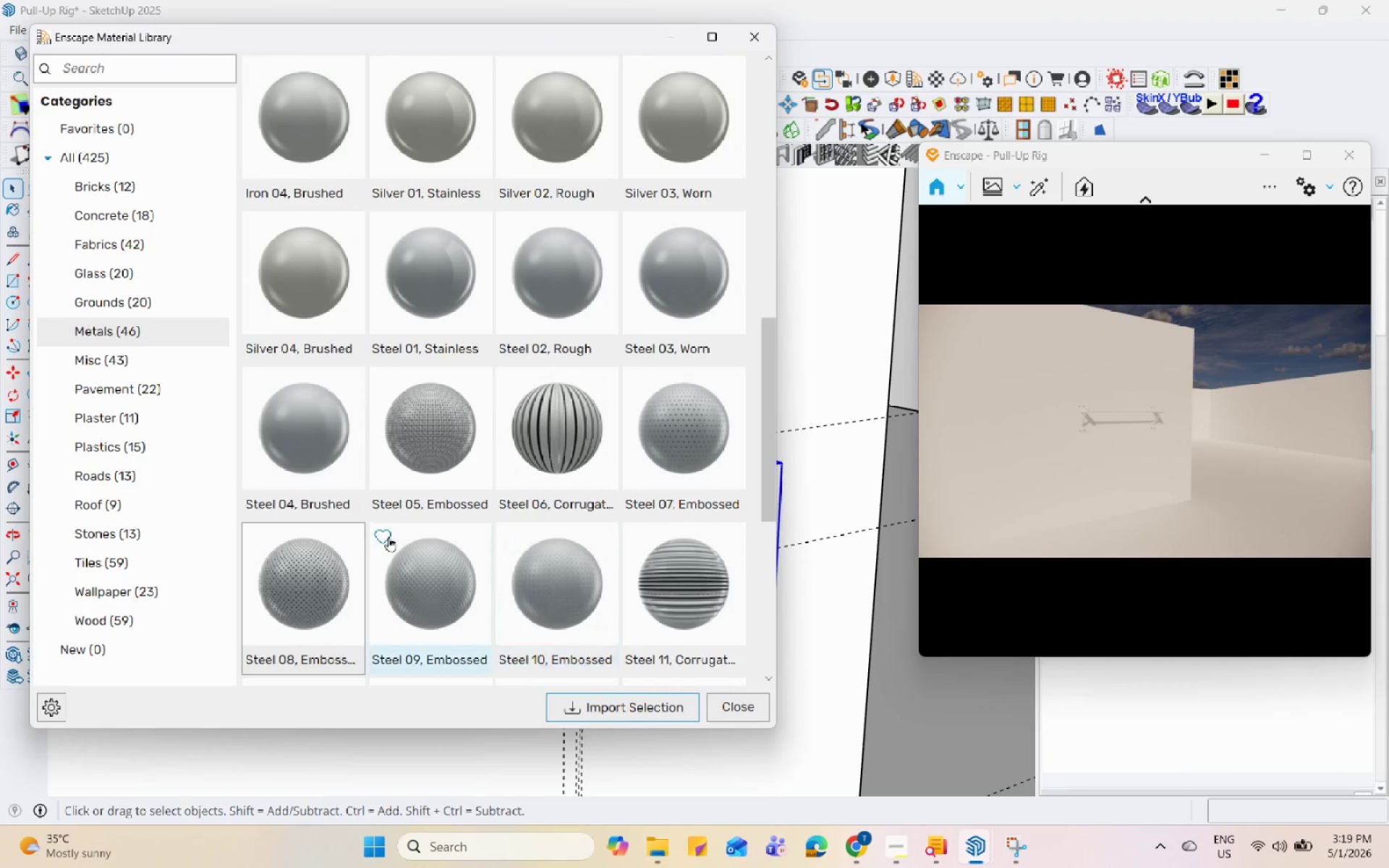 
left_click([345, 503])
 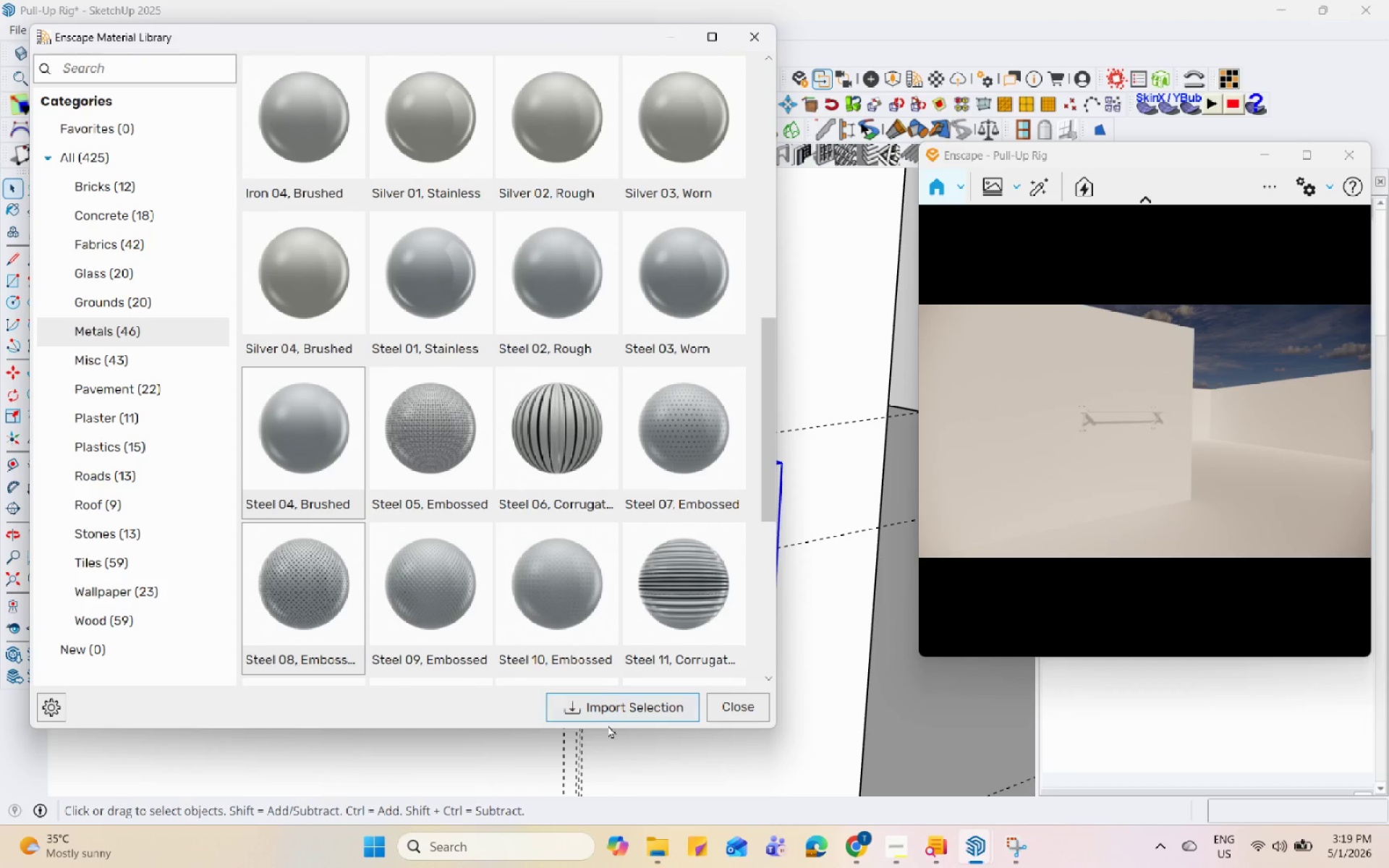 
left_click([613, 709])
 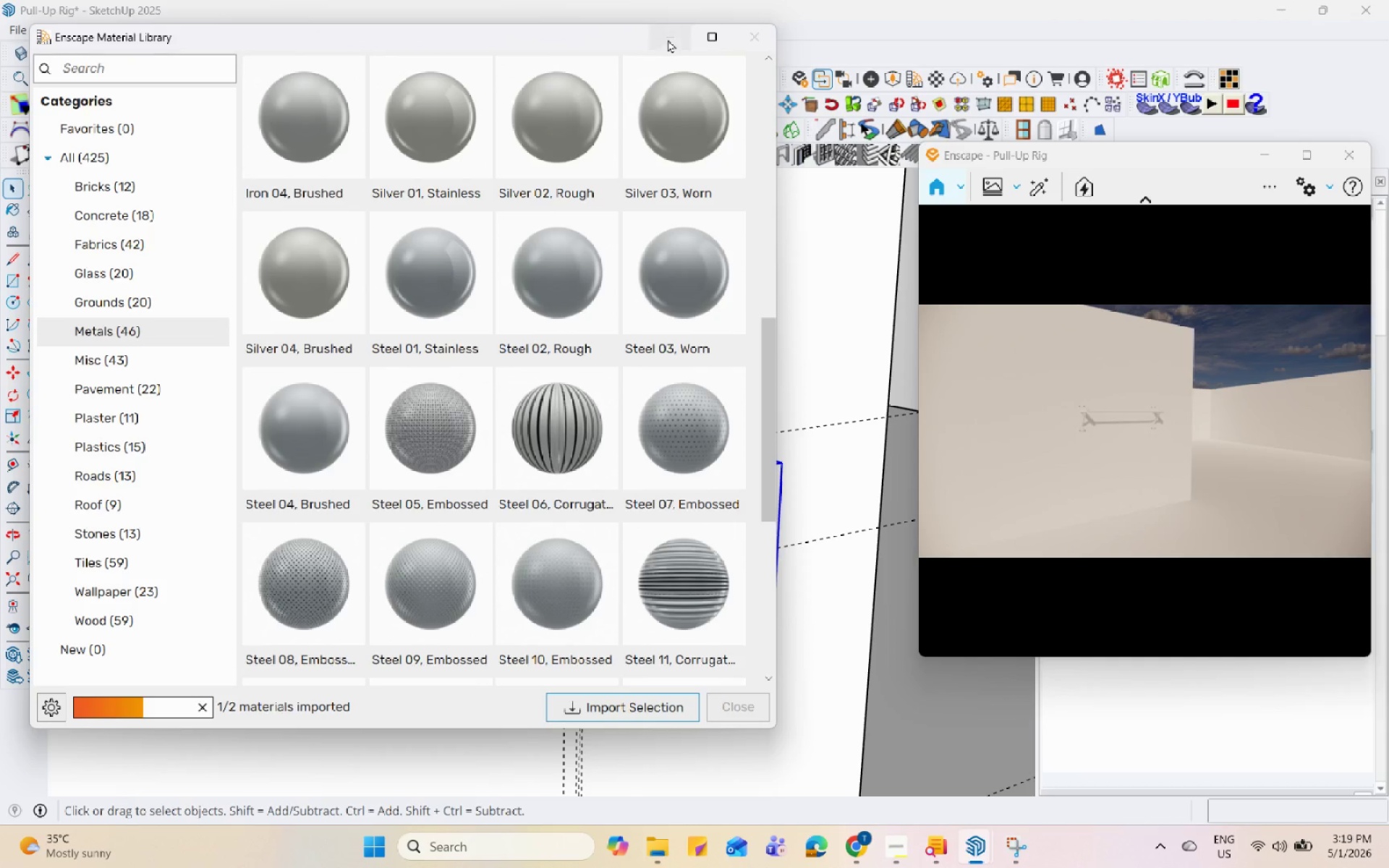 
left_click([668, 39])
 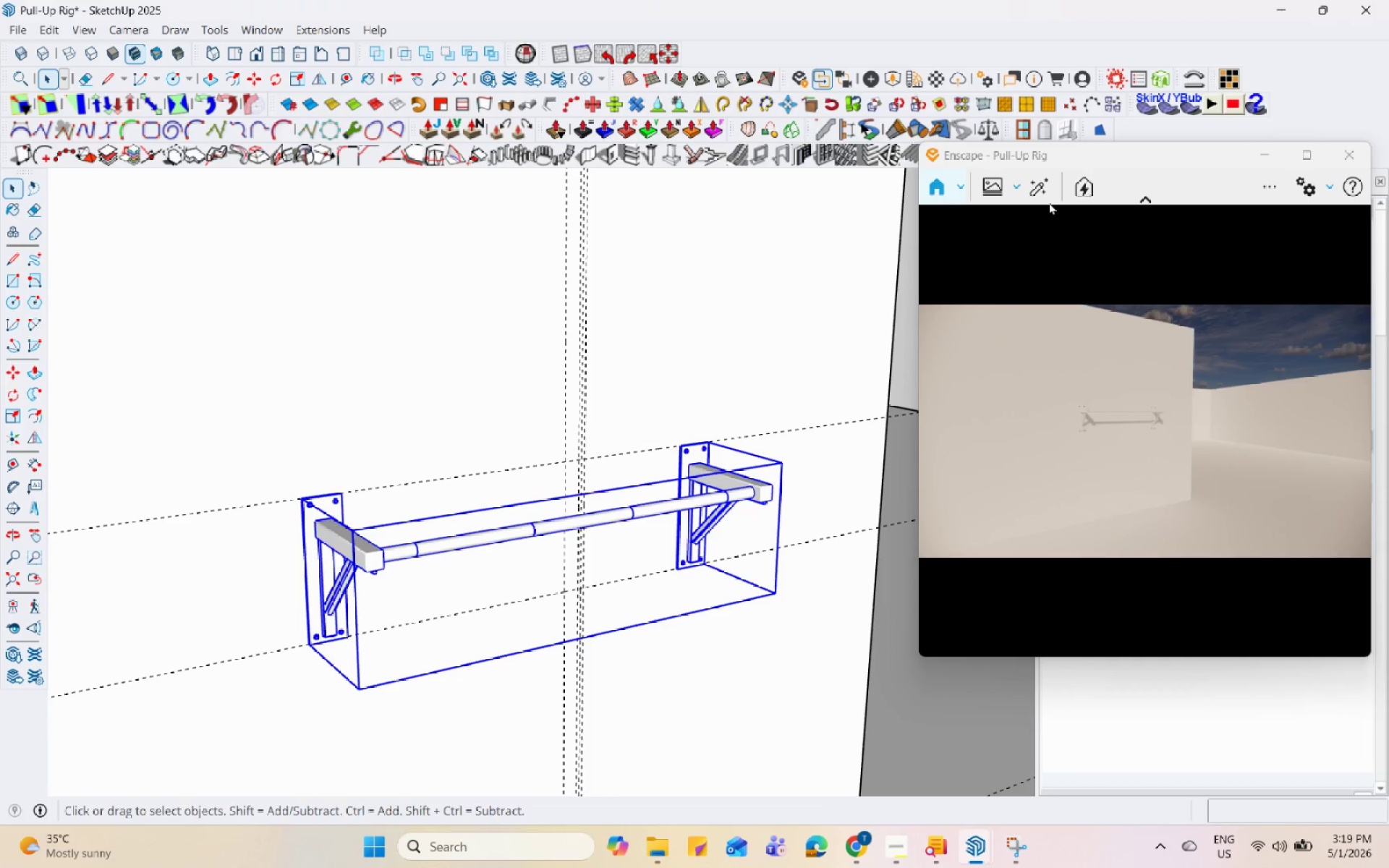 
left_click_drag(start_coordinate=[1086, 156], to_coordinate=[726, 140])
 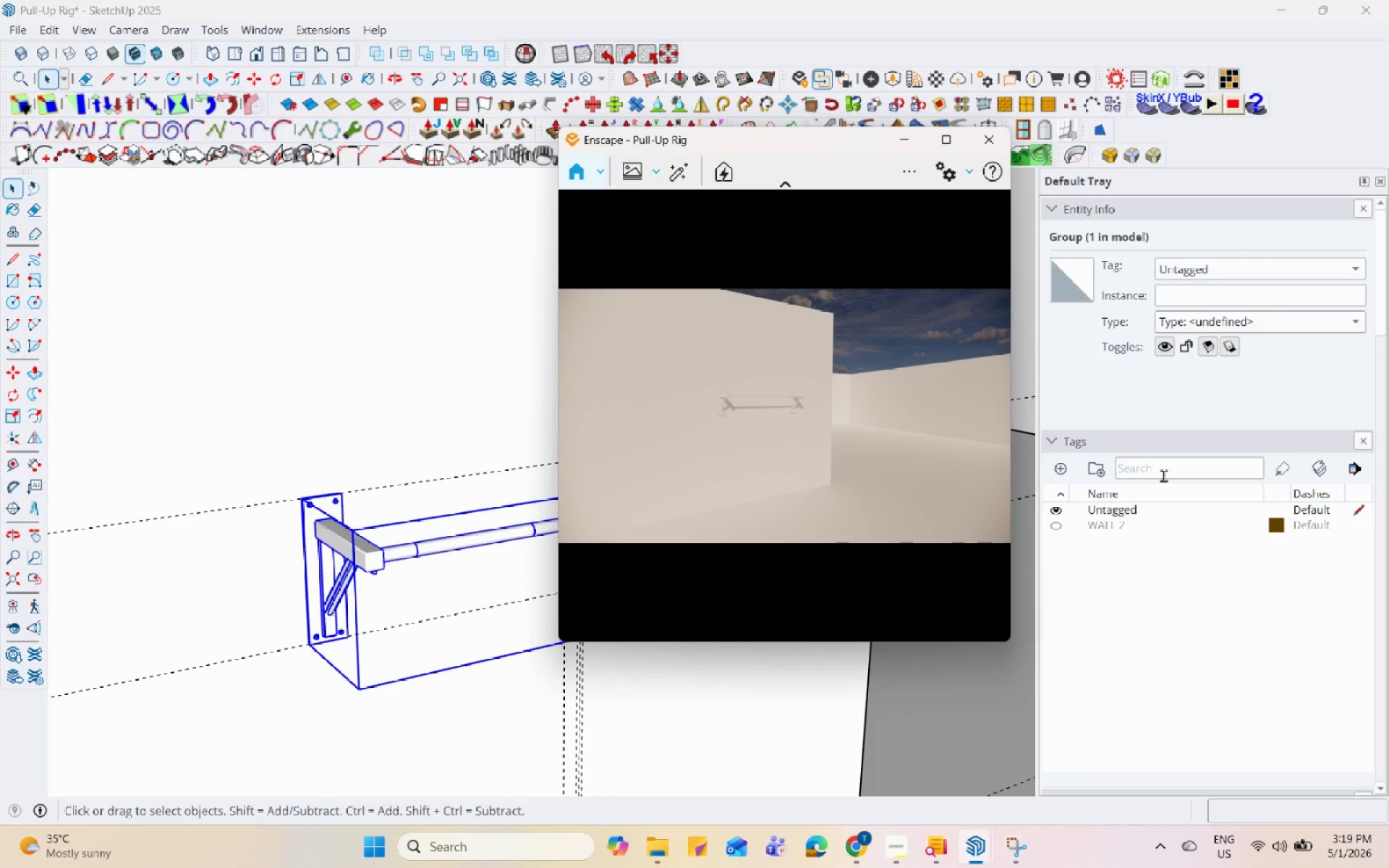 
left_click([1194, 569])
 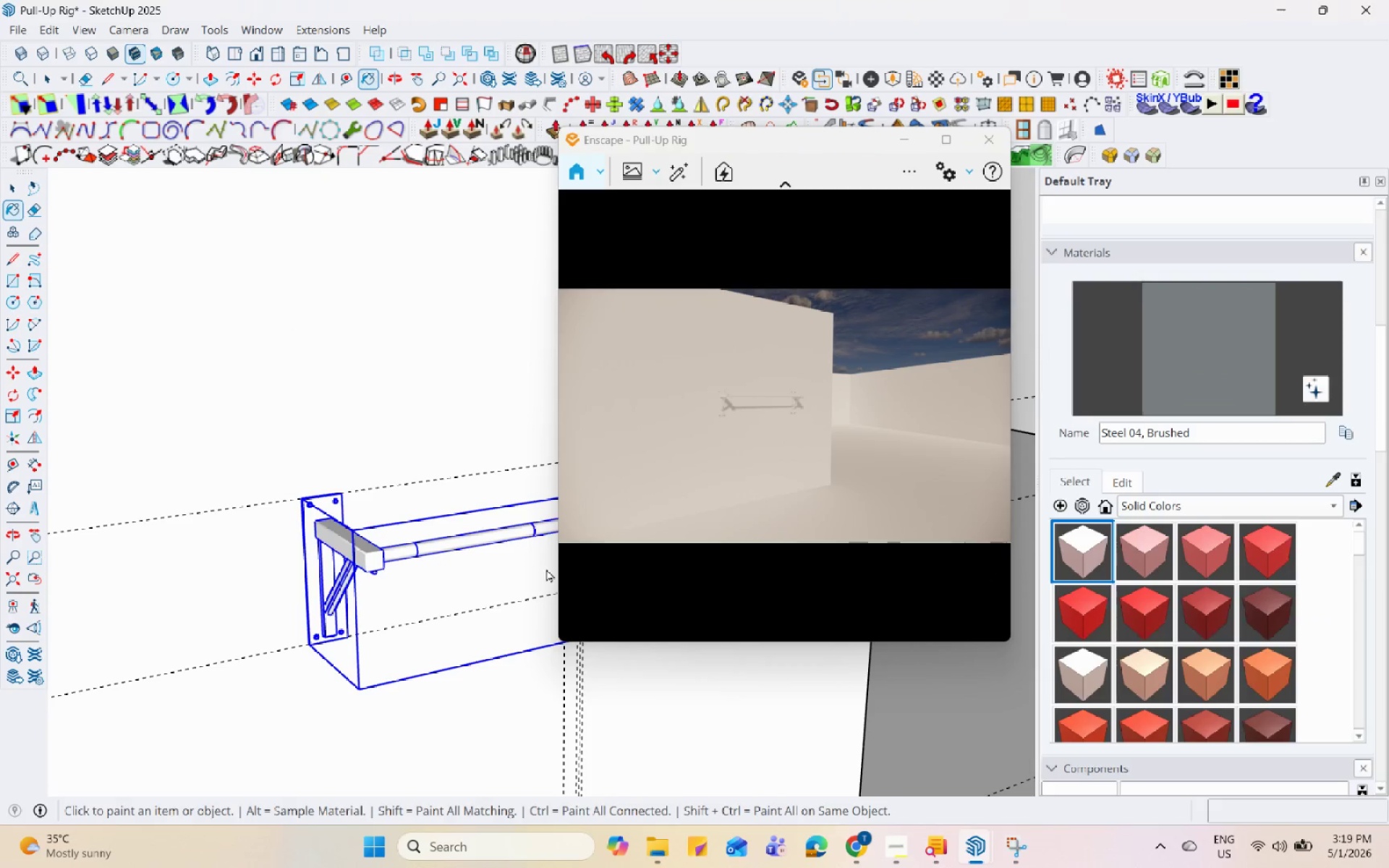 
scroll: coordinate [1143, 592], scroll_direction: down, amount: 7.0
 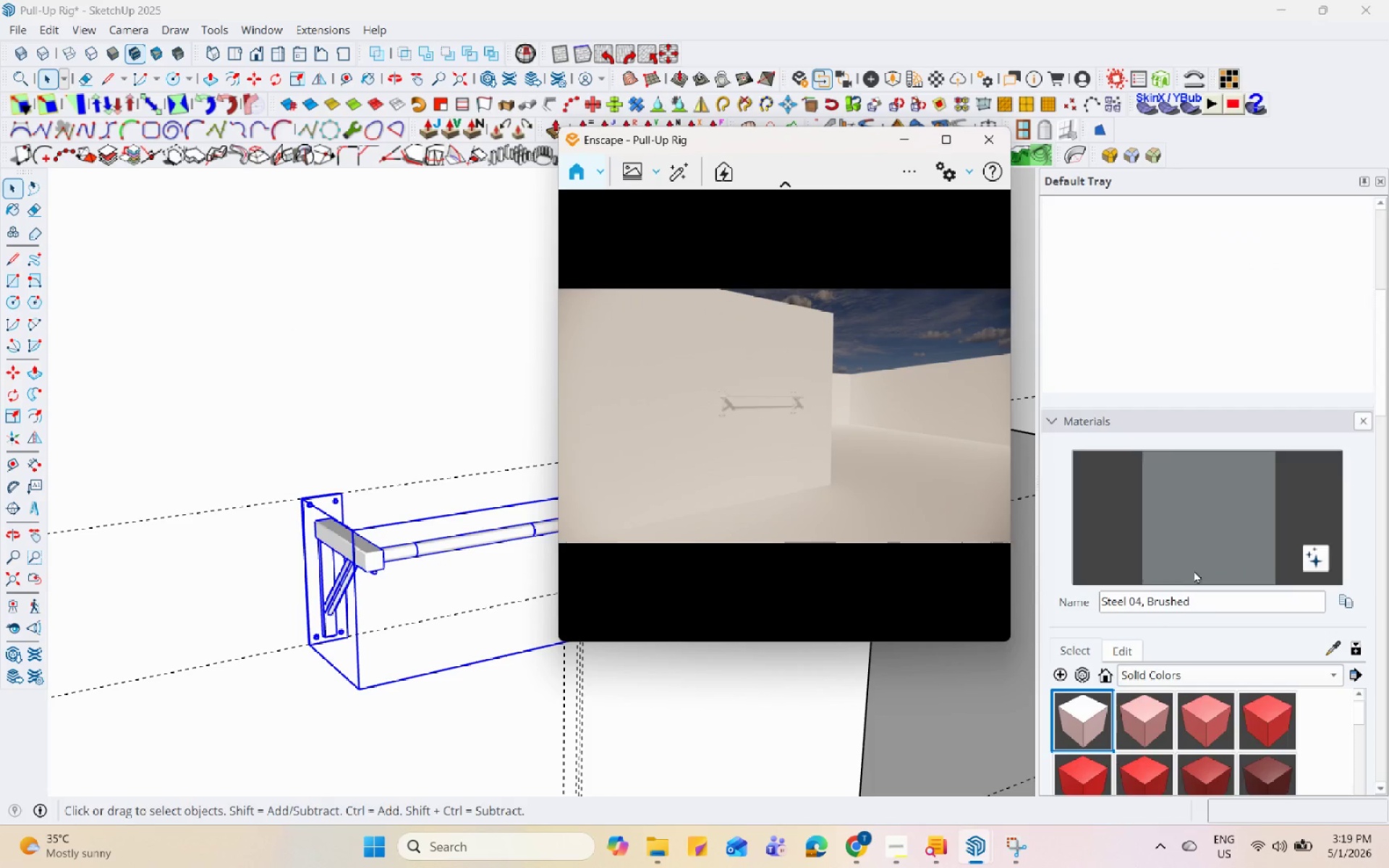 
key(Space)
 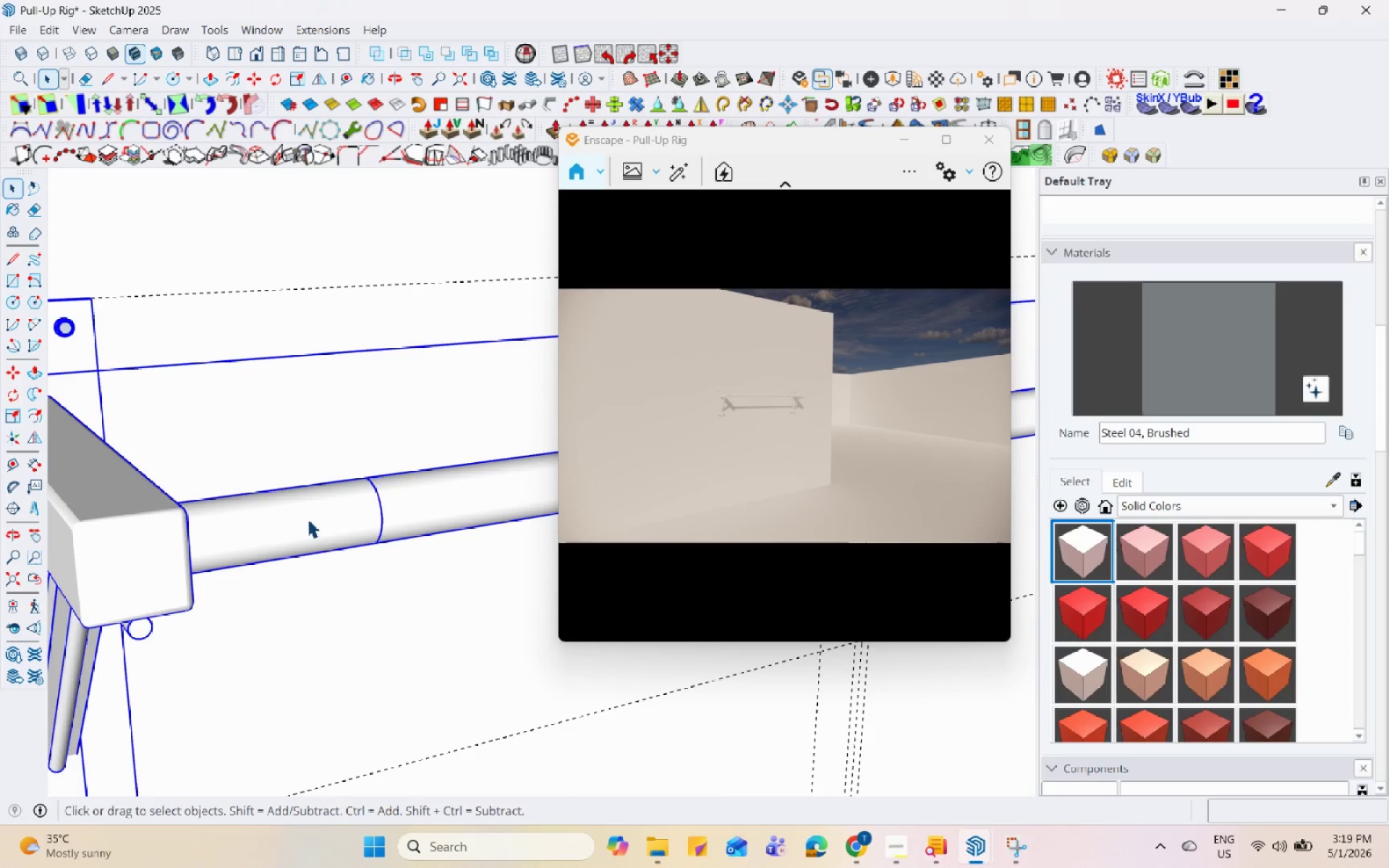 
double_click([307, 519])
 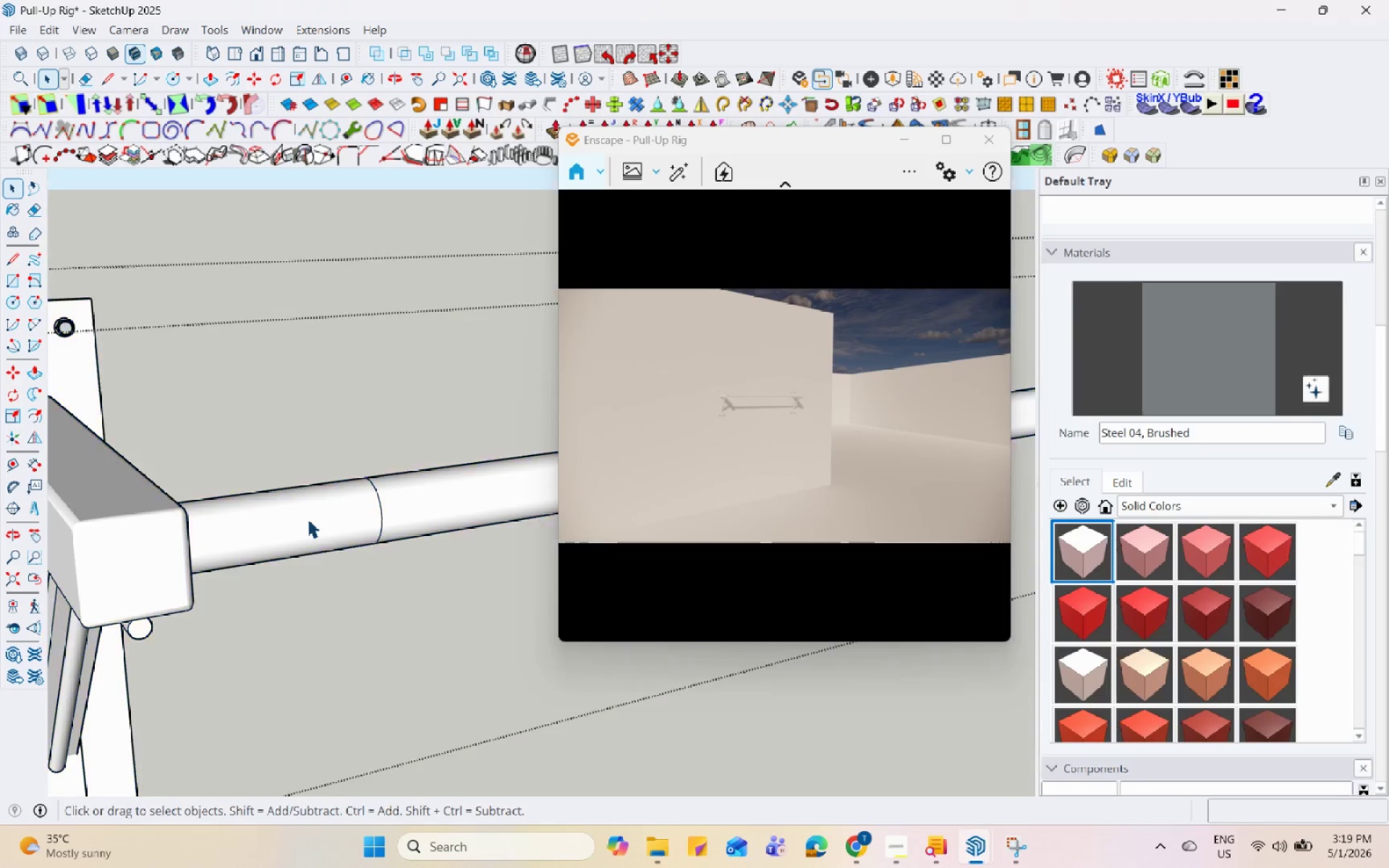 
triple_click([307, 519])
 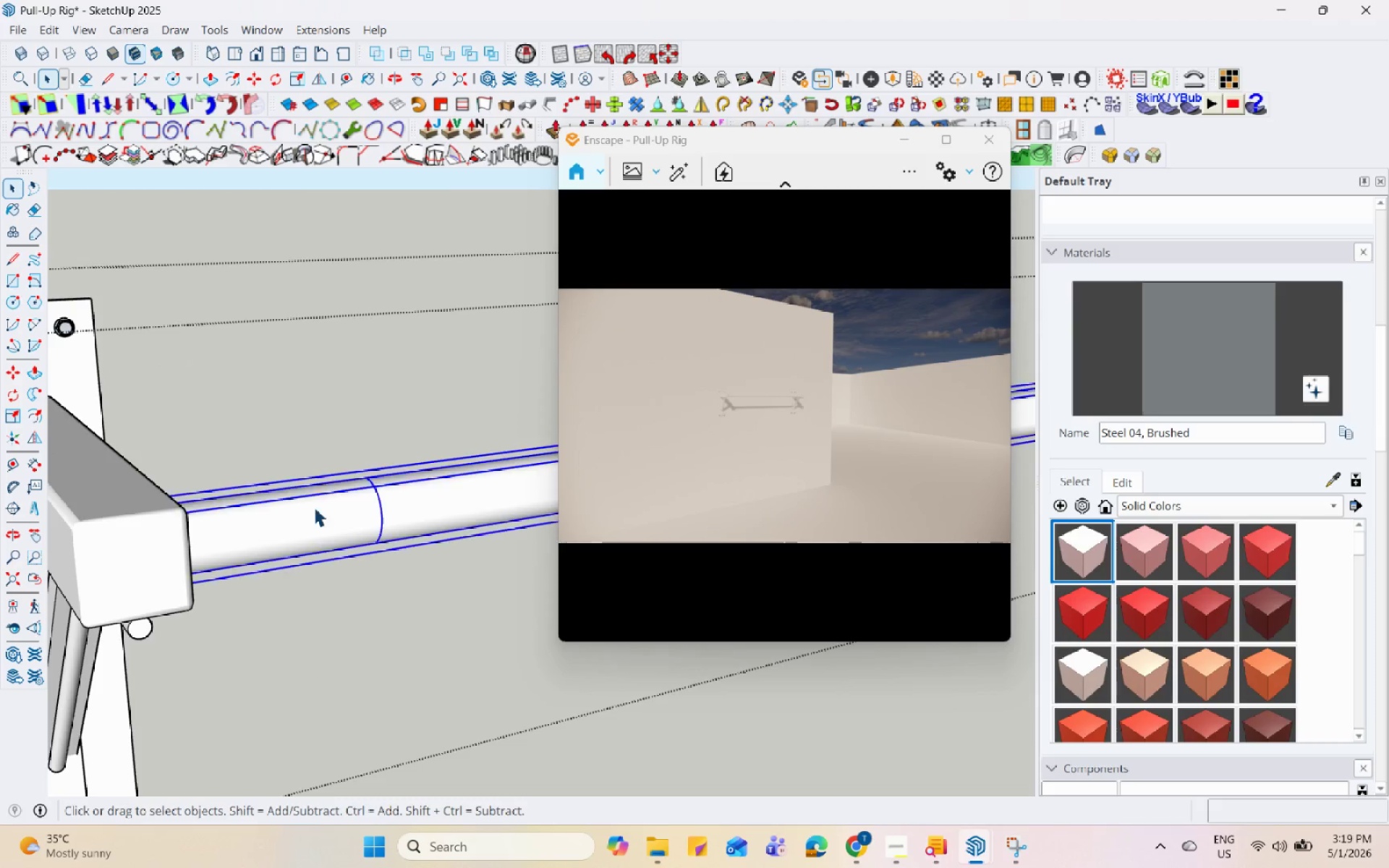 
scroll: coordinate [323, 549], scroll_direction: up, amount: 13.0
 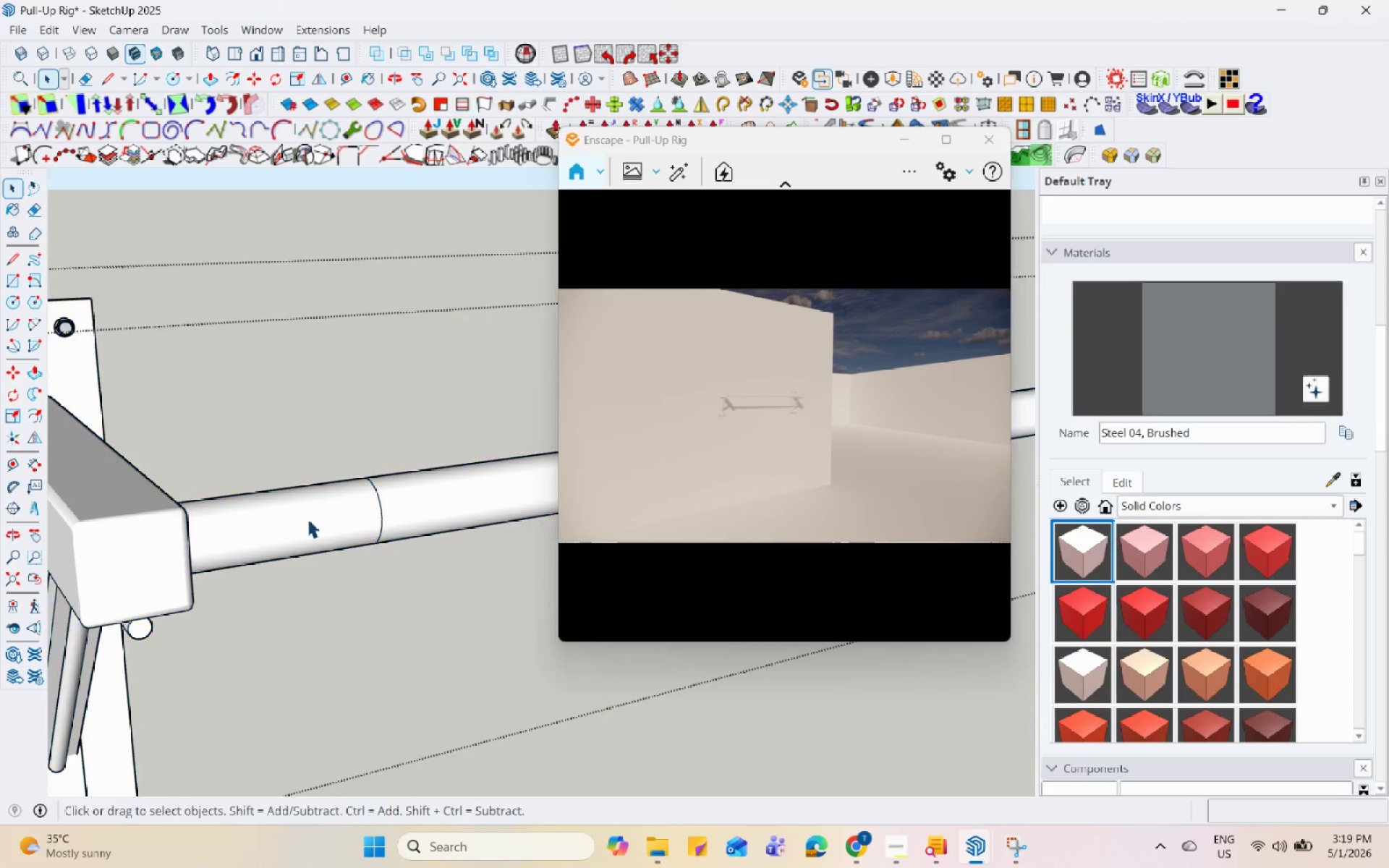 
triple_click([316, 503])
 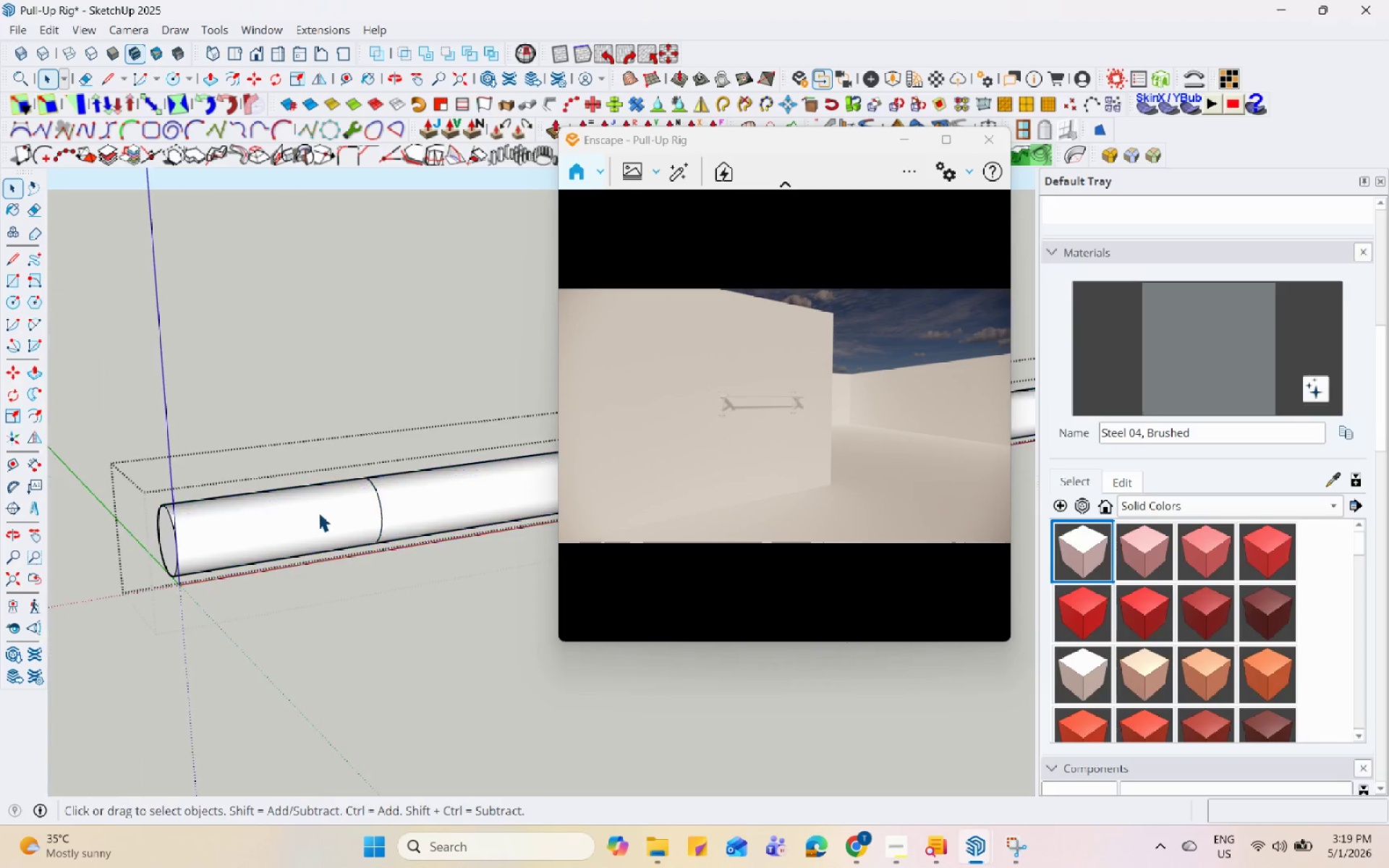 
triple_click([321, 523])
 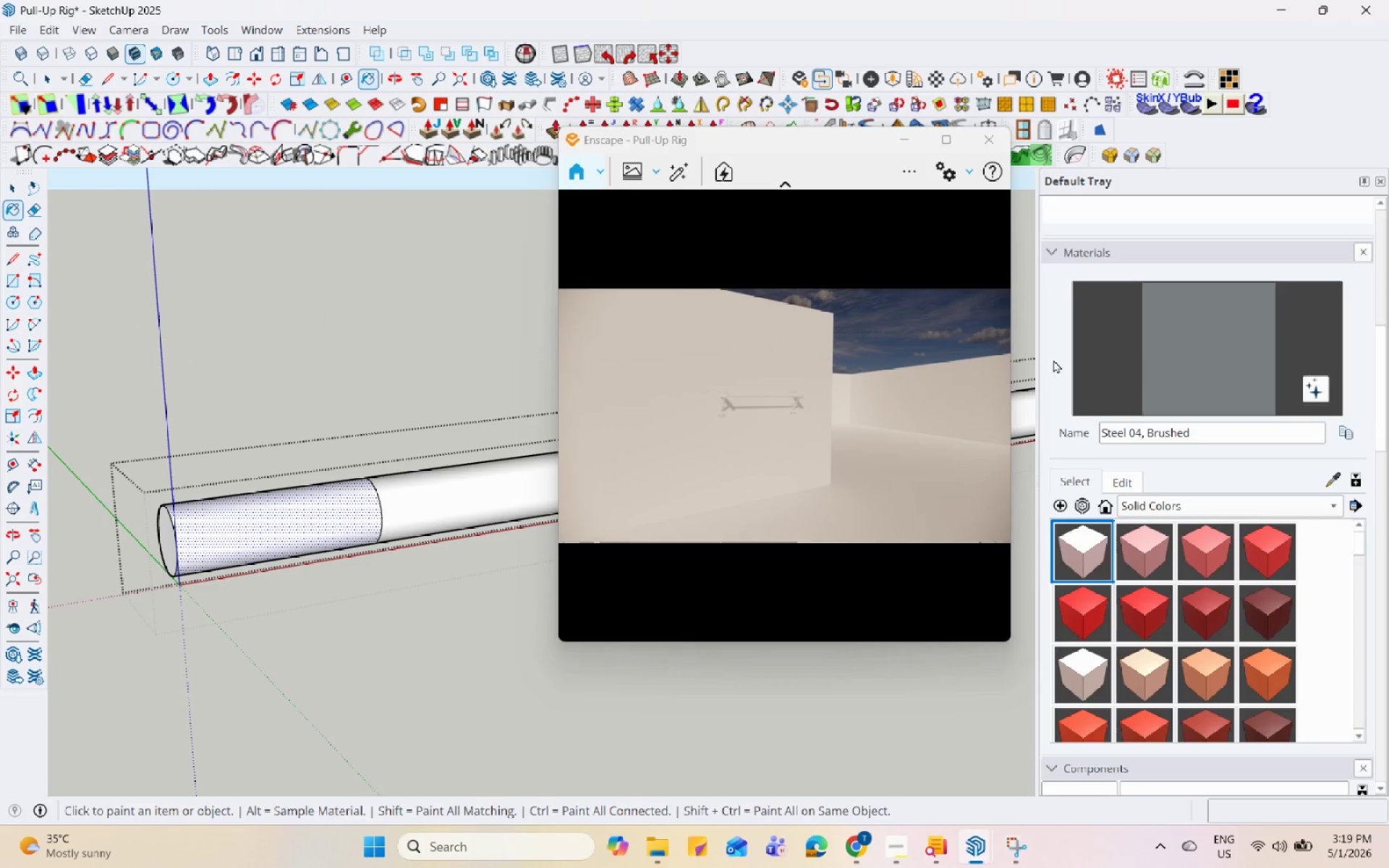 
double_click([251, 514])
 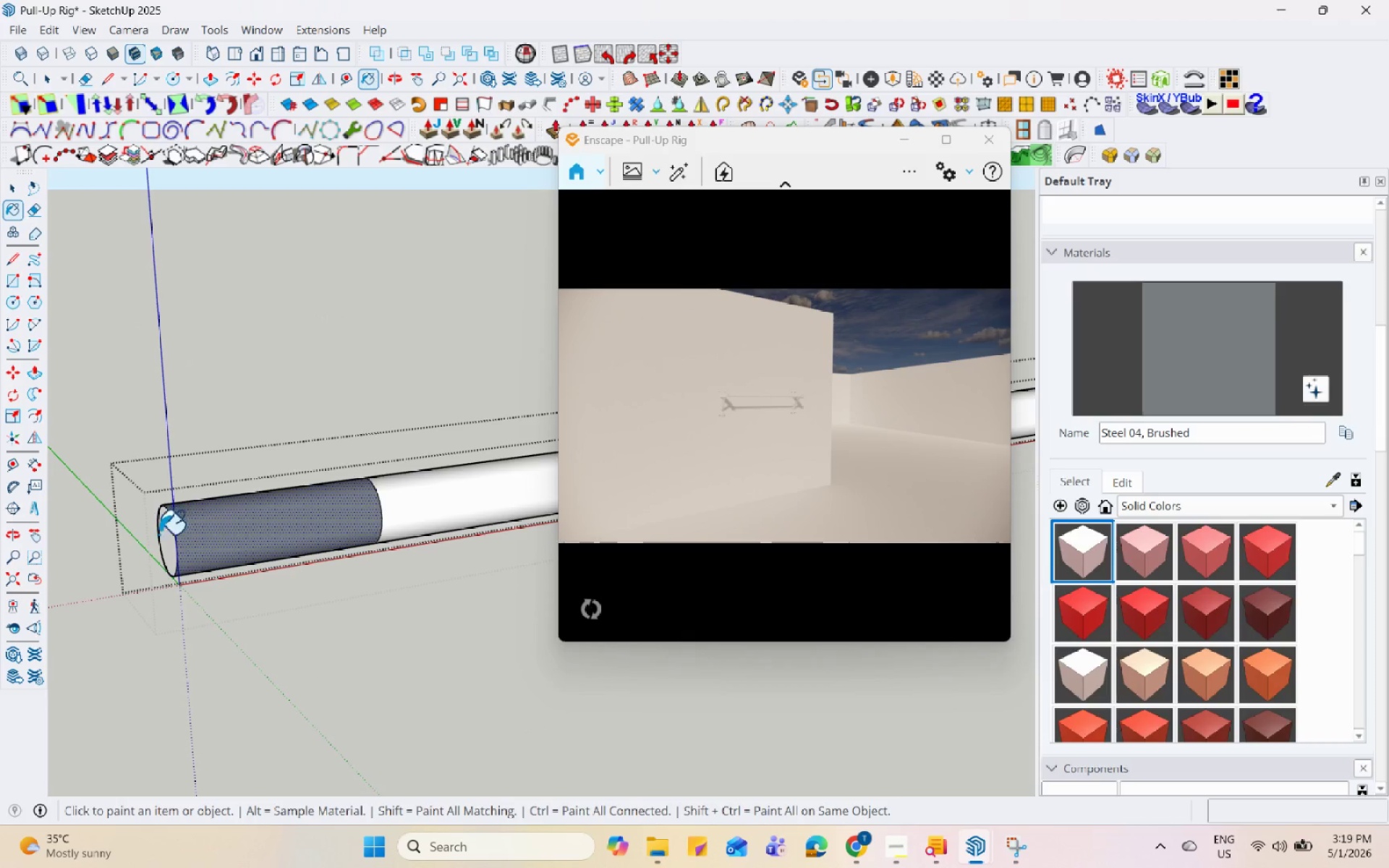 
left_click([365, 499])
 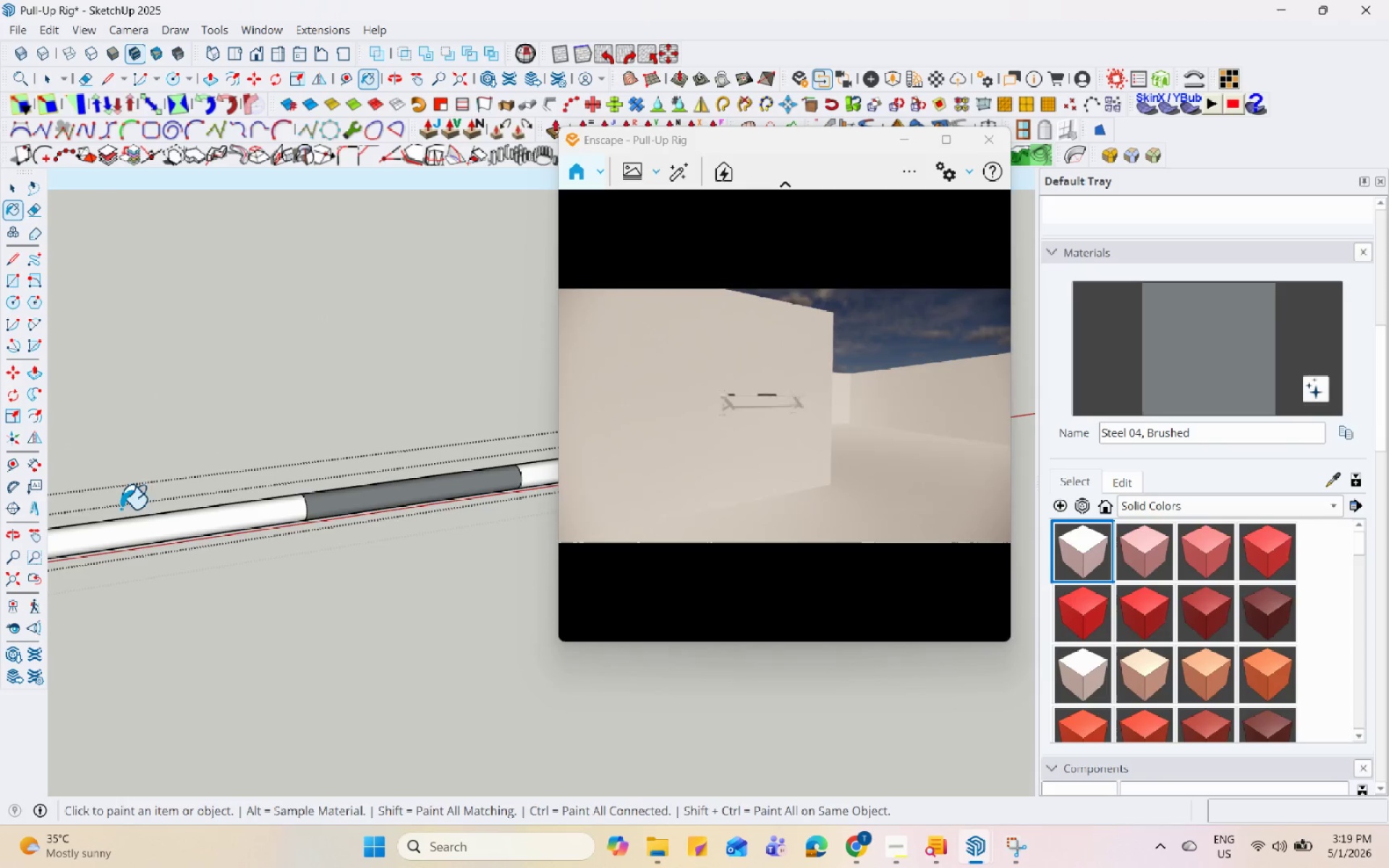 
scroll: coordinate [110, 498], scroll_direction: down, amount: 11.0
 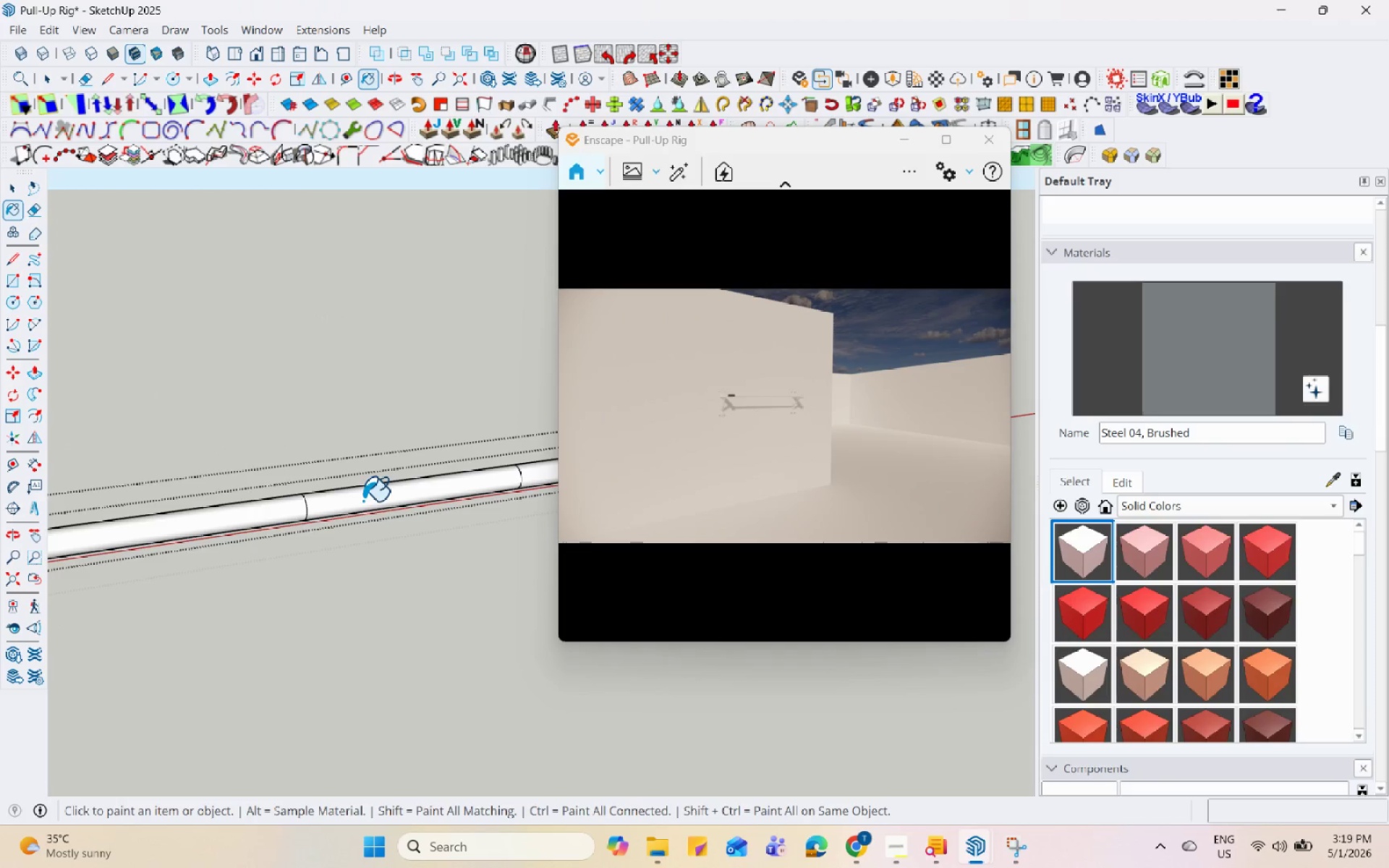 
left_click([511, 497])
 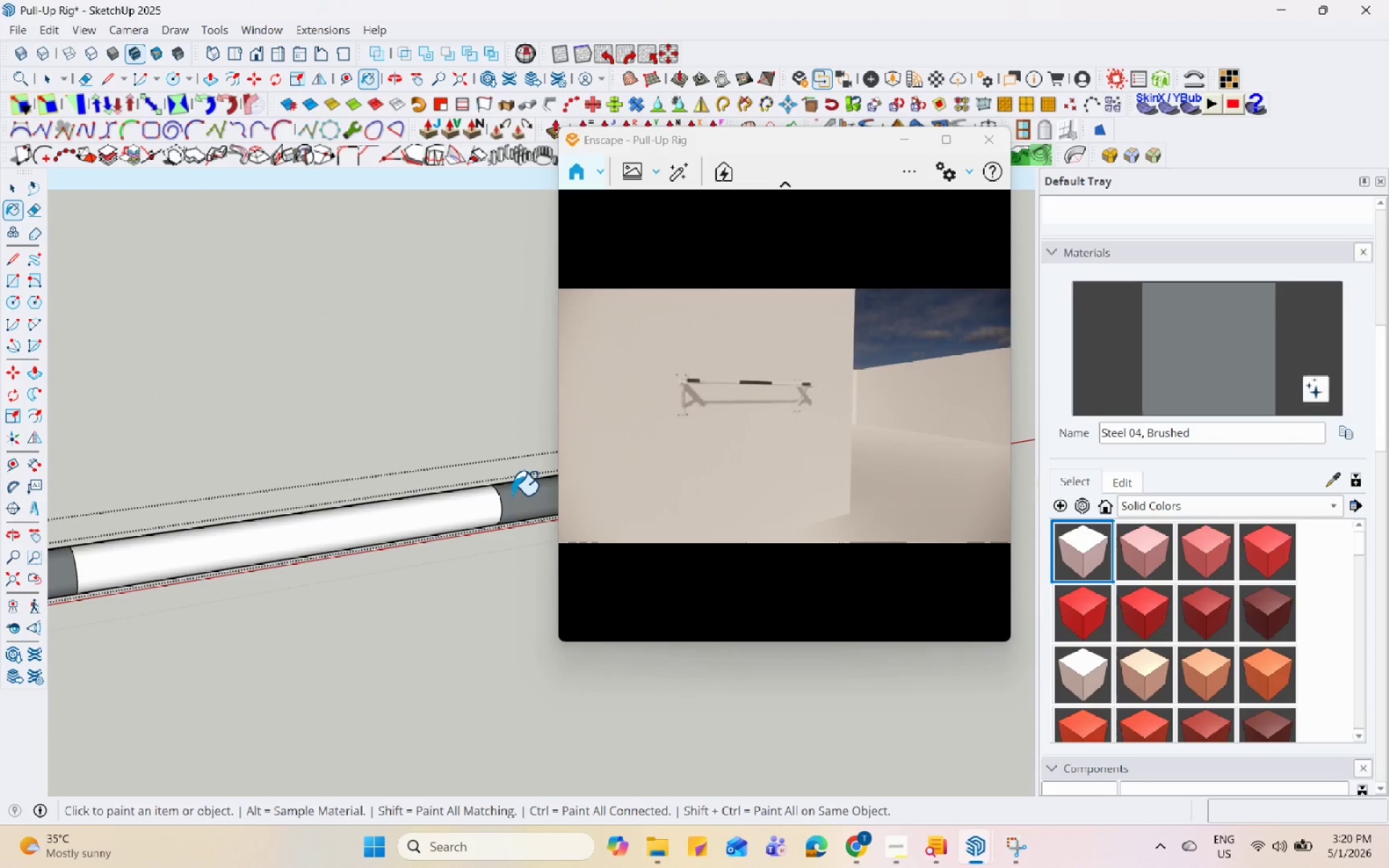 
scroll: coordinate [492, 483], scroll_direction: up, amount: 4.0
 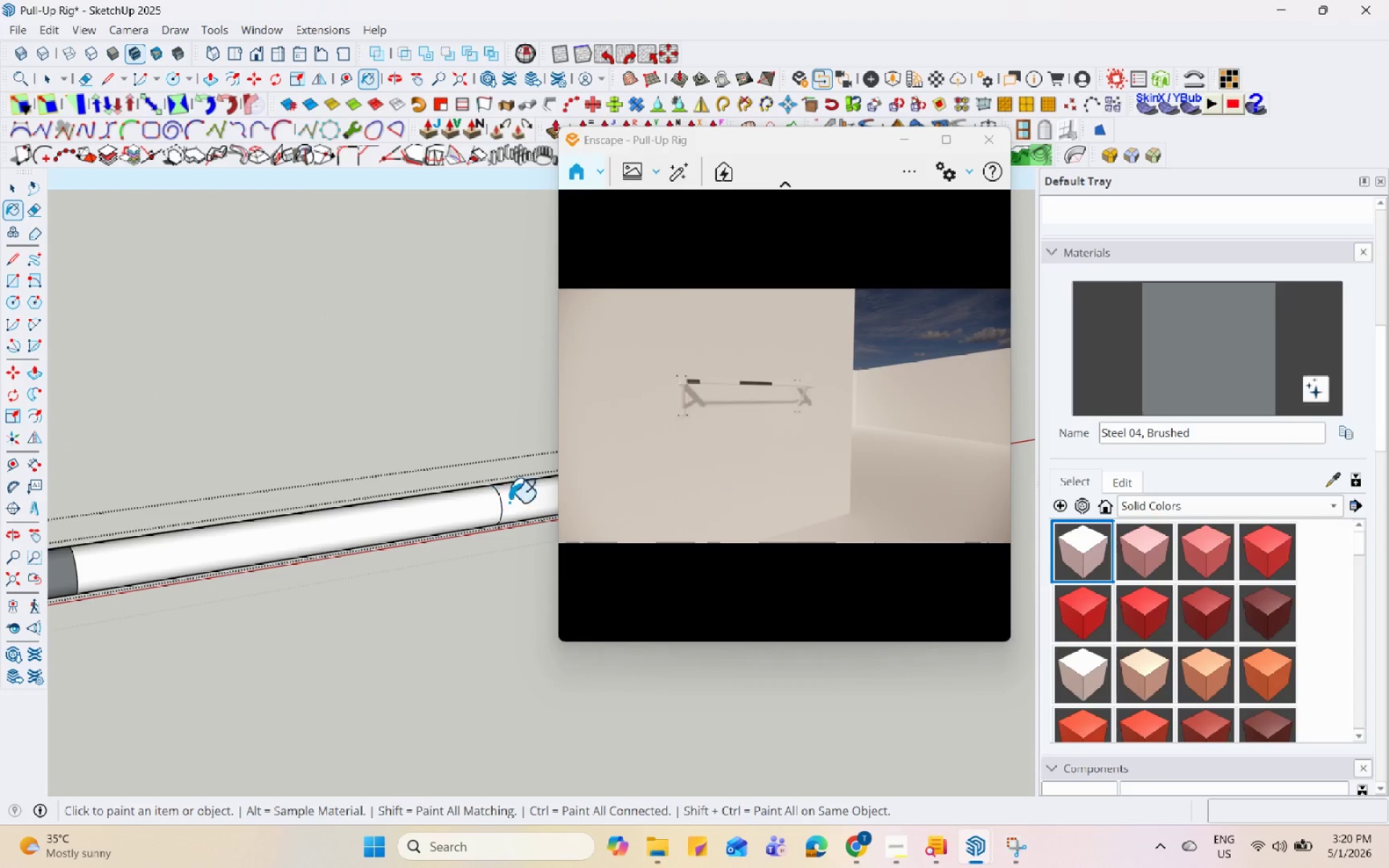 
scroll: coordinate [739, 403], scroll_direction: down, amount: 5.0
 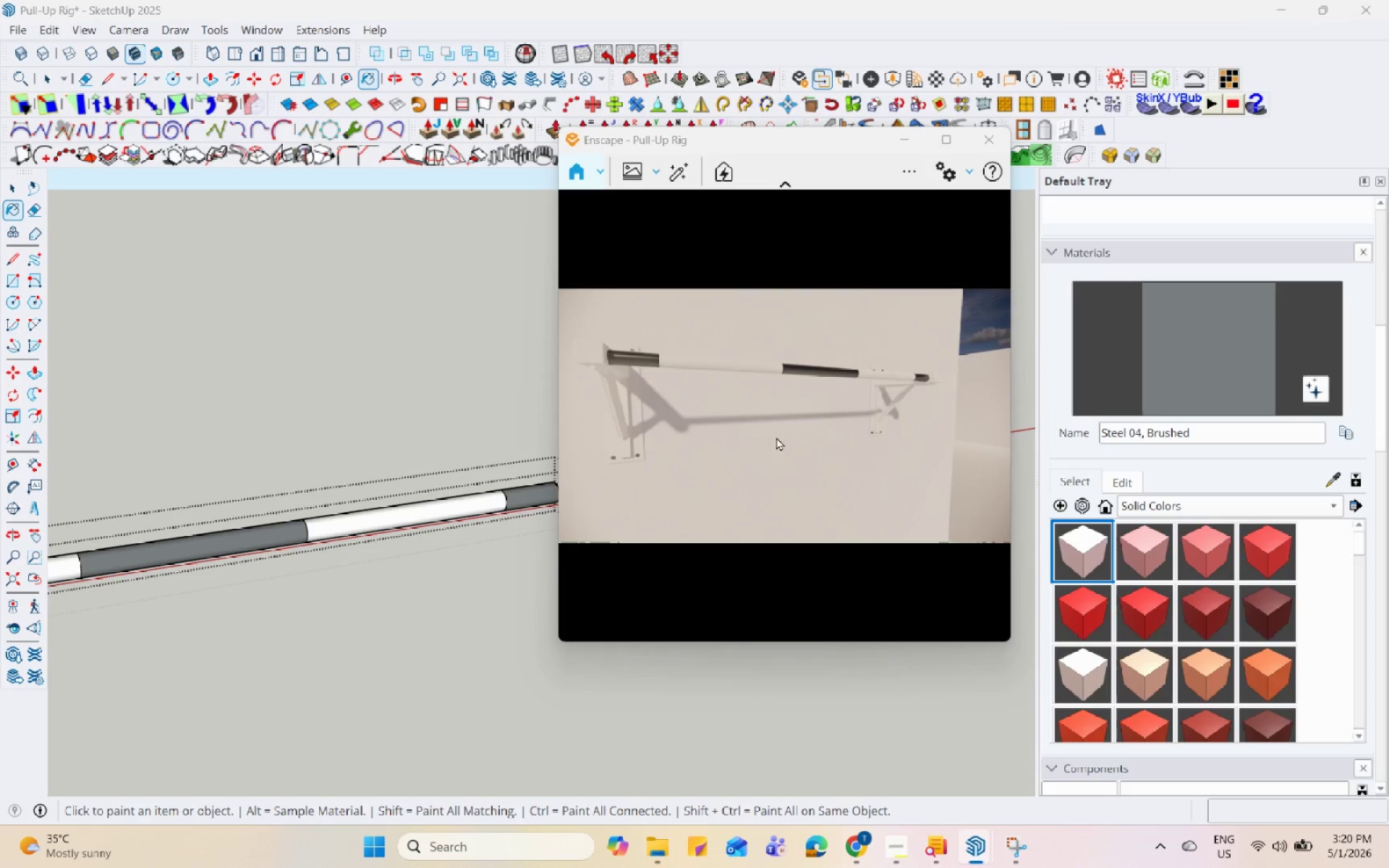 
scroll: coordinate [718, 373], scroll_direction: up, amount: 1.0
 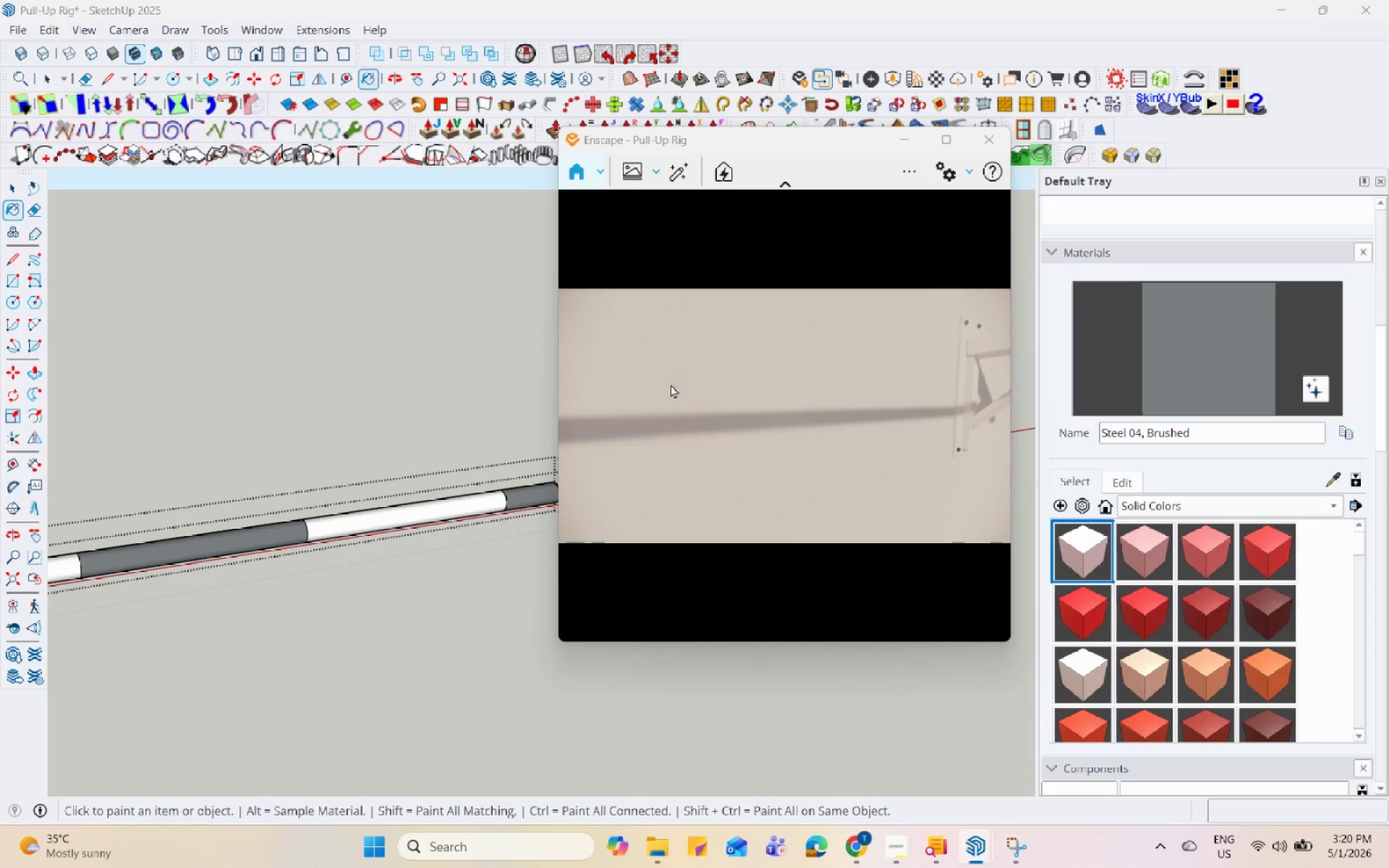 
scroll: coordinate [728, 389], scroll_direction: down, amount: 1.0
 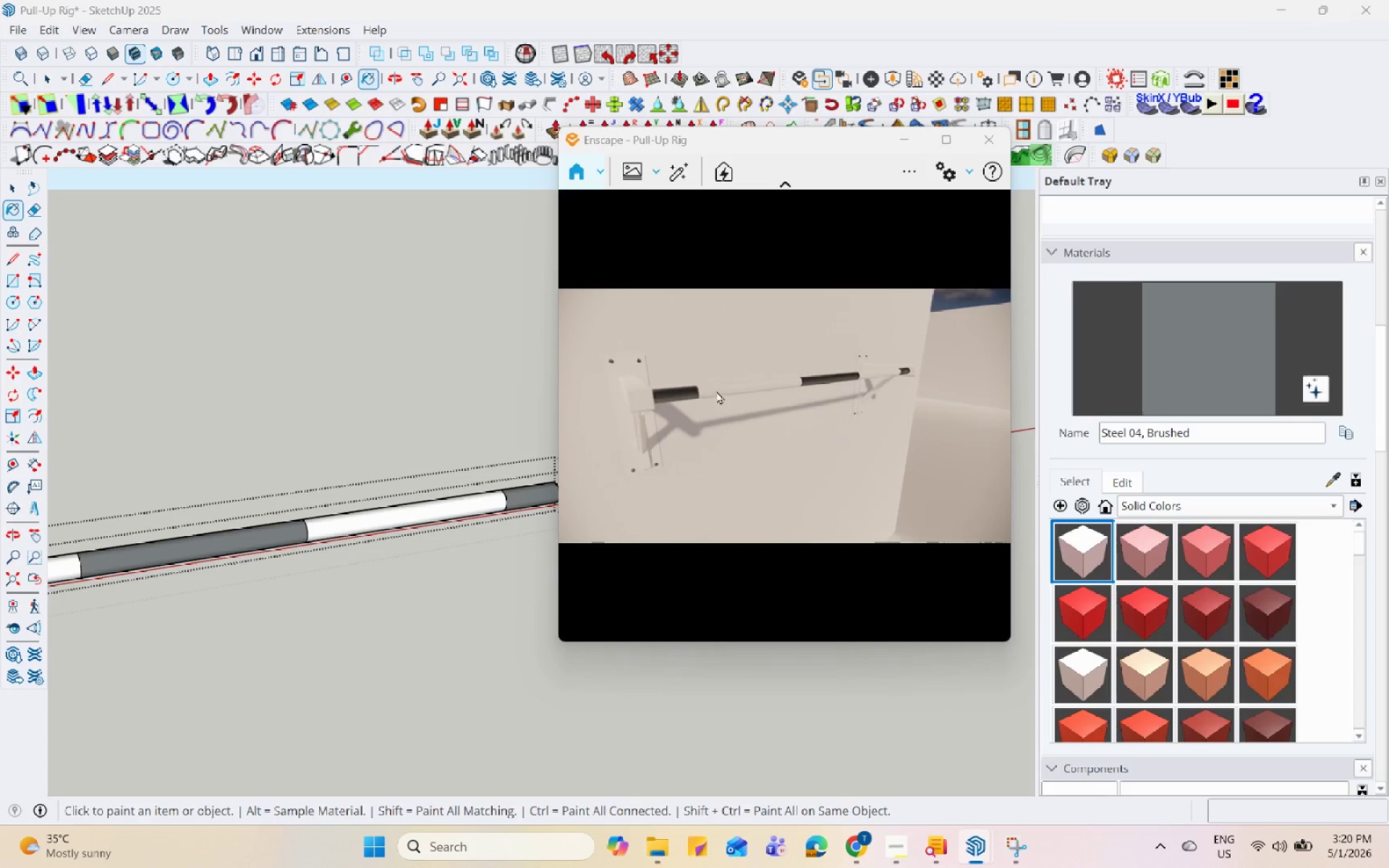 
scroll: coordinate [678, 404], scroll_direction: none, amount: 0.0
 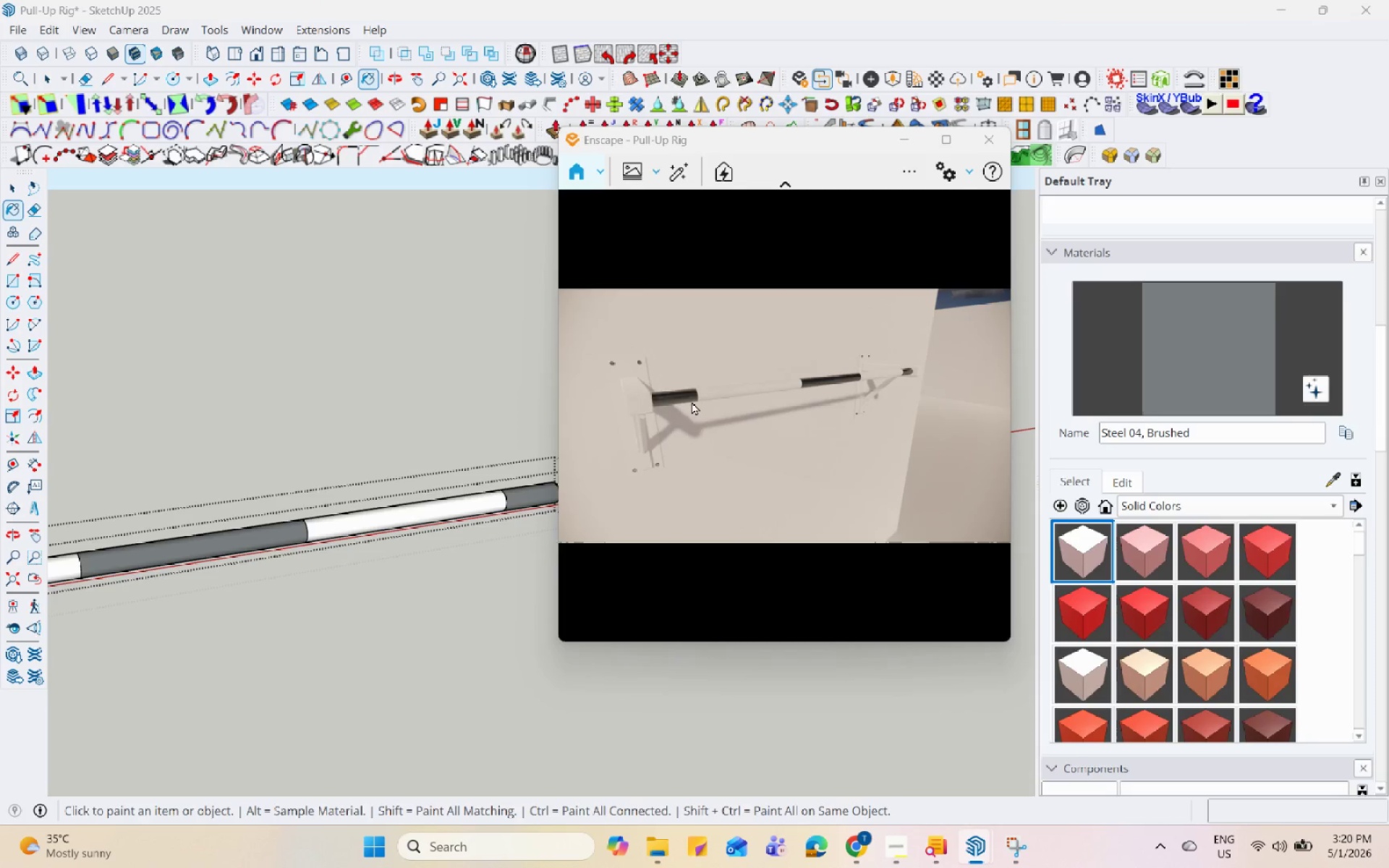 
left_click_drag(start_coordinate=[686, 401], to_coordinate=[662, 401])
 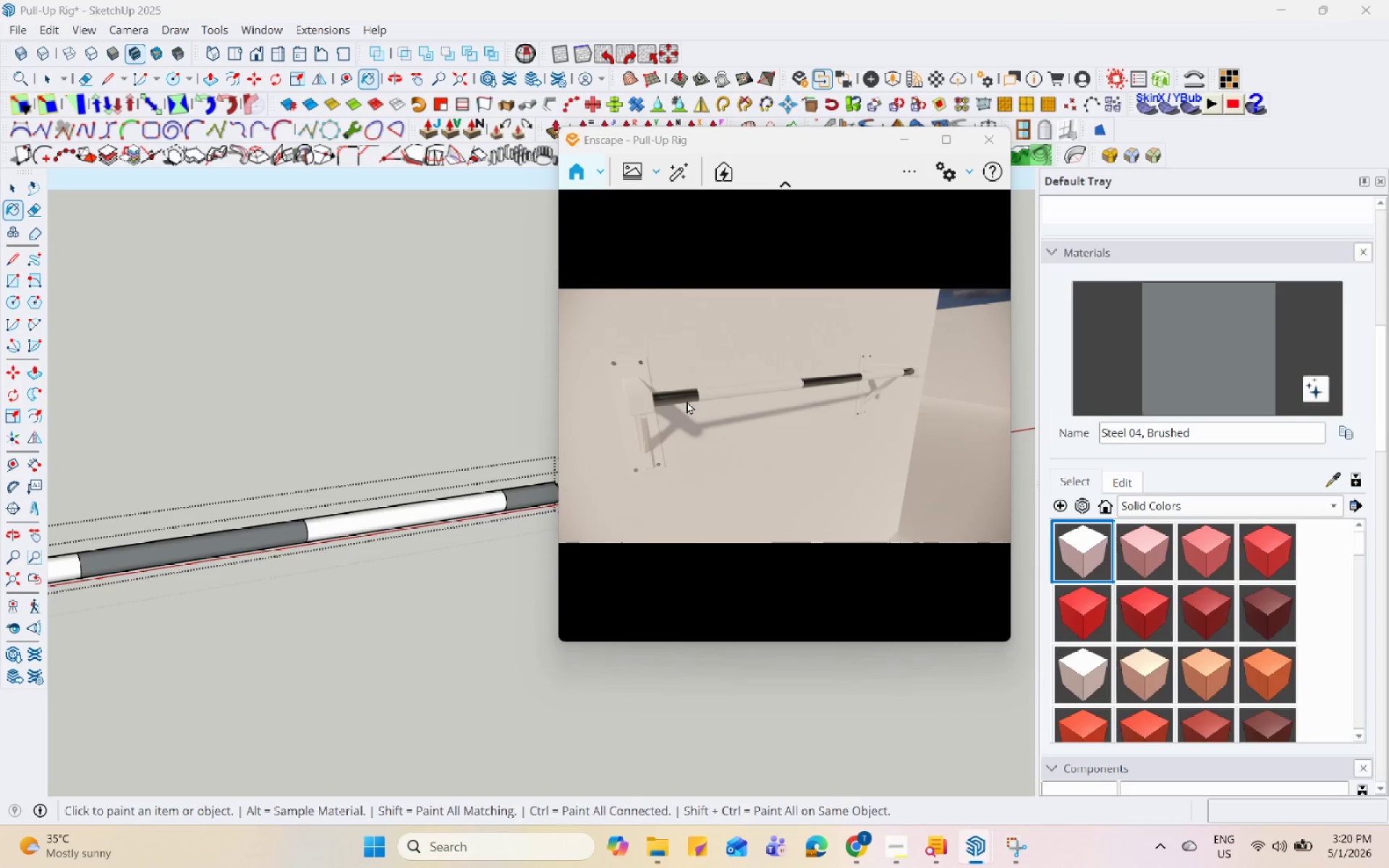 
left_click_drag(start_coordinate=[688, 401], to_coordinate=[761, 385])
 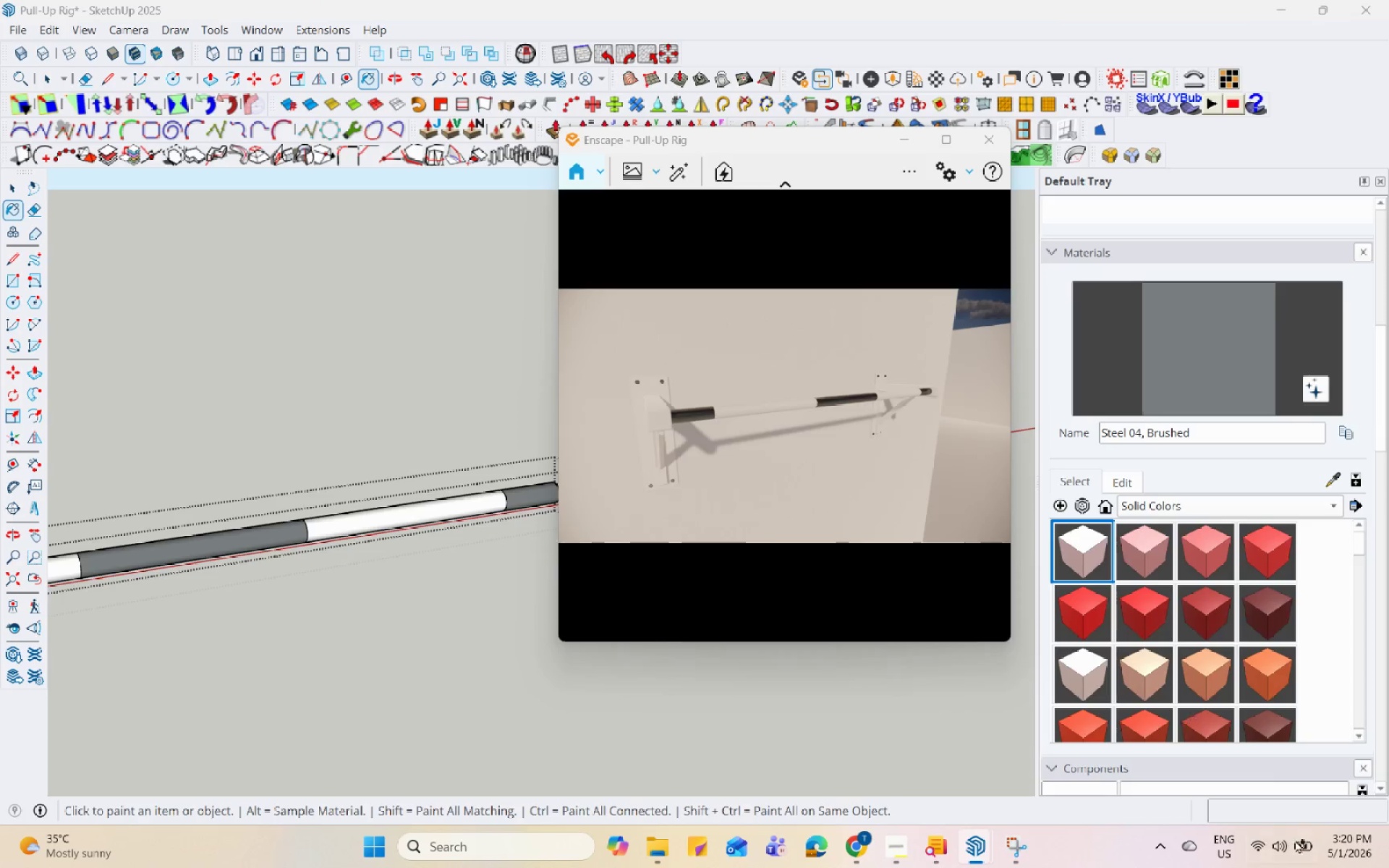 
left_click([1272, 859])
 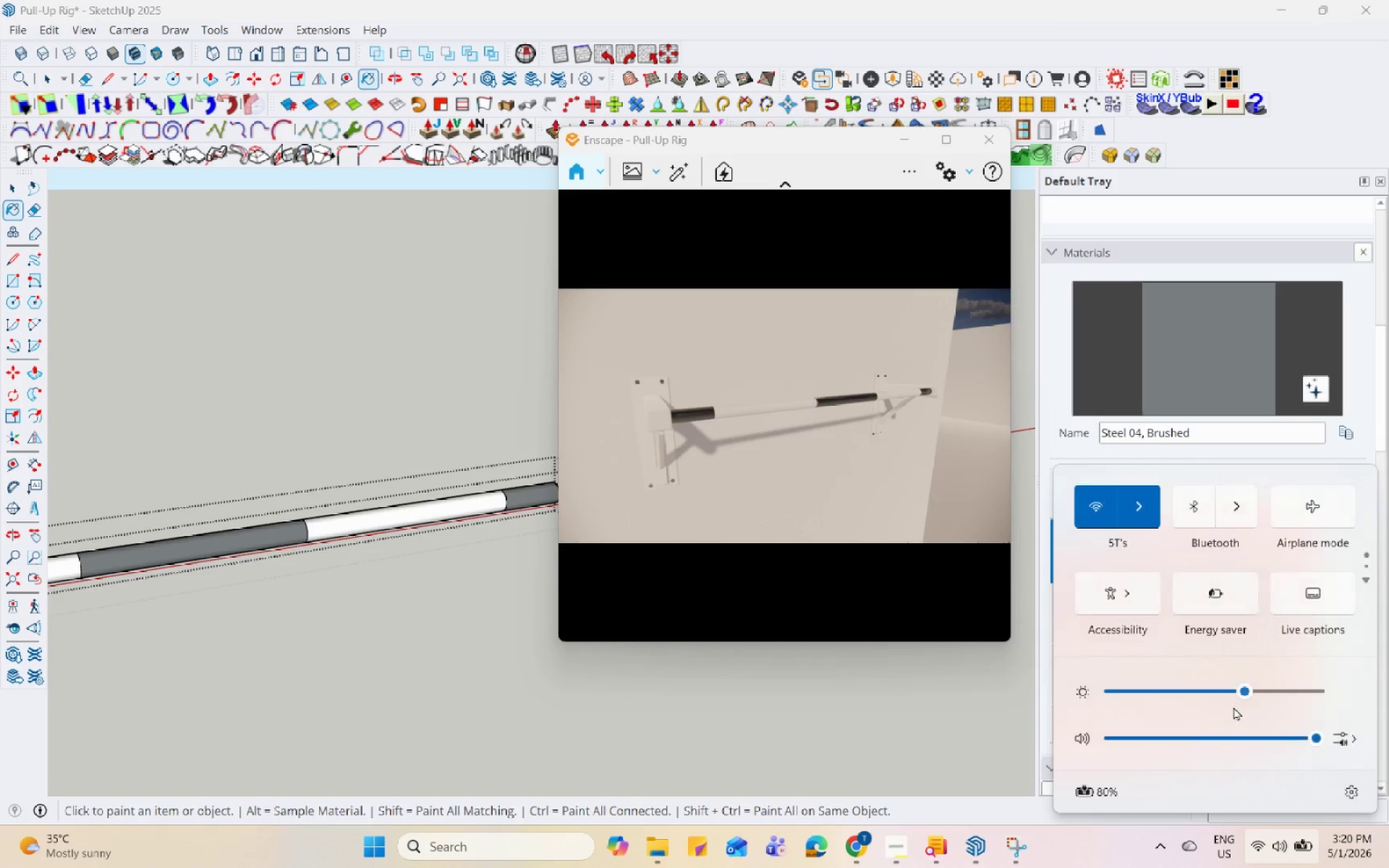 
left_click_drag(start_coordinate=[1240, 688], to_coordinate=[1354, 704])
 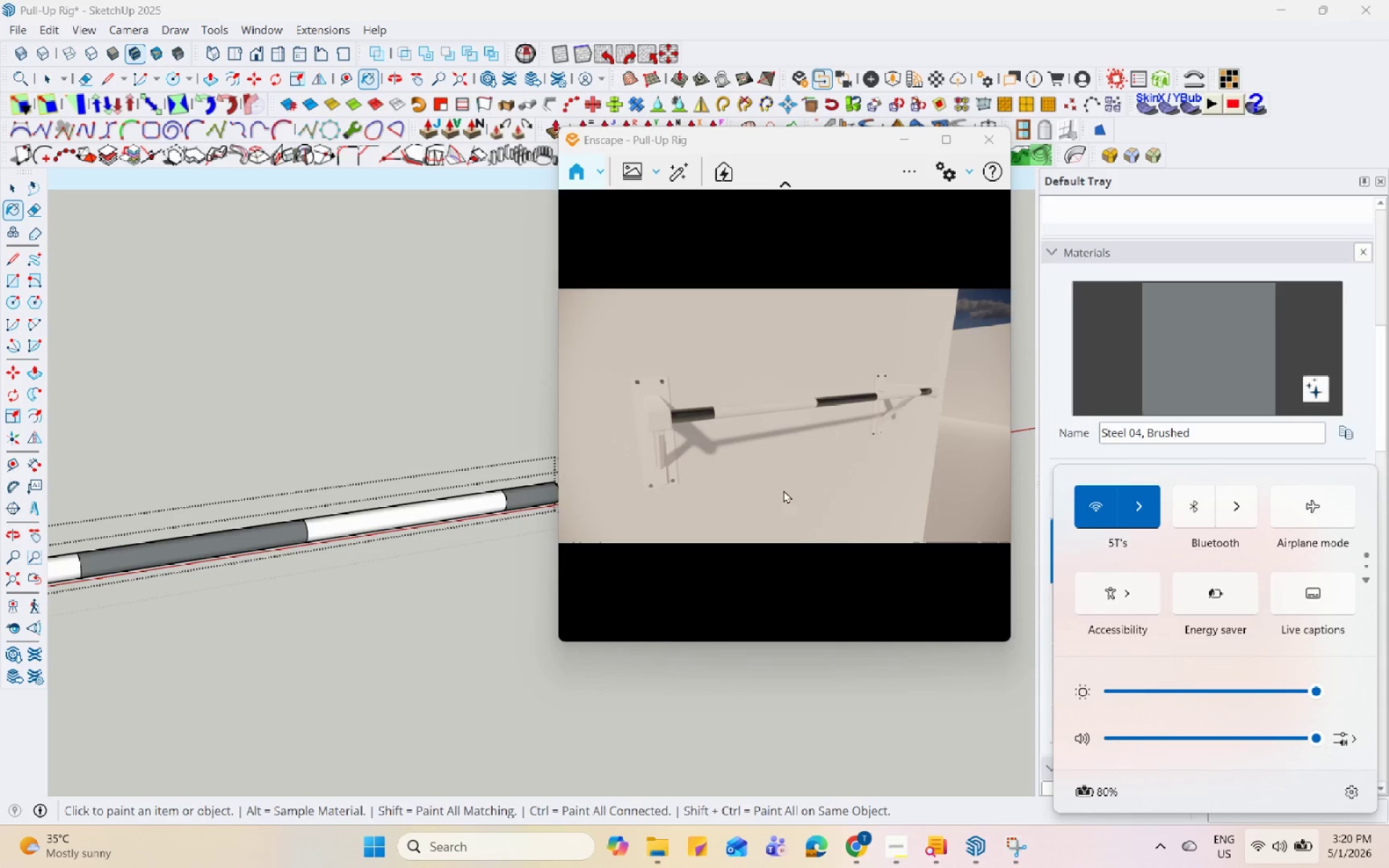 
left_click([777, 406])
 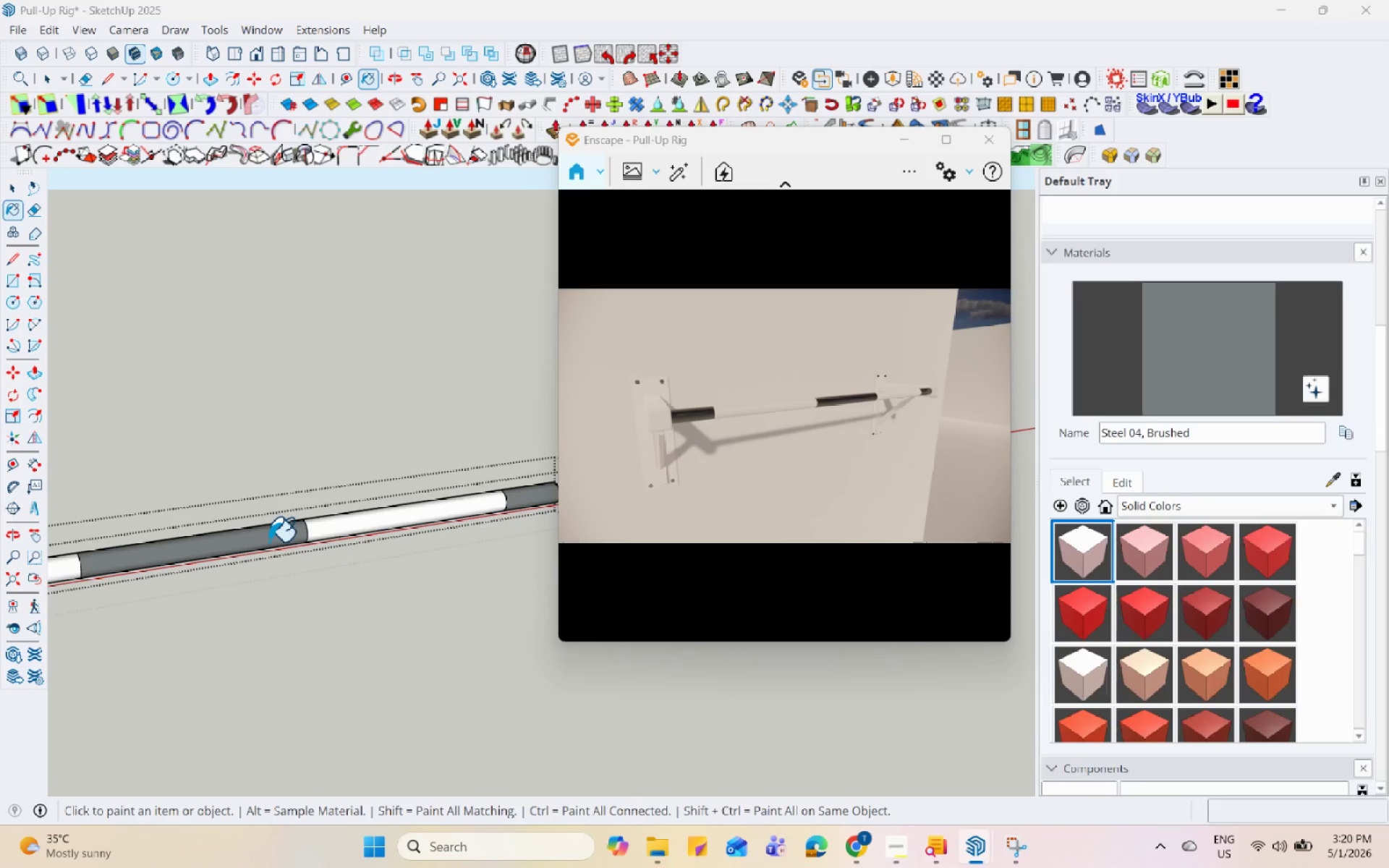 
left_click([1112, 477])
 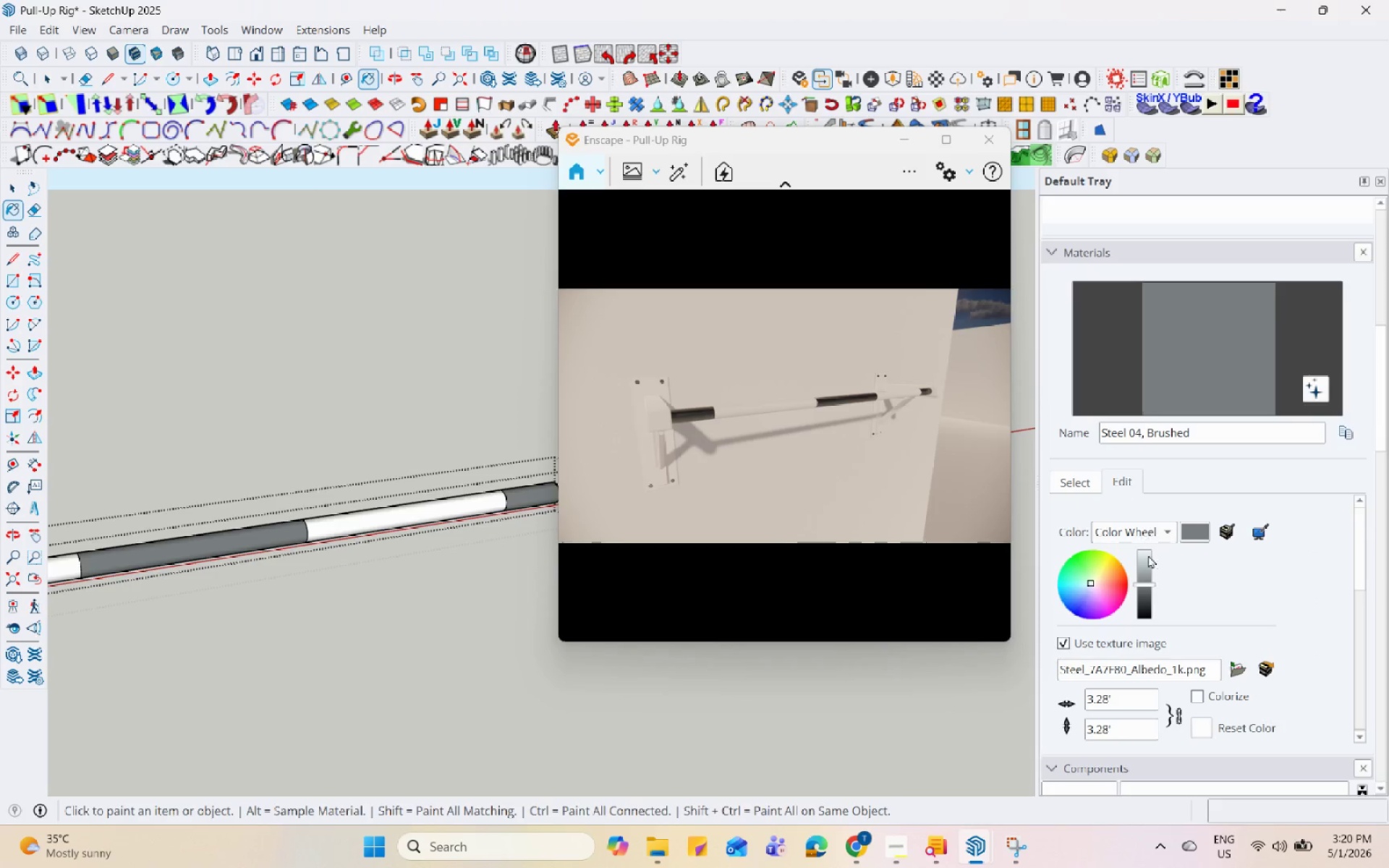 
left_click([1144, 569])
 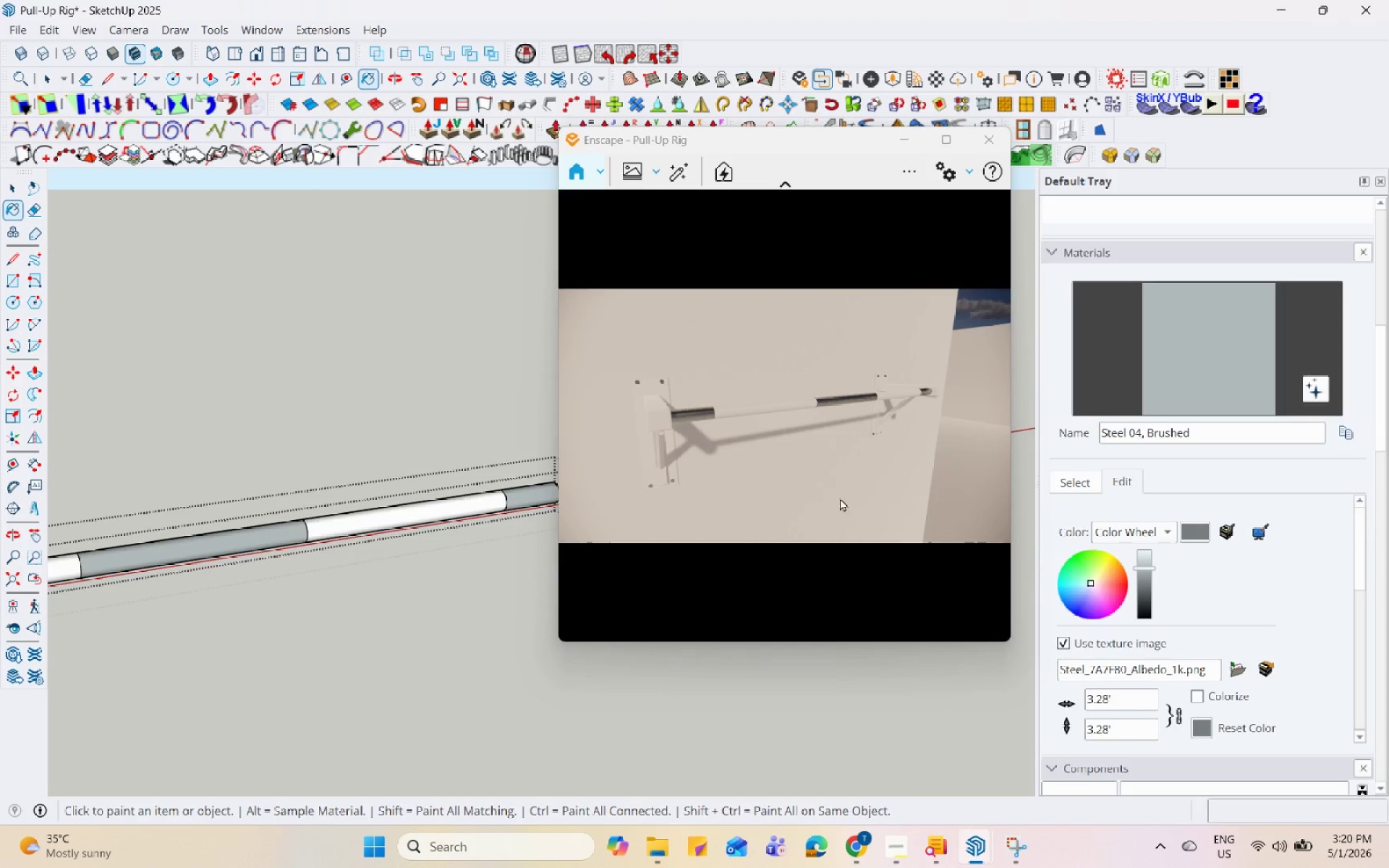 
key(Space)
 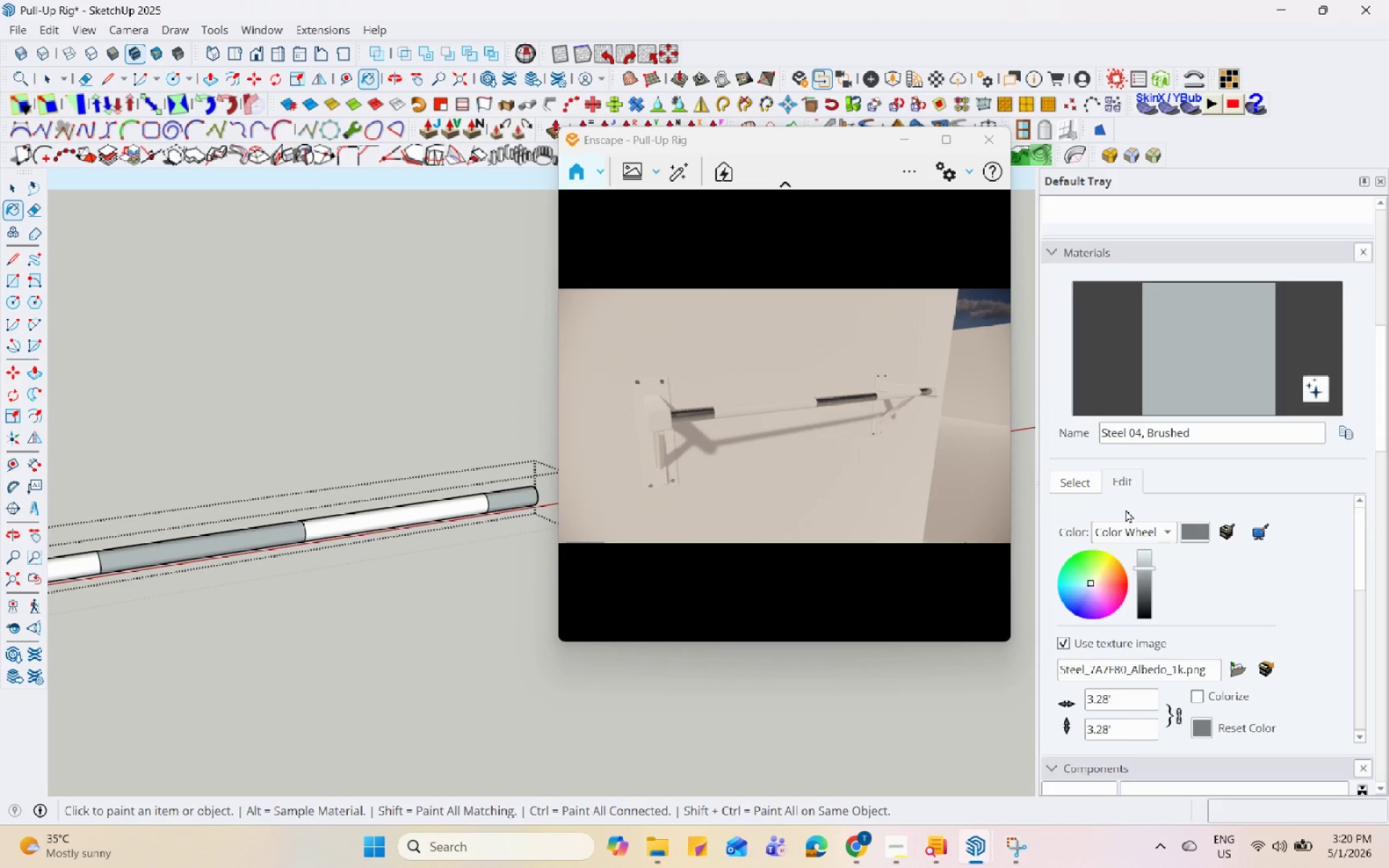 
scroll: coordinate [284, 534], scroll_direction: down, amount: 1.0
 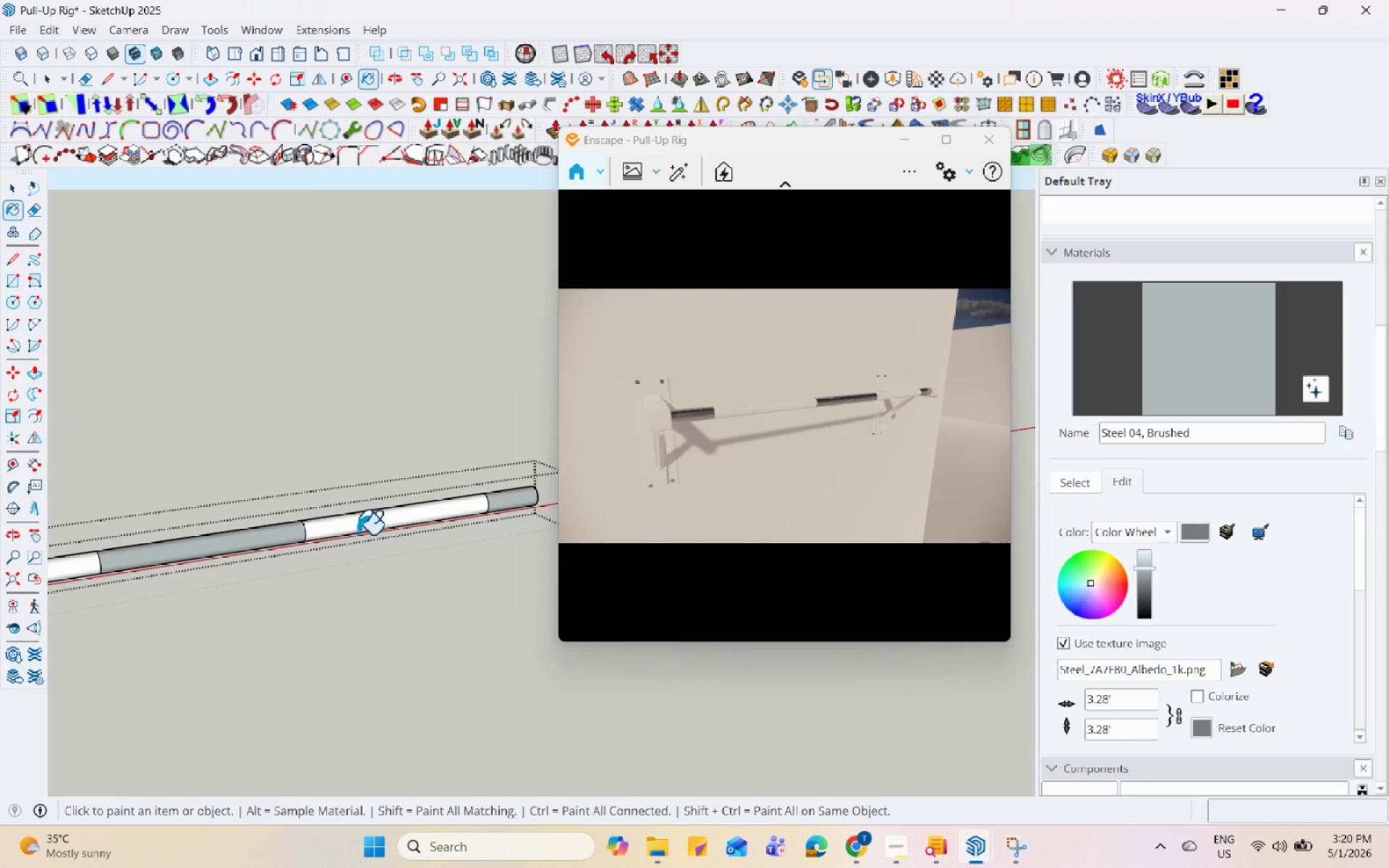 
left_click([1084, 485])
 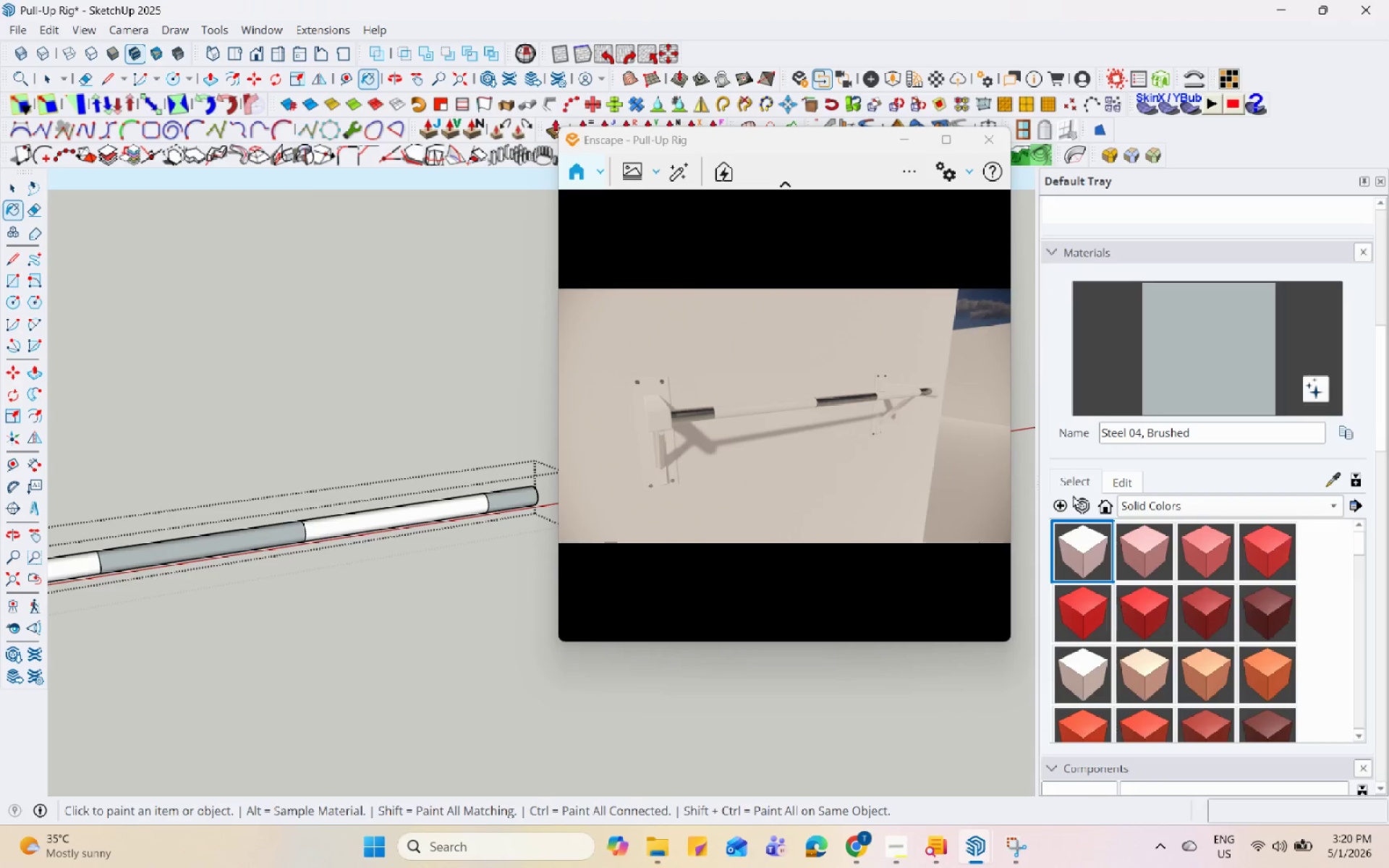 
left_click([1058, 501])
 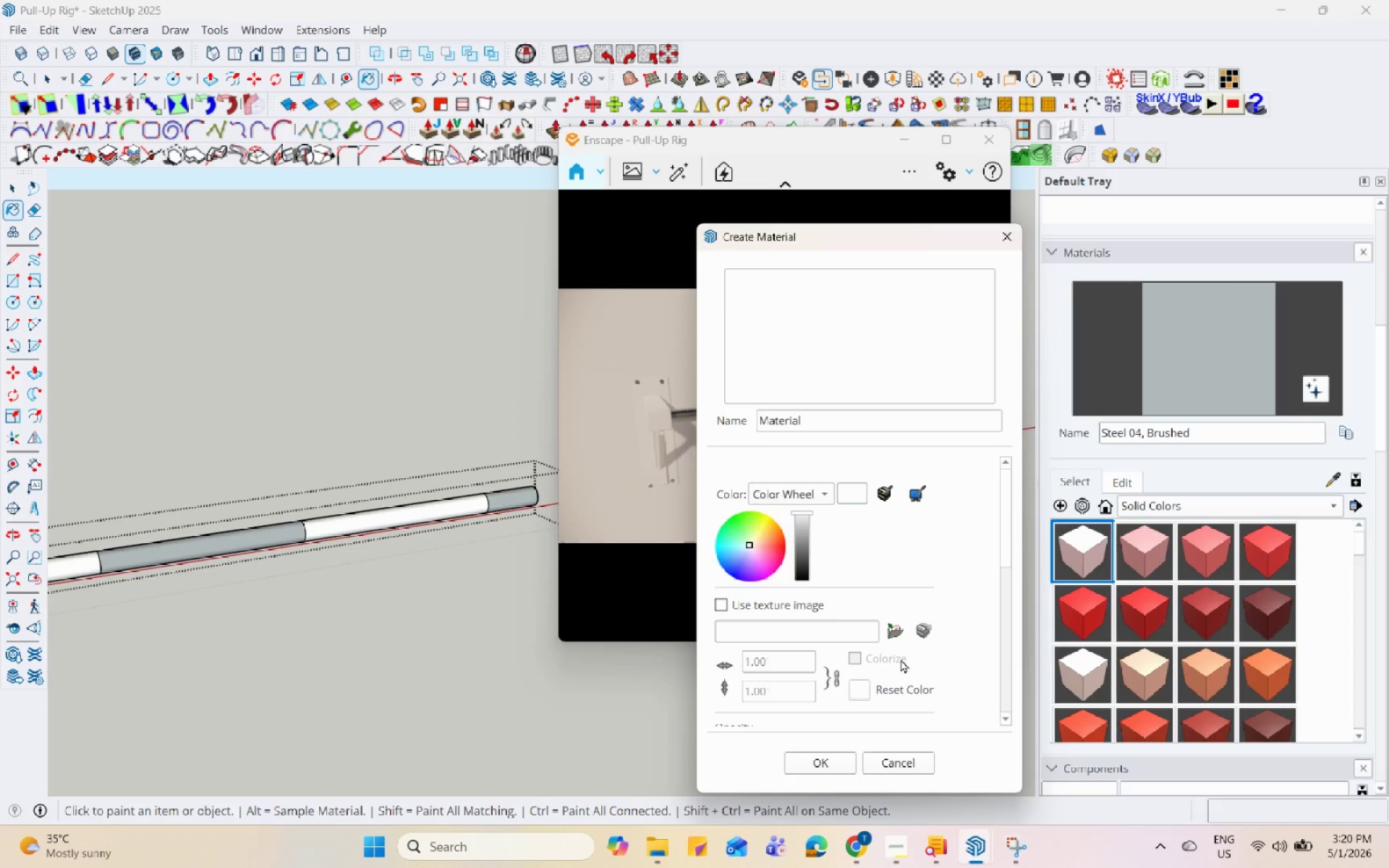 
left_click([898, 638])
 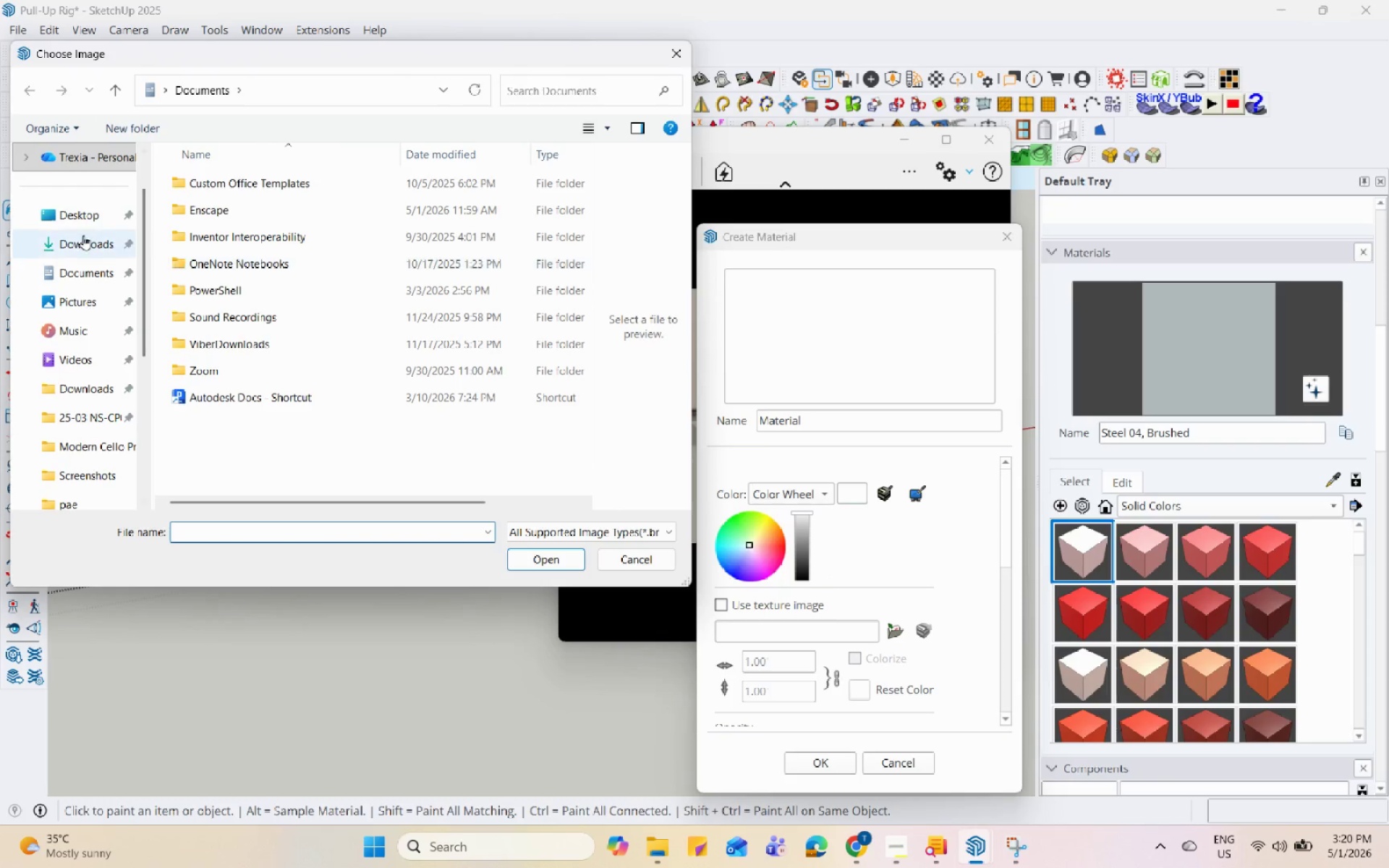 
left_click([76, 233])
 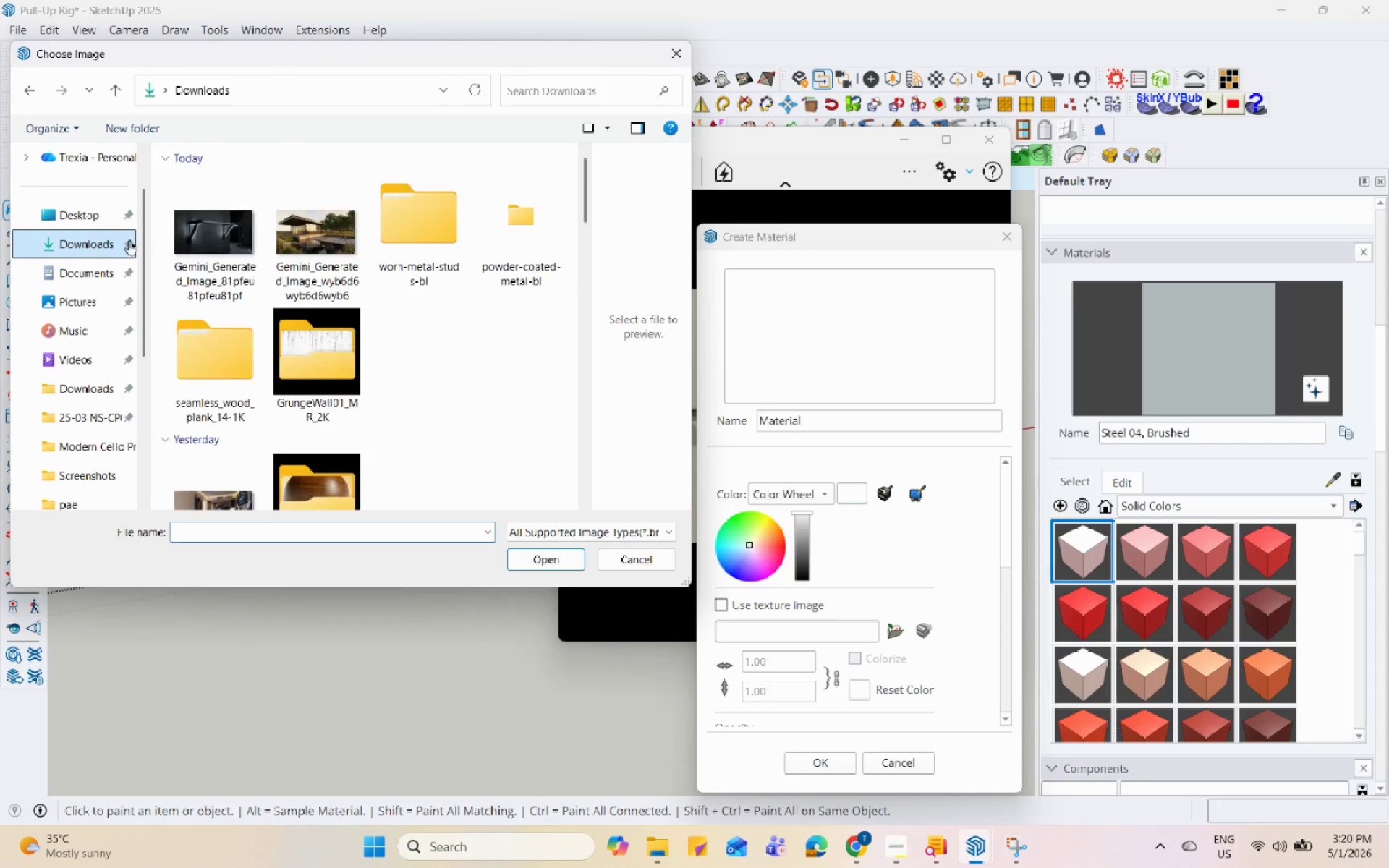 
scroll: coordinate [248, 310], scroll_direction: up, amount: 5.0
 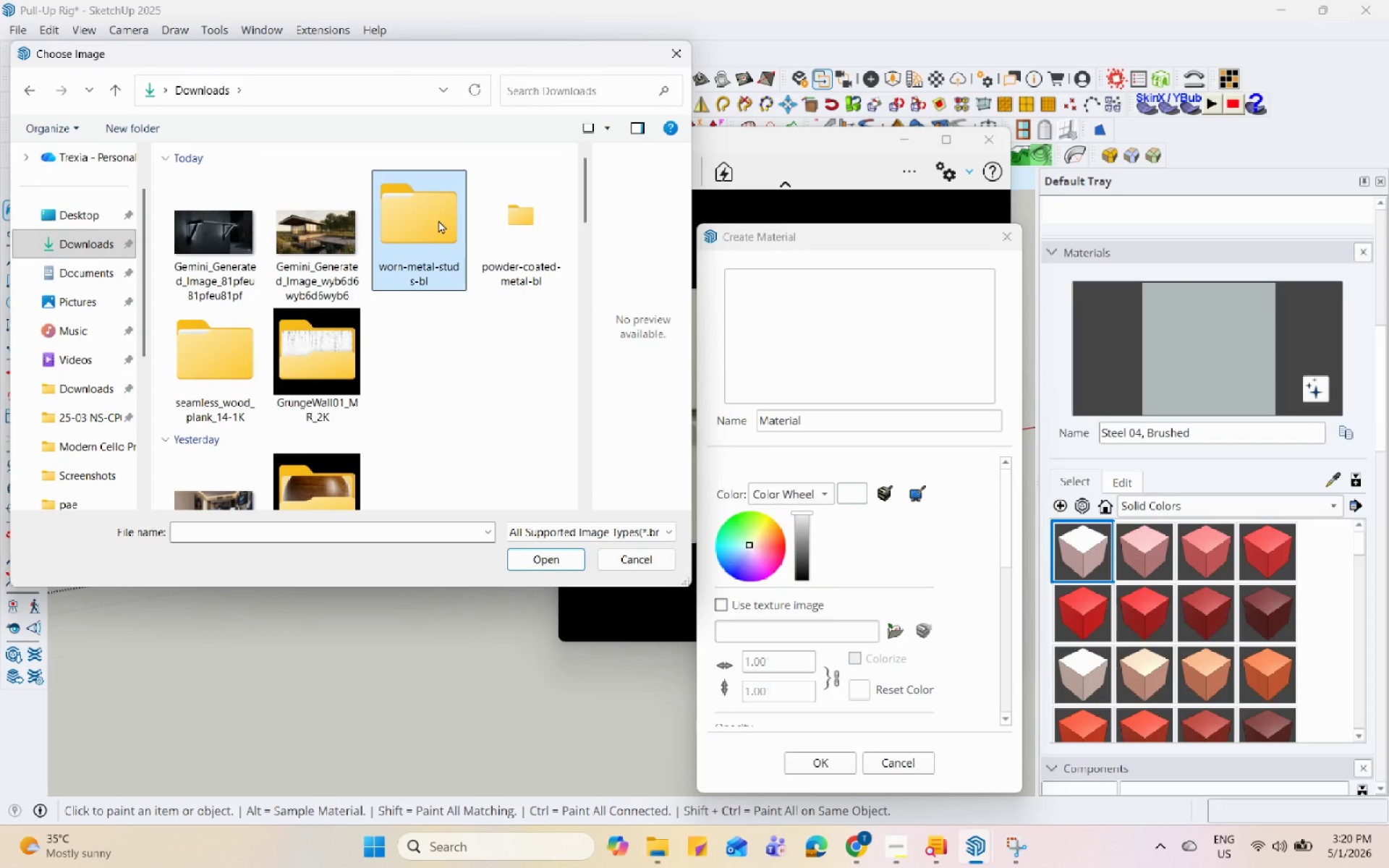 
left_click([429, 234])
 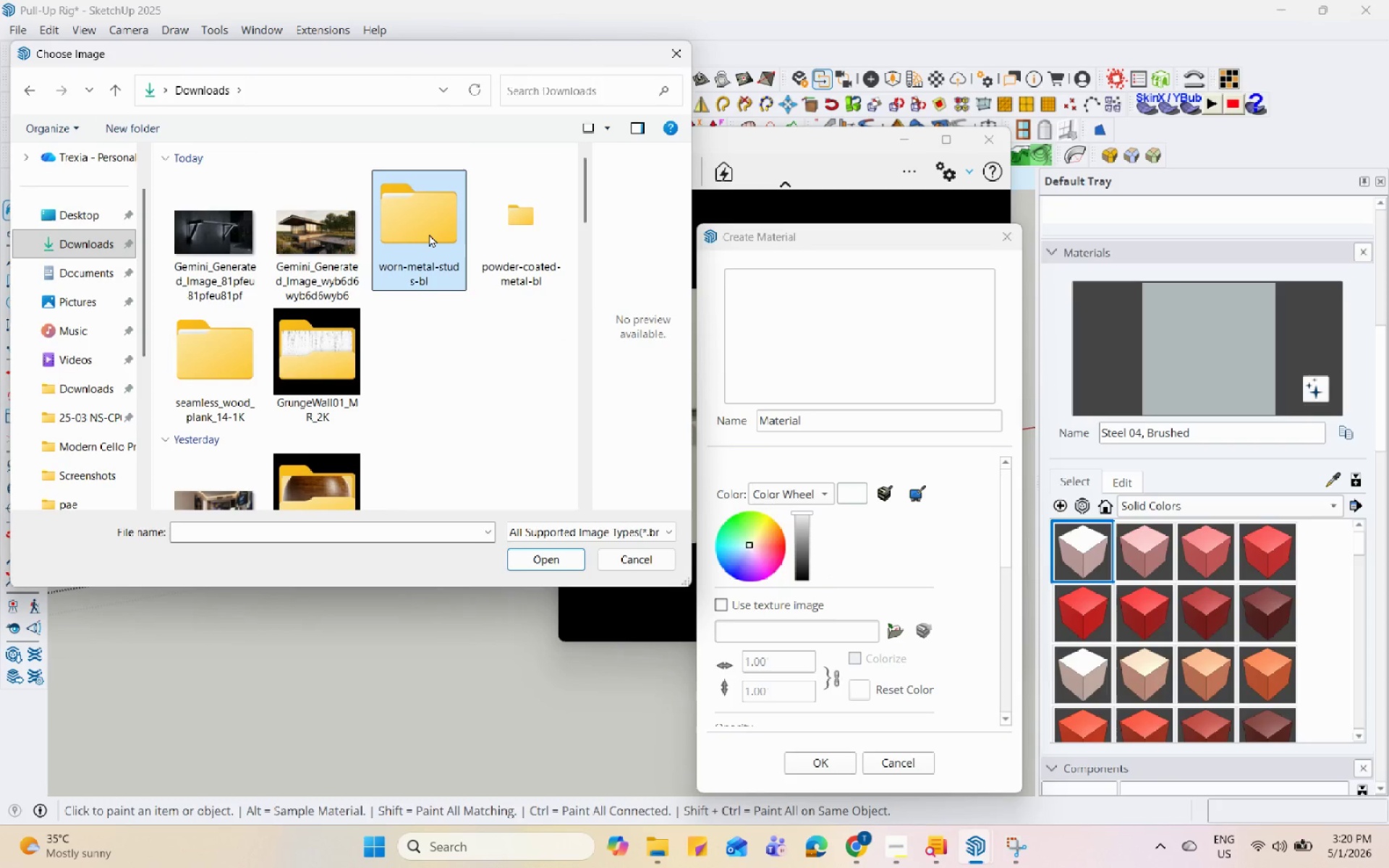 
left_click_drag(start_coordinate=[429, 234], to_coordinate=[247, 209])
 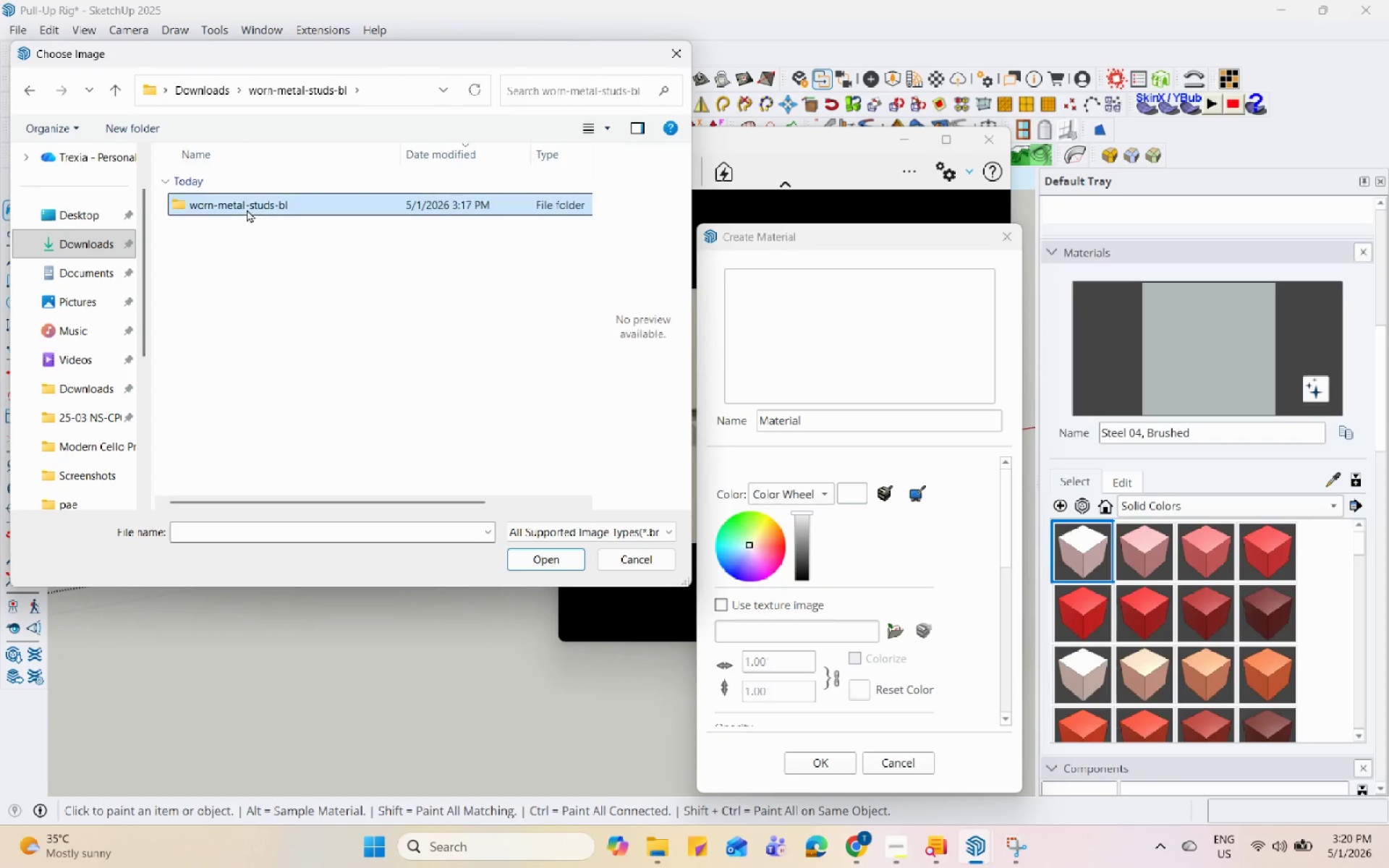 
double_click([247, 209])
 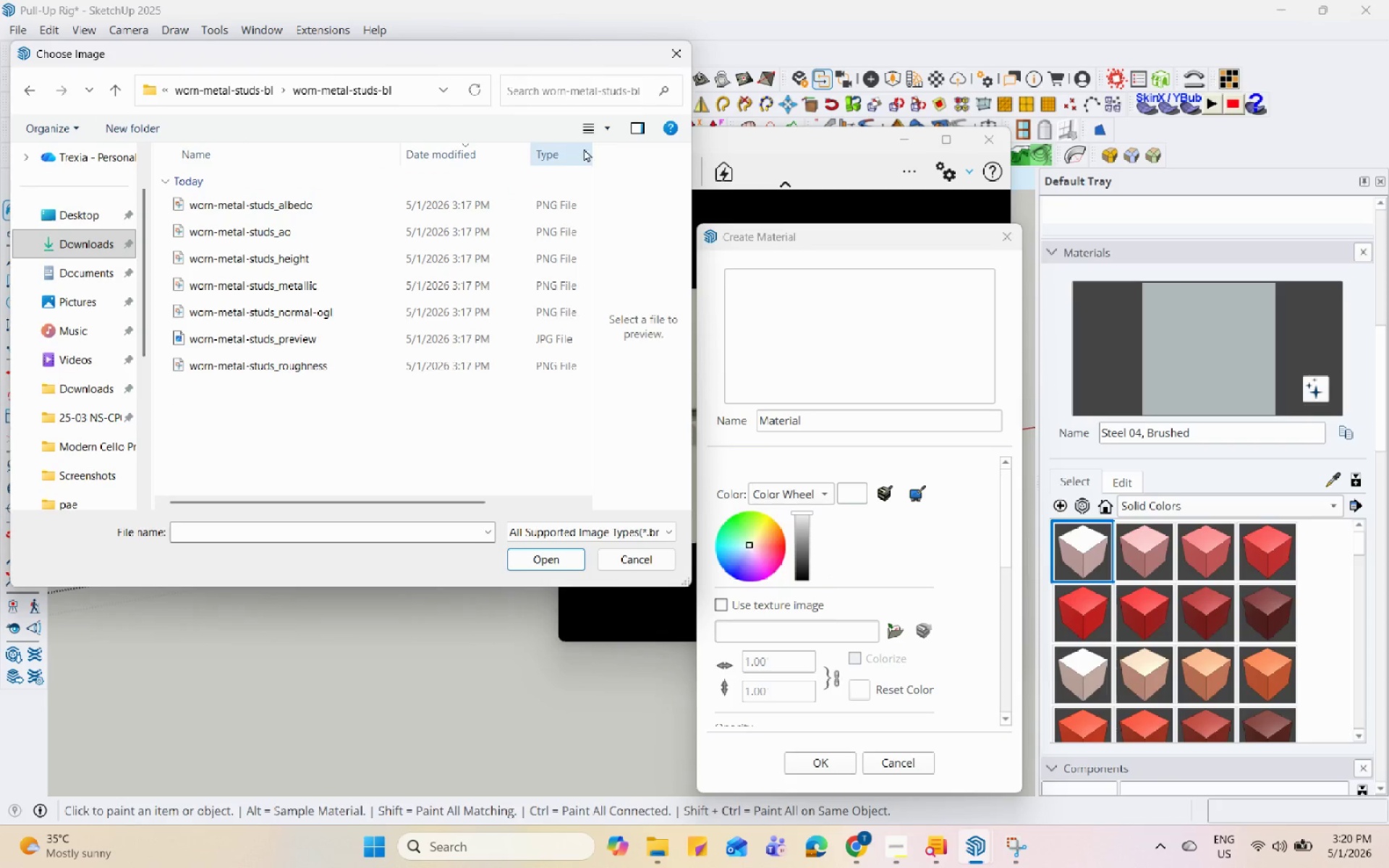 
left_click([606, 133])
 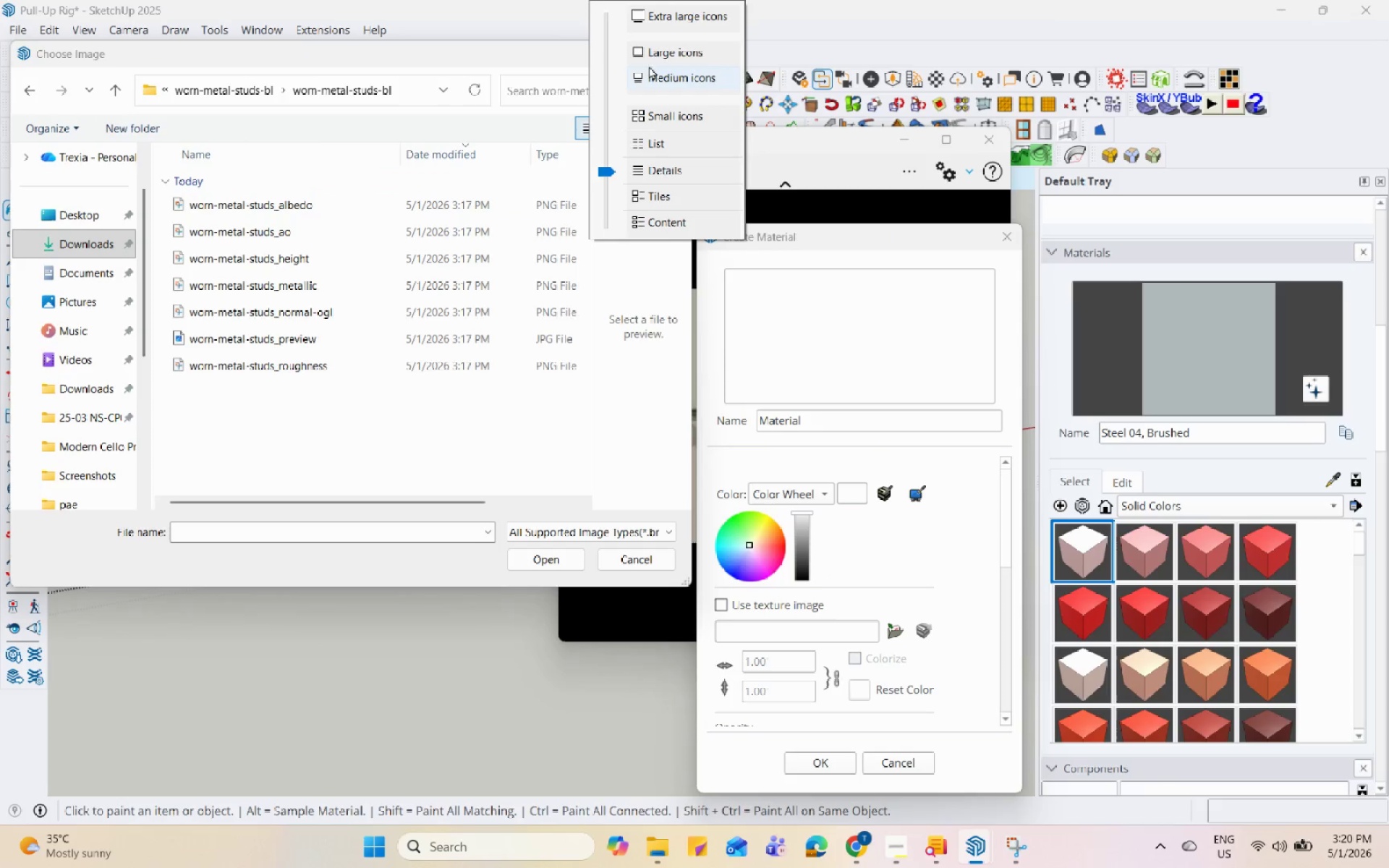 
left_click([653, 56])
 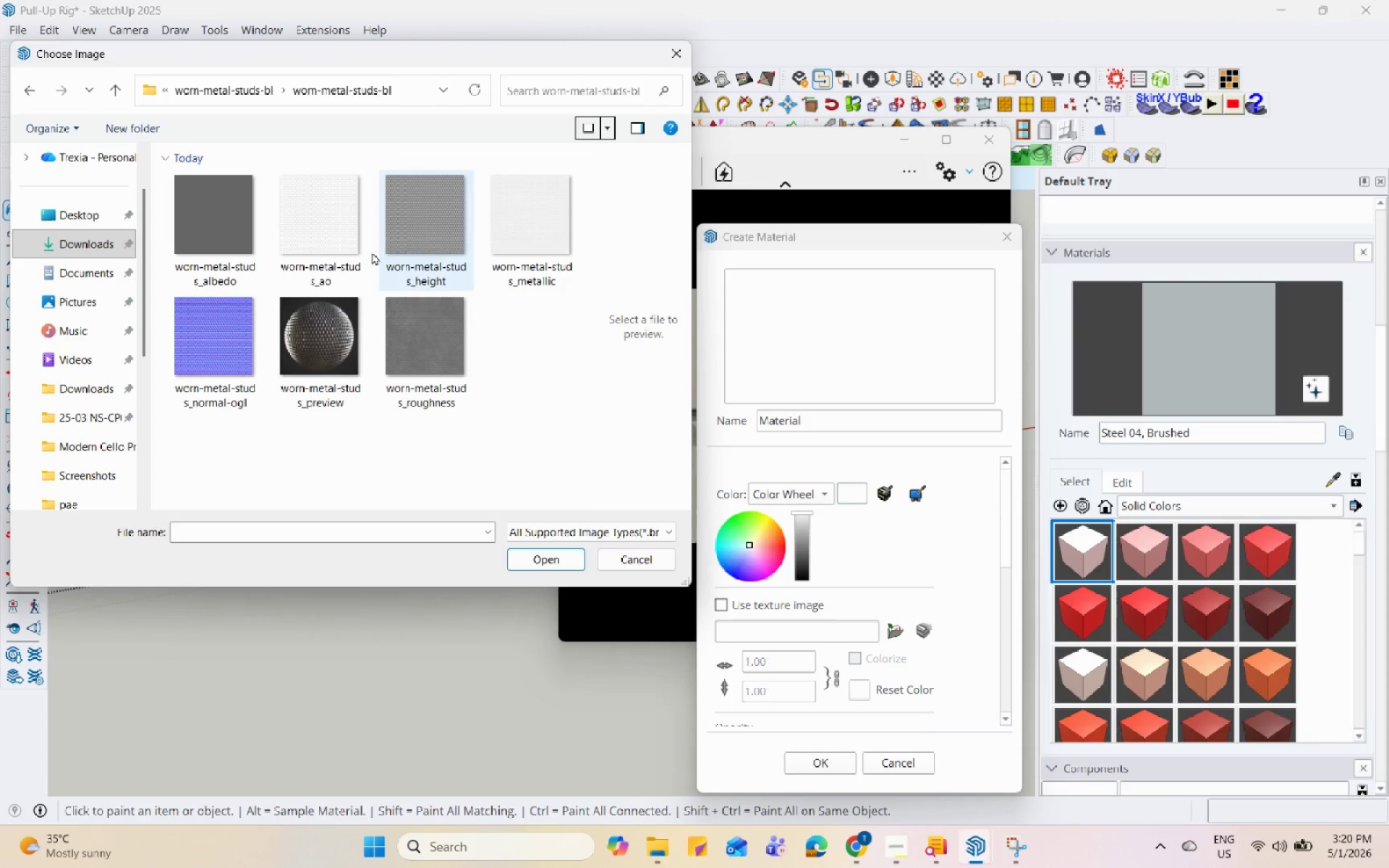 
left_click([236, 245])
 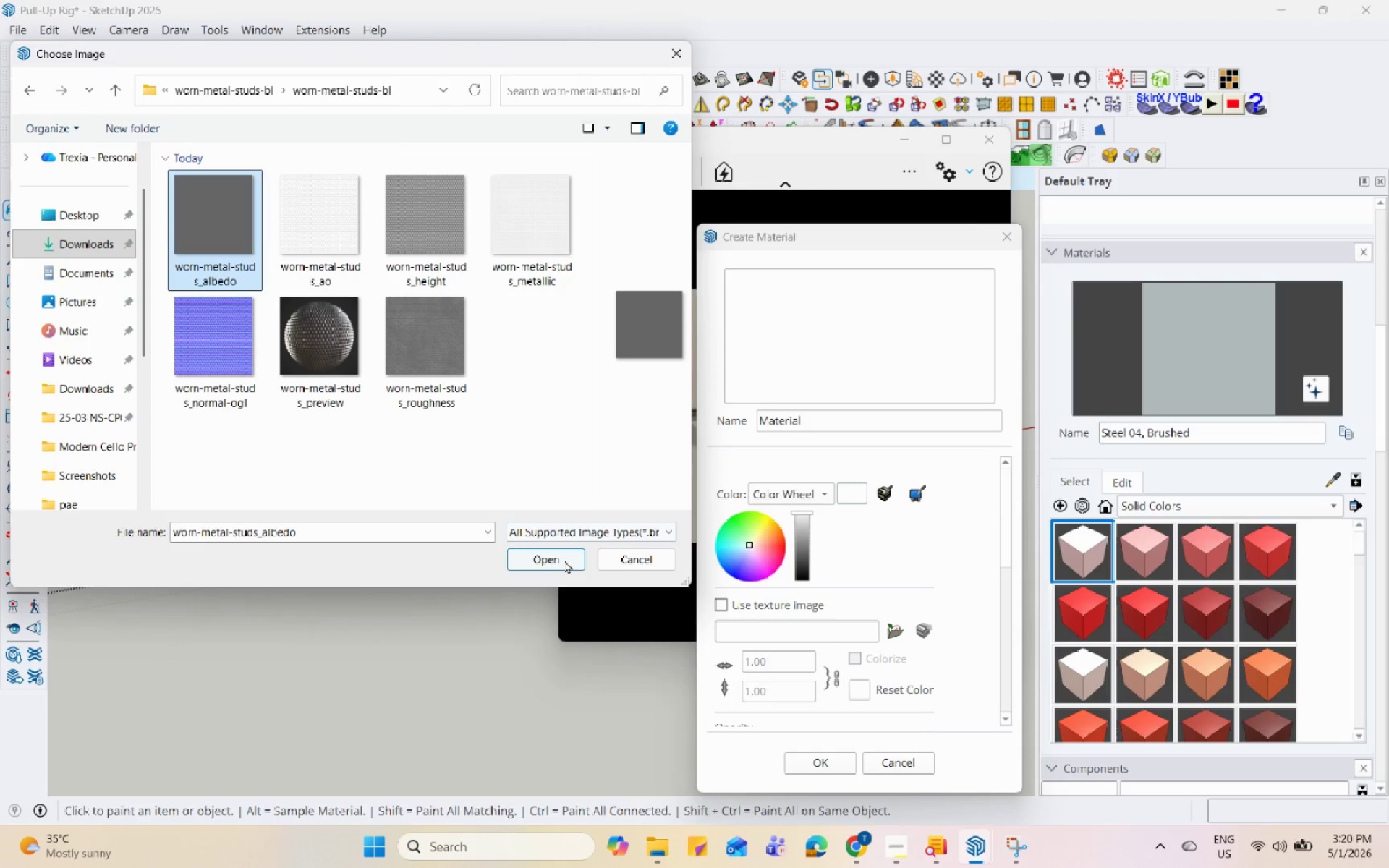 
left_click([561, 561])
 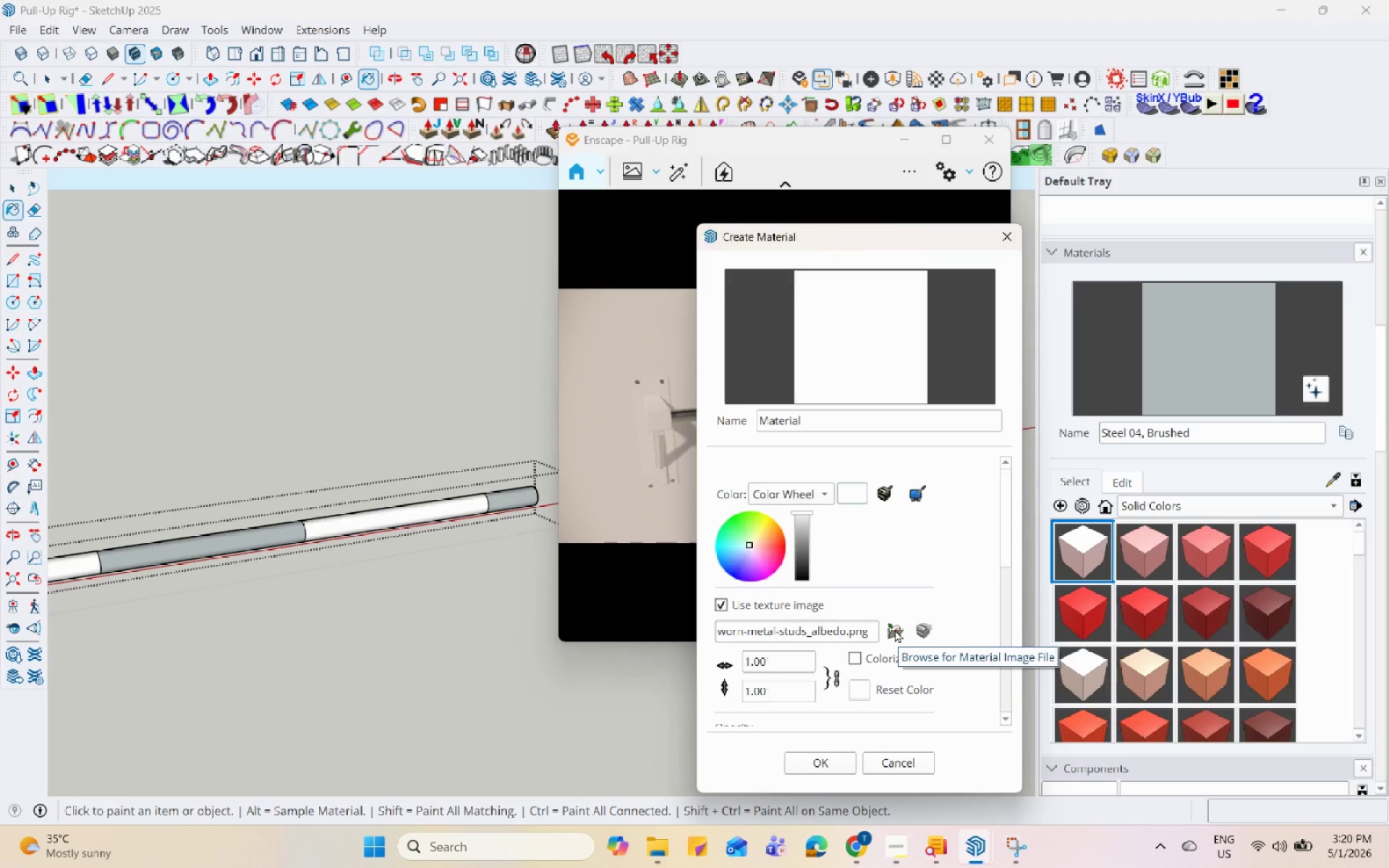 
left_click([860, 659])
 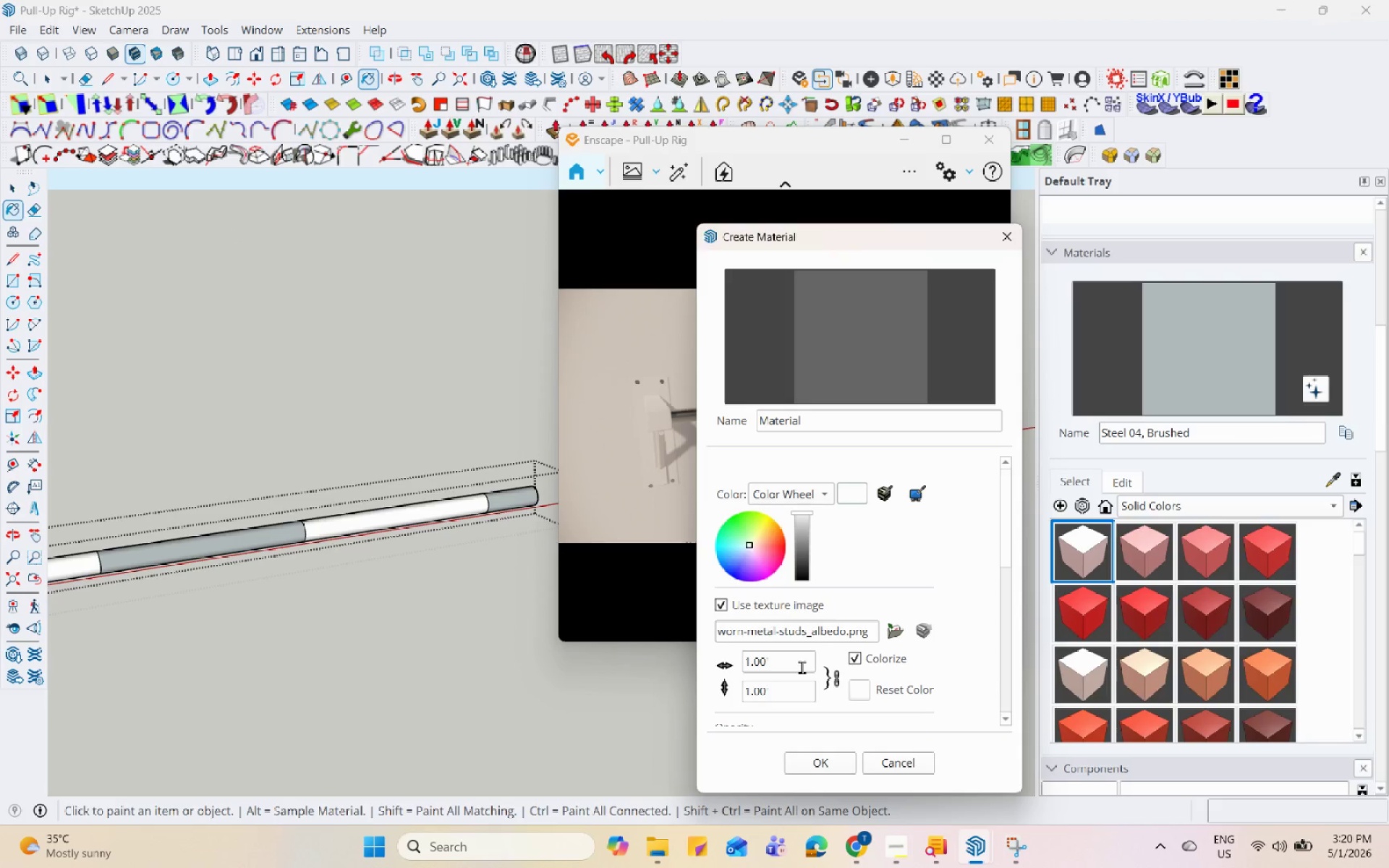 
left_click_drag(start_coordinate=[802, 665], to_coordinate=[647, 666])
 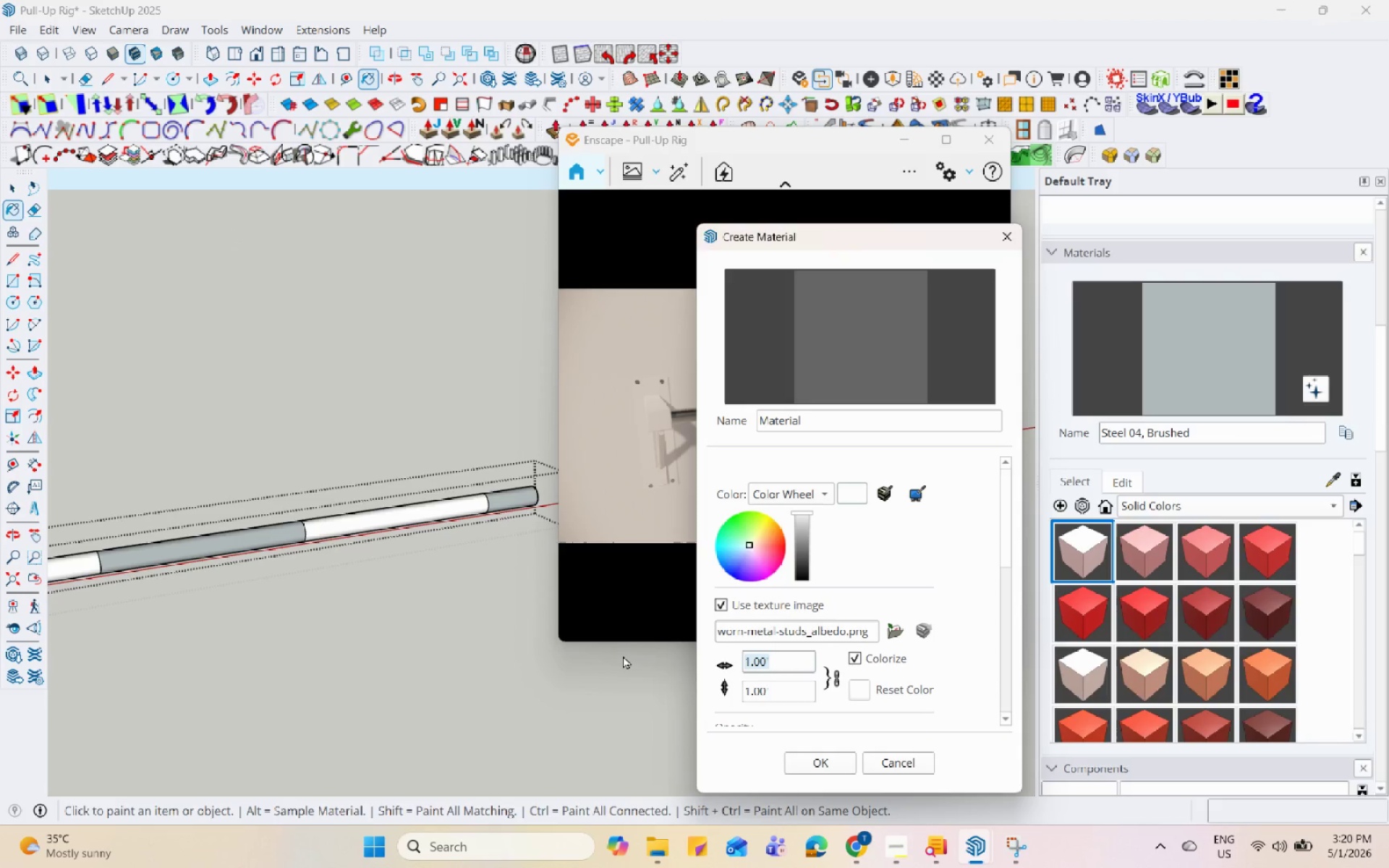 
key(Numpad5)
 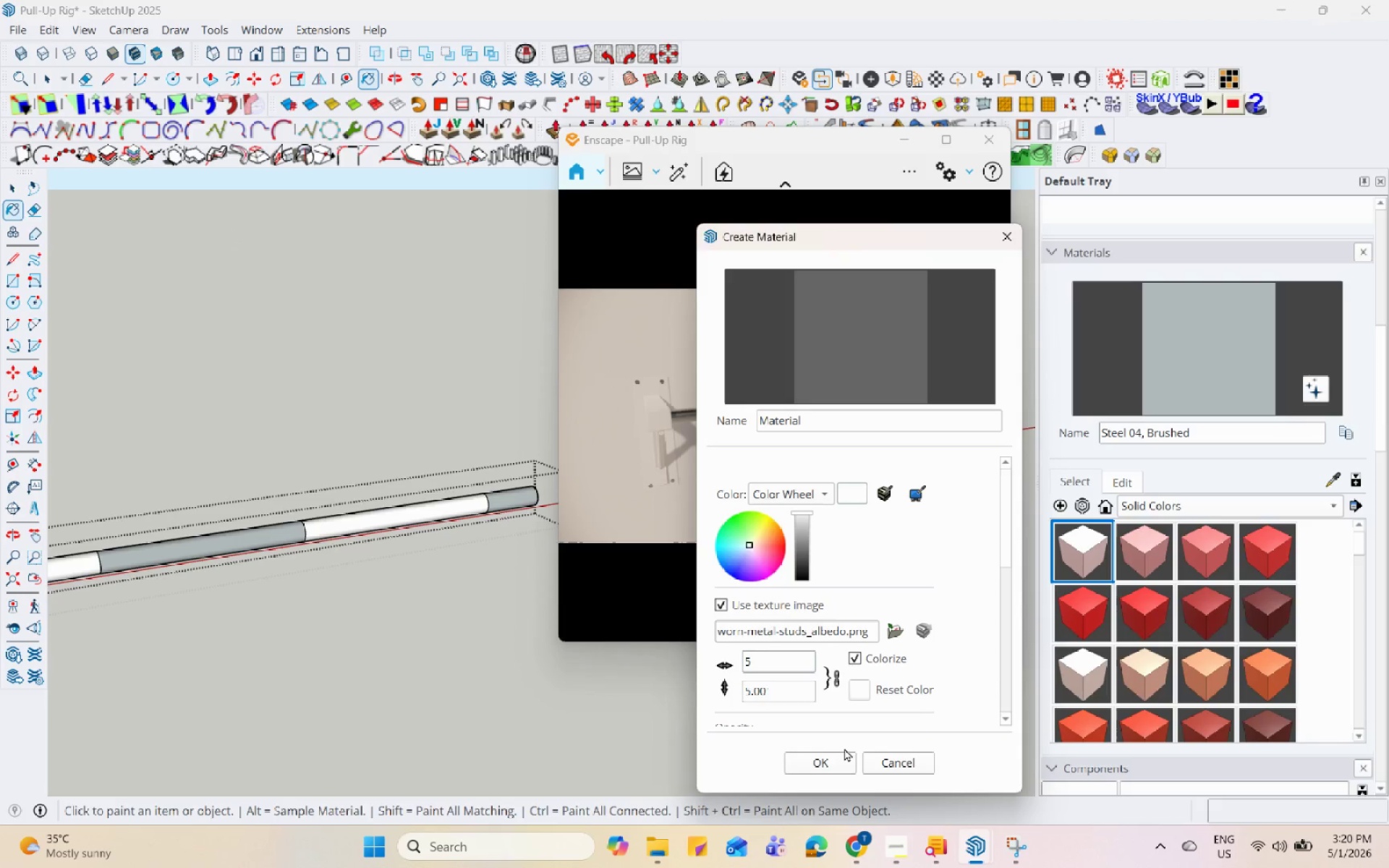 
left_click([833, 758])
 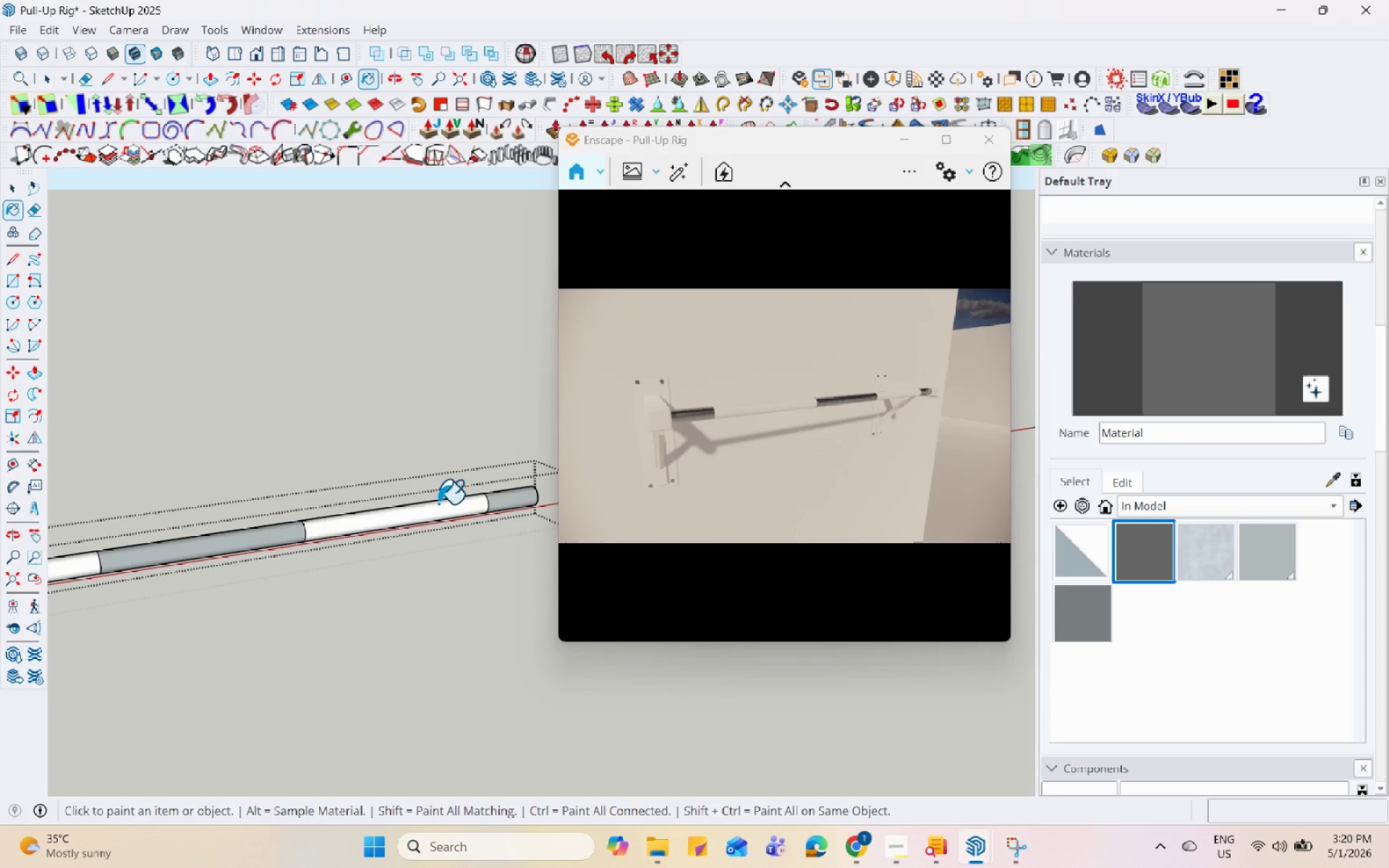 
scroll: coordinate [438, 503], scroll_direction: up, amount: 5.0
 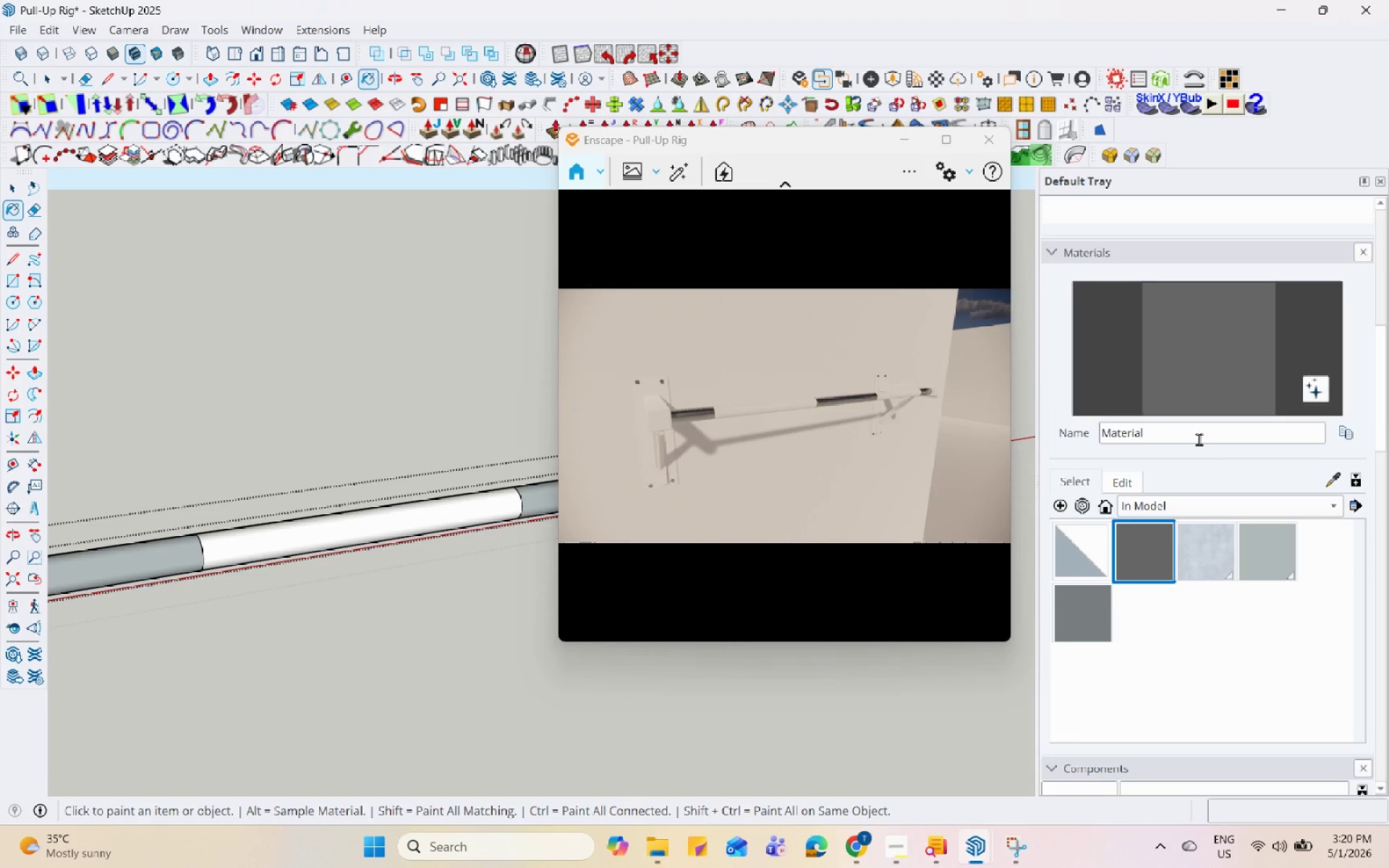 
double_click([1199, 439])
 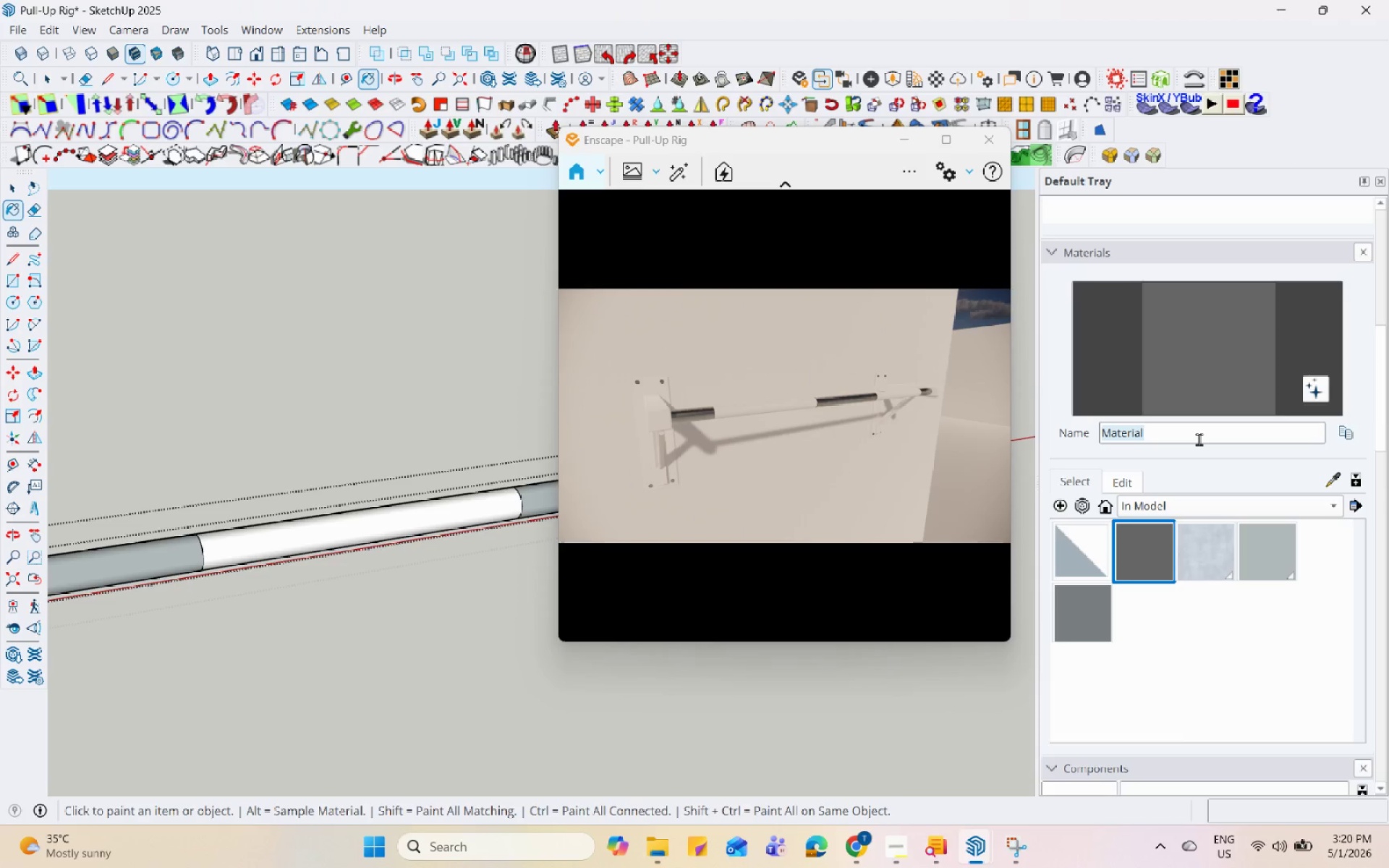 
type(Knurled Metal)
 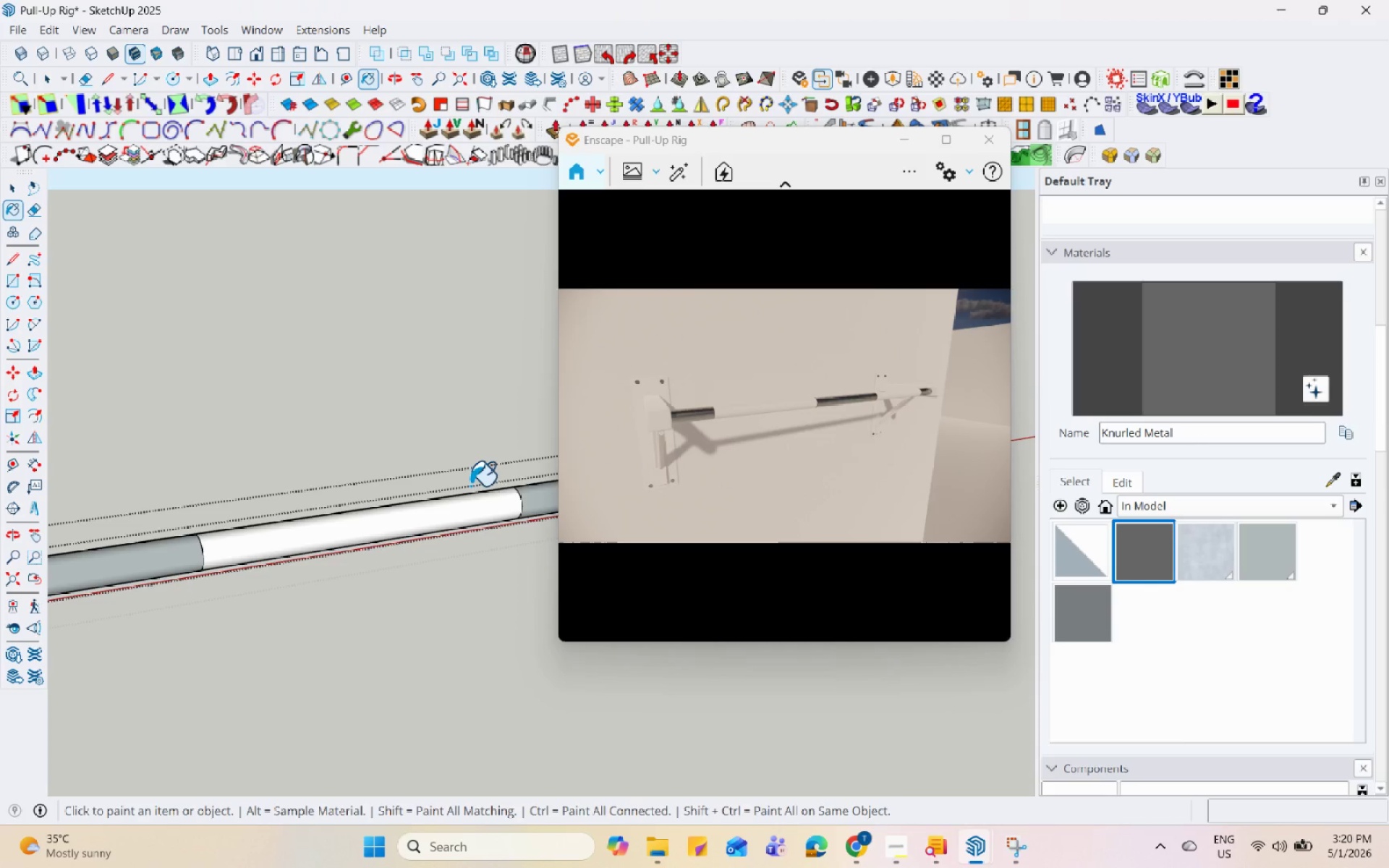 
left_click([457, 508])
 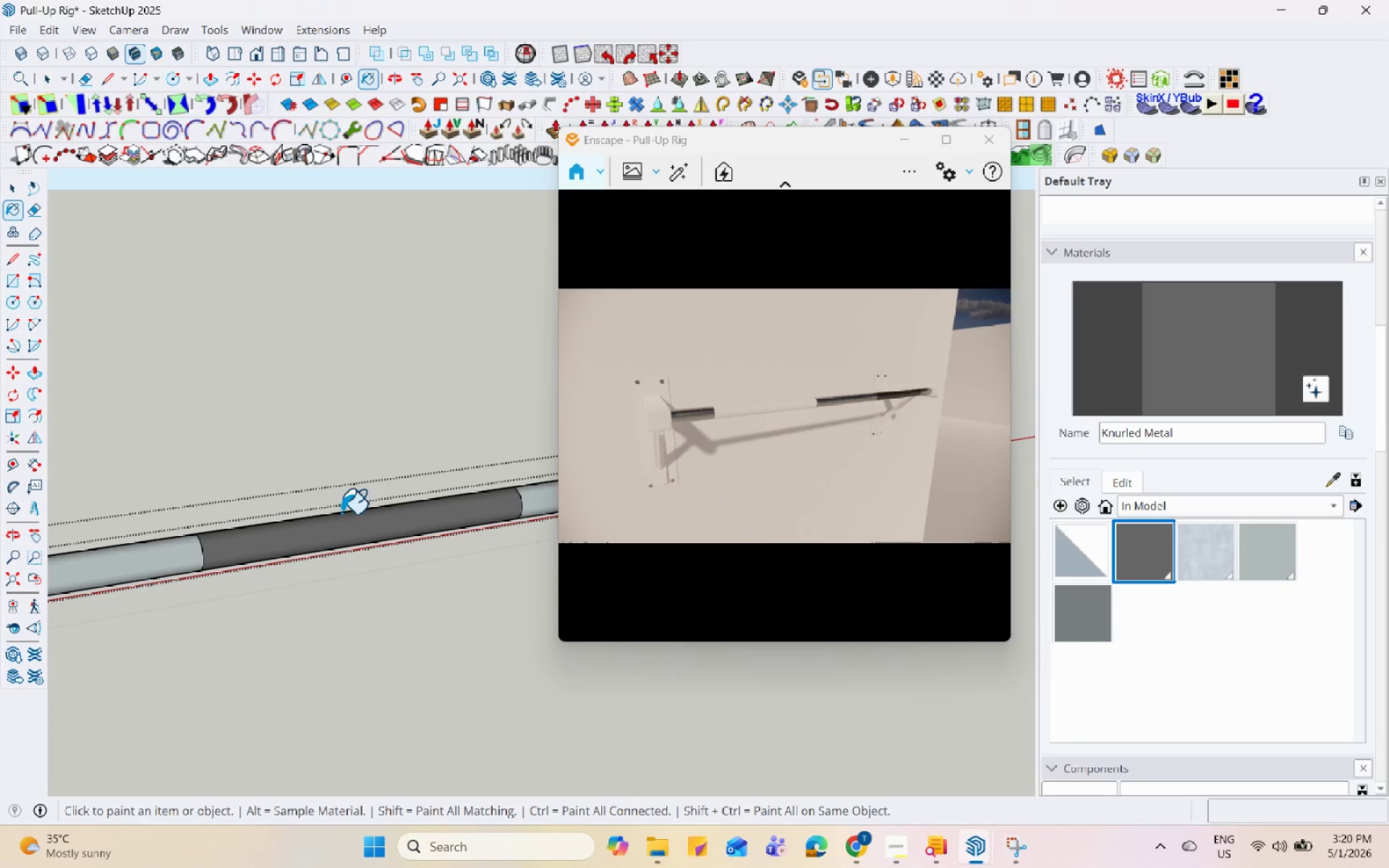 
scroll: coordinate [922, 383], scroll_direction: up, amount: 3.0
 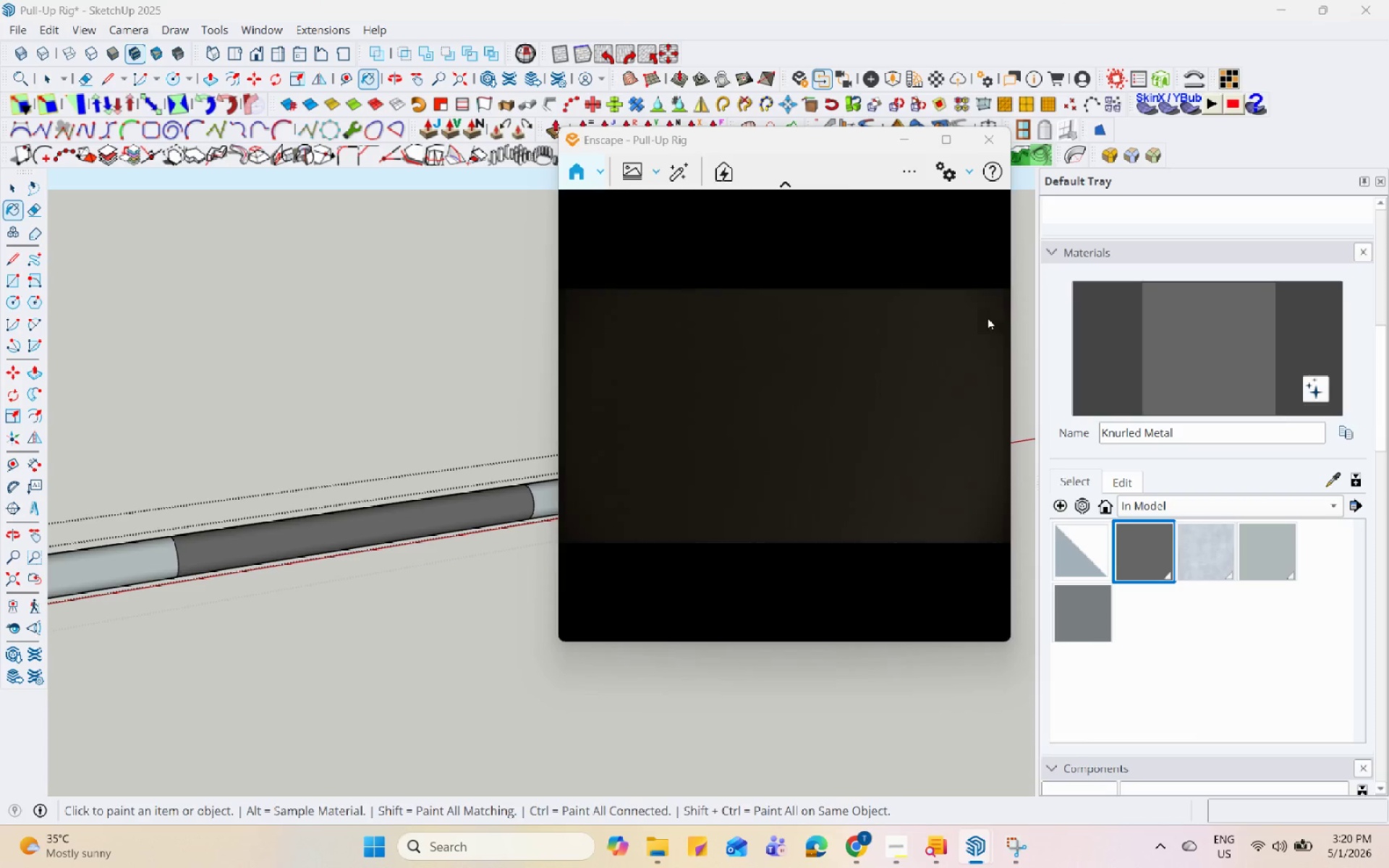 
scroll: coordinate [881, 415], scroll_direction: down, amount: 2.0
 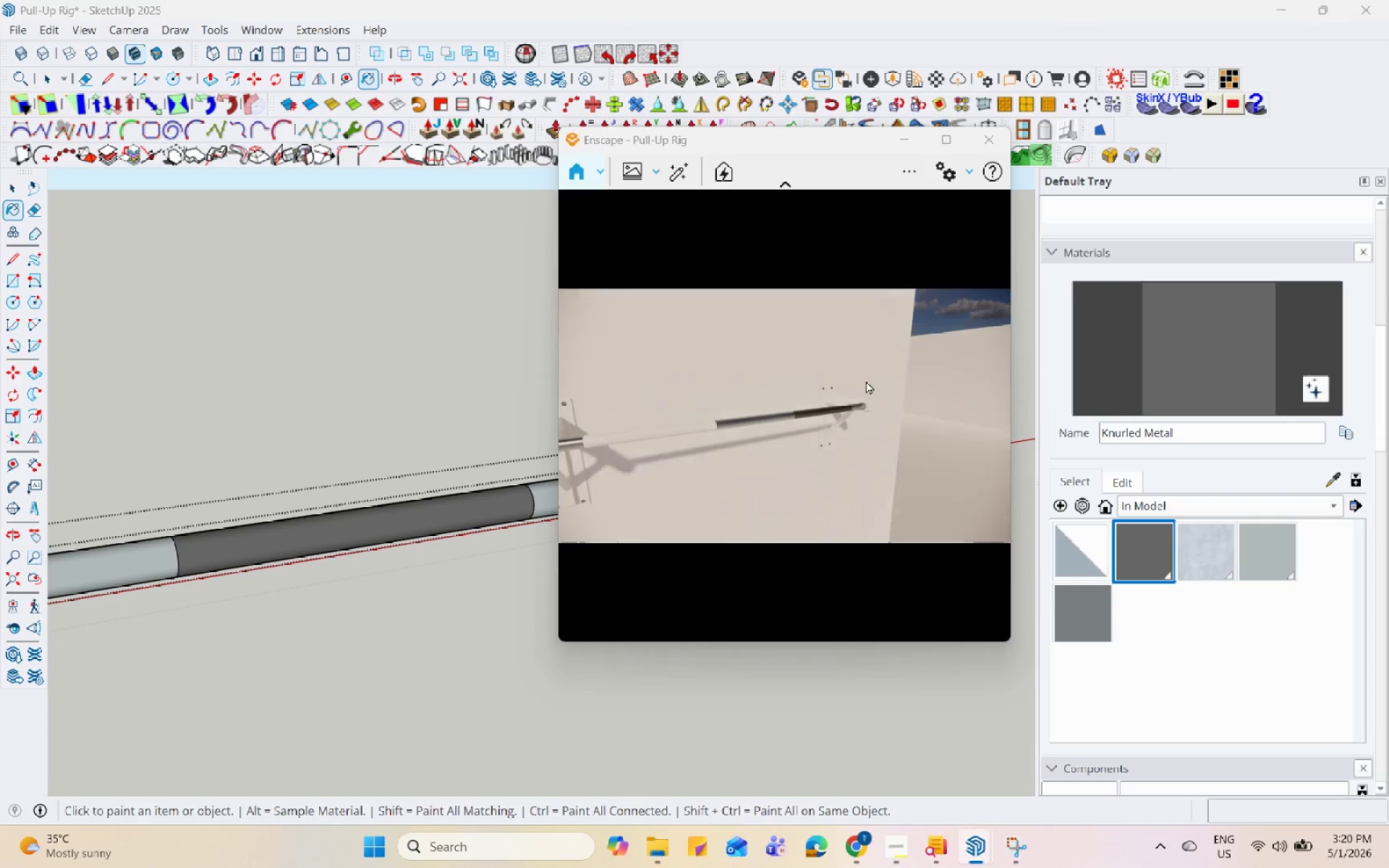 
scroll: coordinate [849, 404], scroll_direction: up, amount: 1.0
 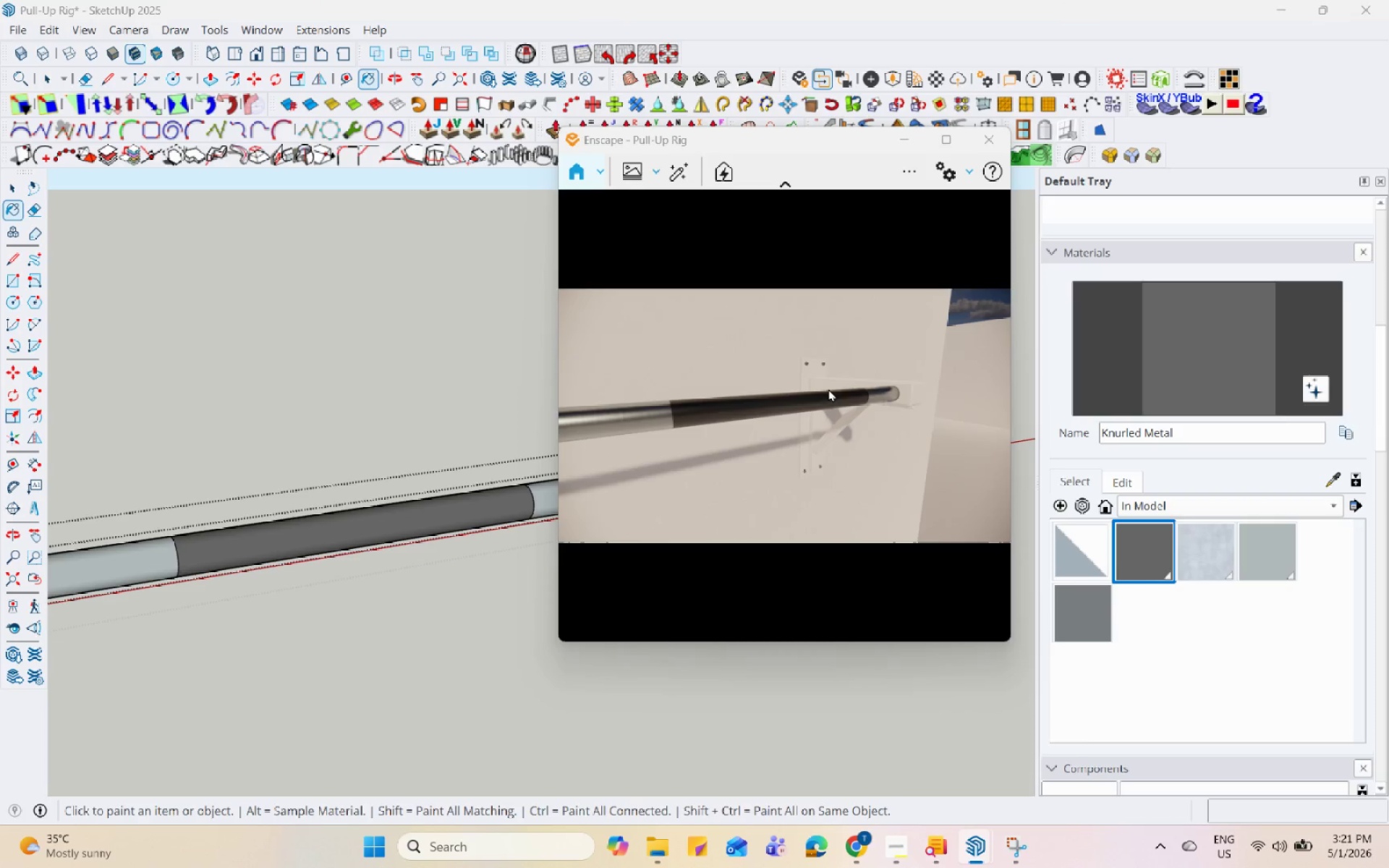 
scroll: coordinate [832, 396], scroll_direction: none, amount: 0.0
 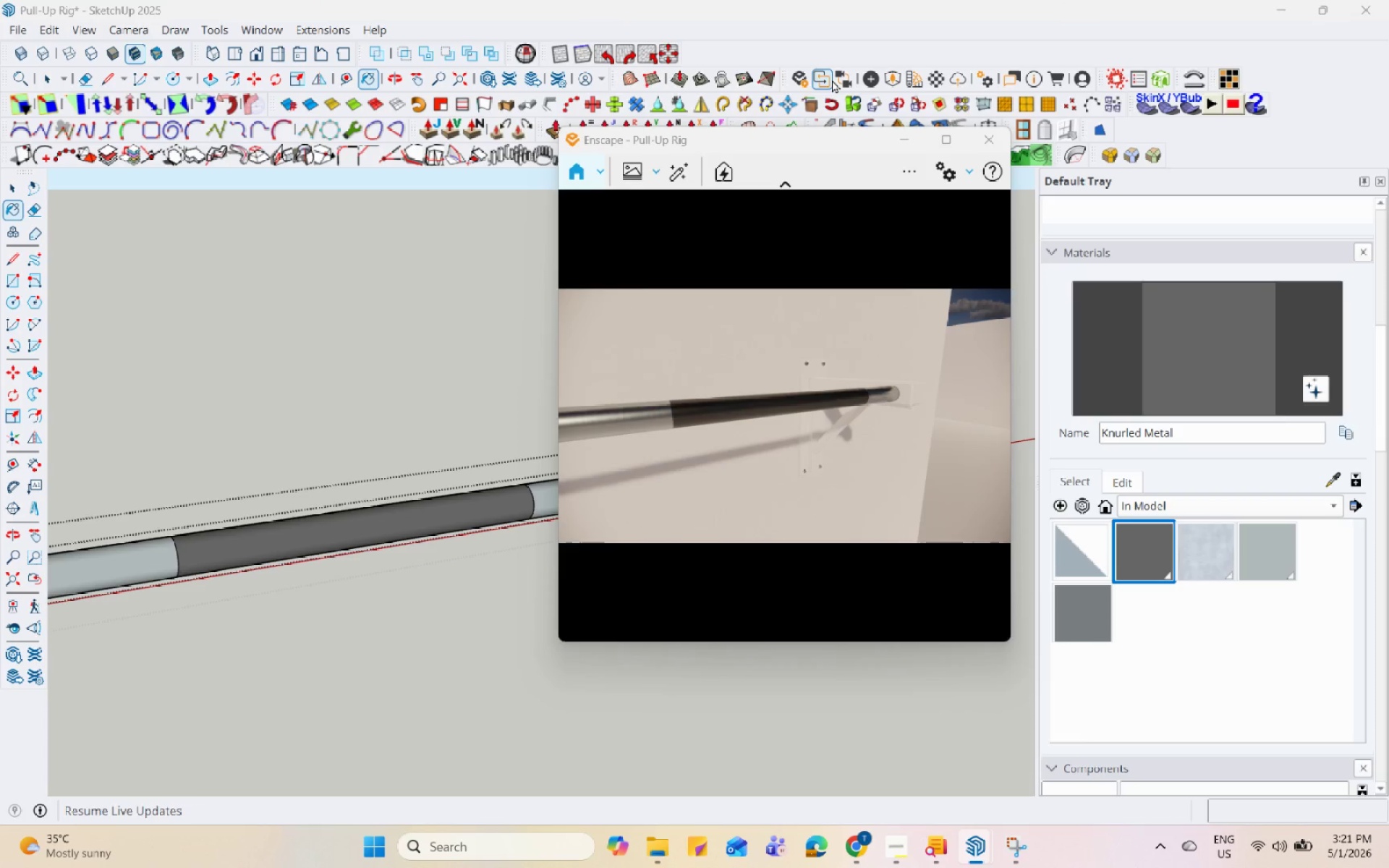 
left_click([843, 79])
 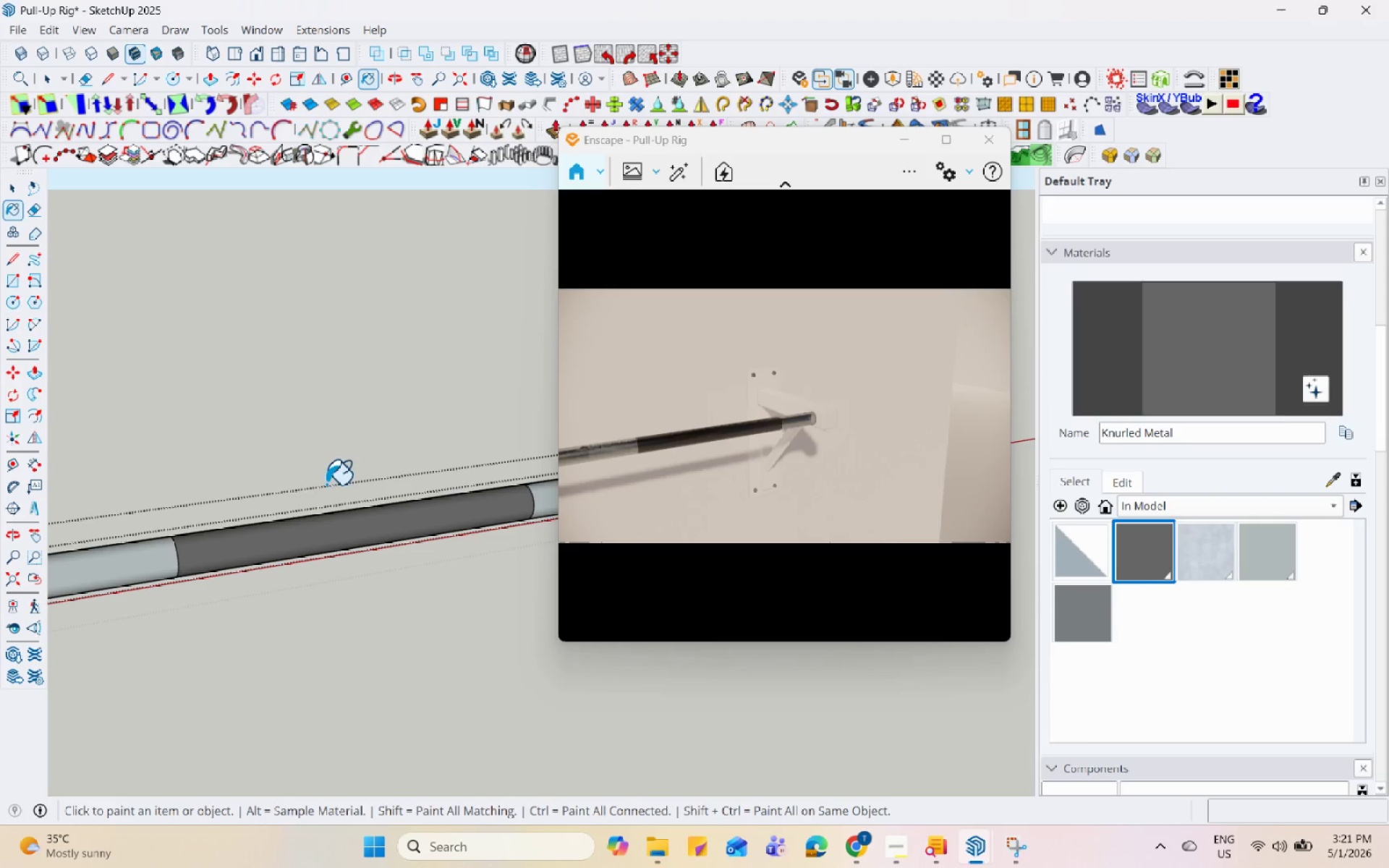 
scroll: coordinate [404, 457], scroll_direction: down, amount: 1.0
 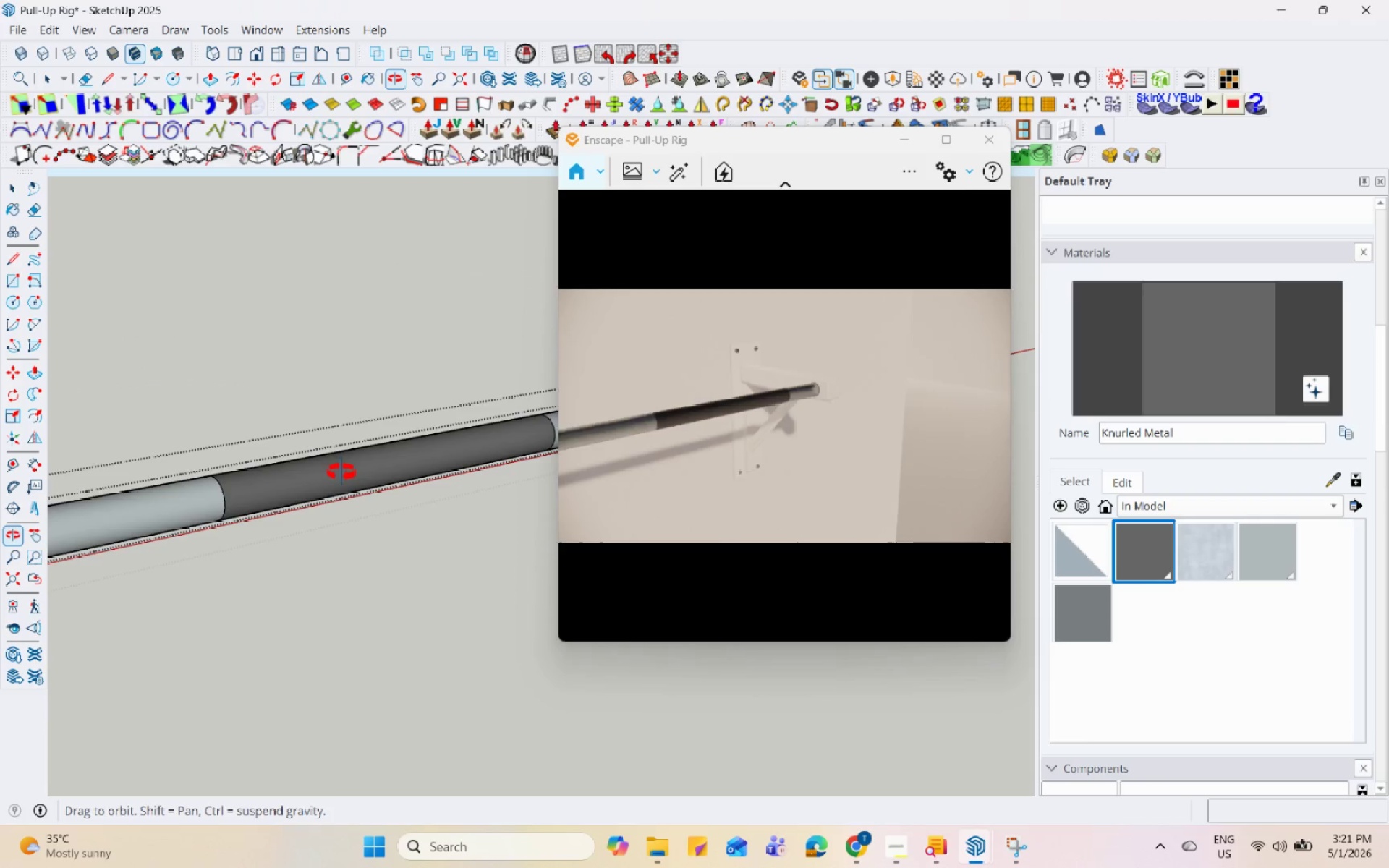 
scroll: coordinate [315, 422], scroll_direction: up, amount: 3.0
 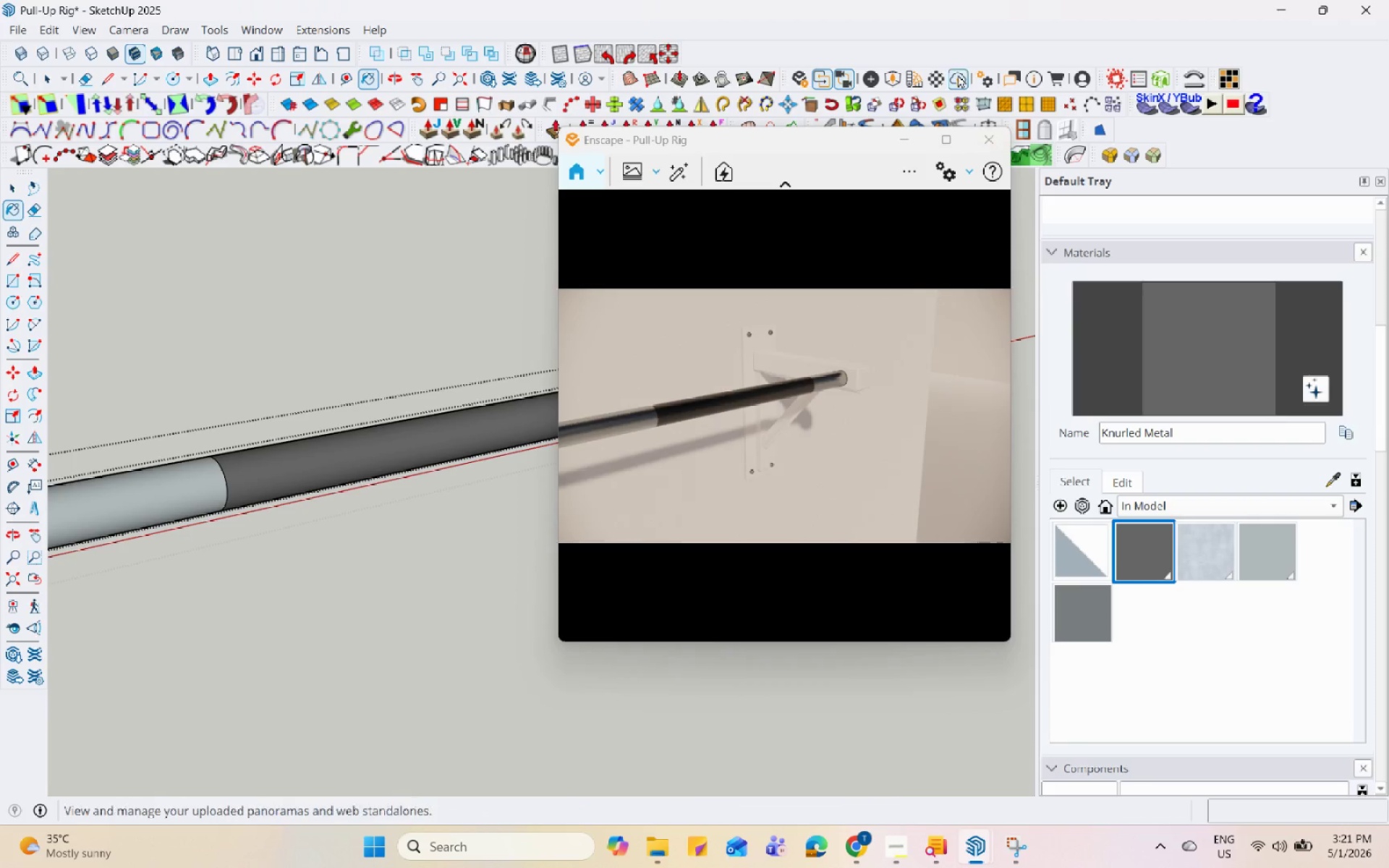 
left_click([938, 75])
 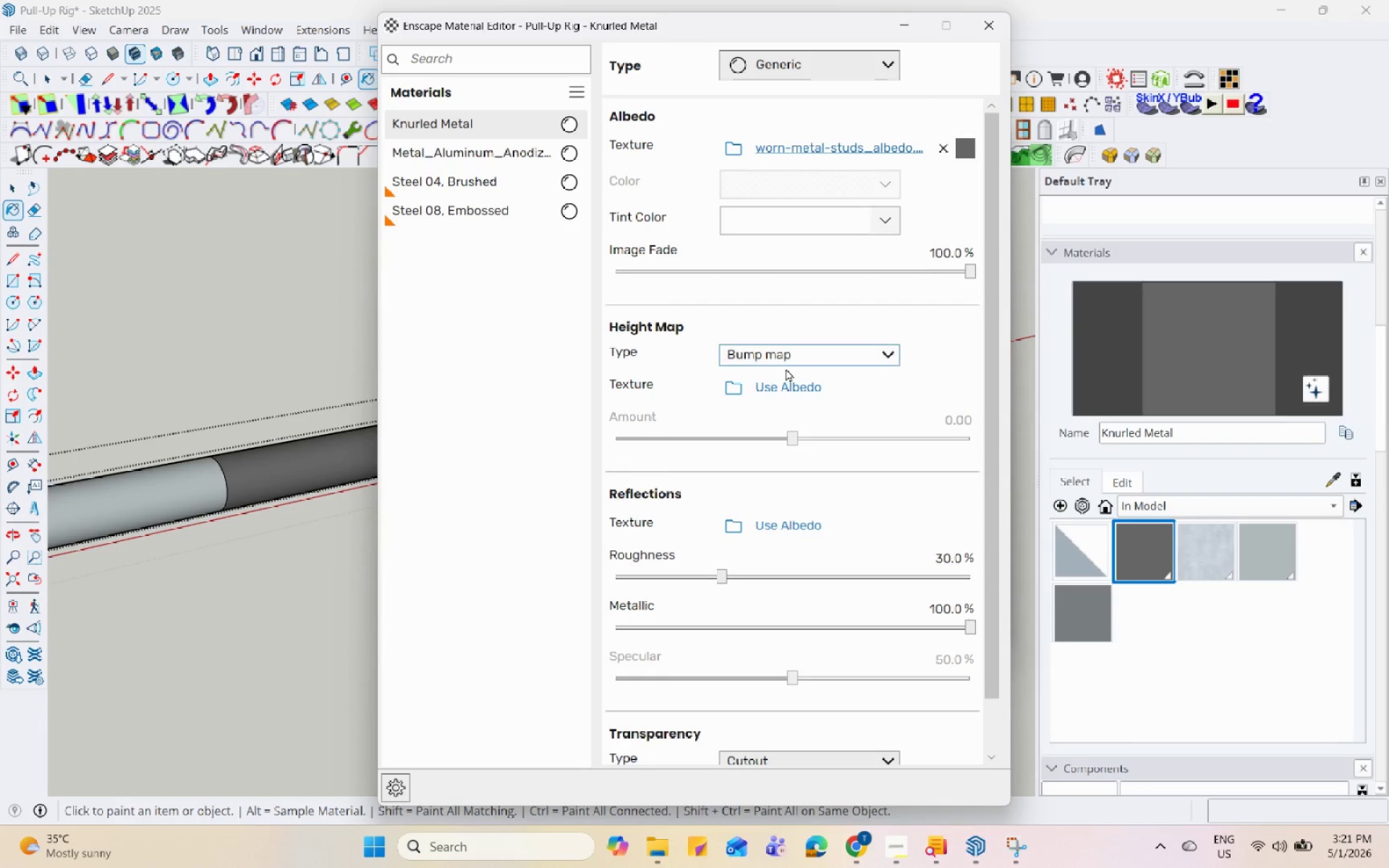 
left_click([731, 391])
 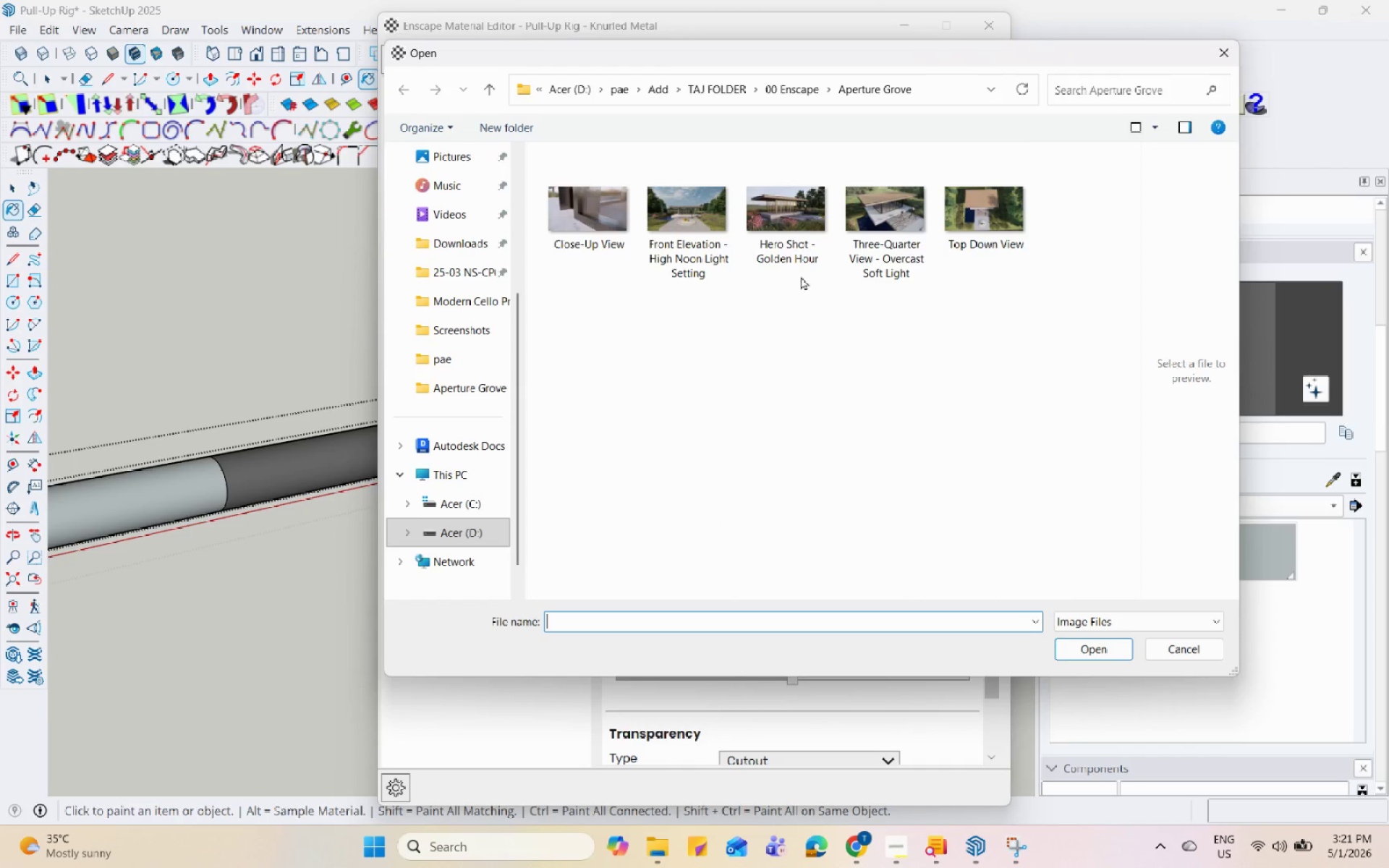 
scroll: coordinate [450, 273], scroll_direction: up, amount: 3.0
 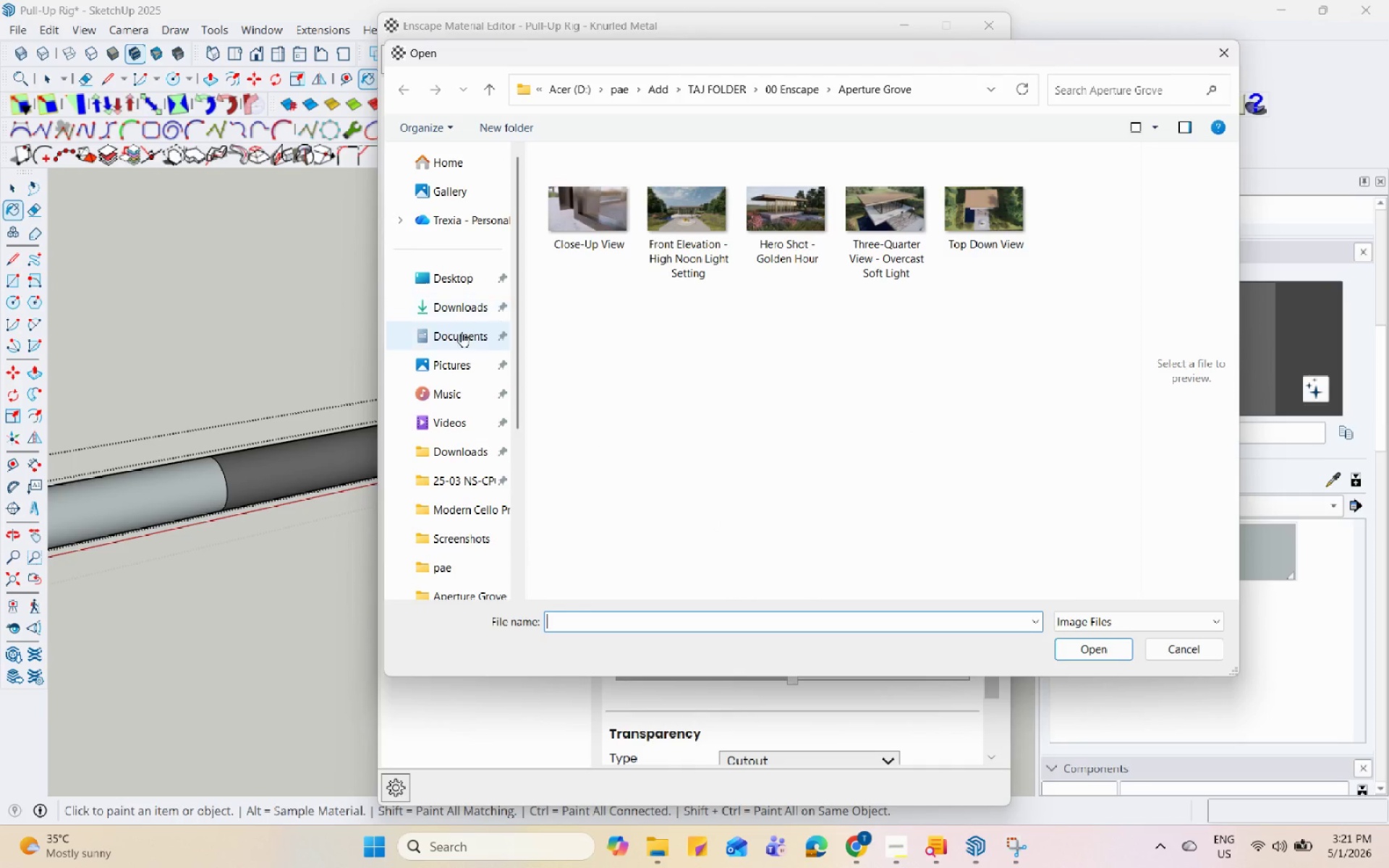 
left_click([462, 298])
 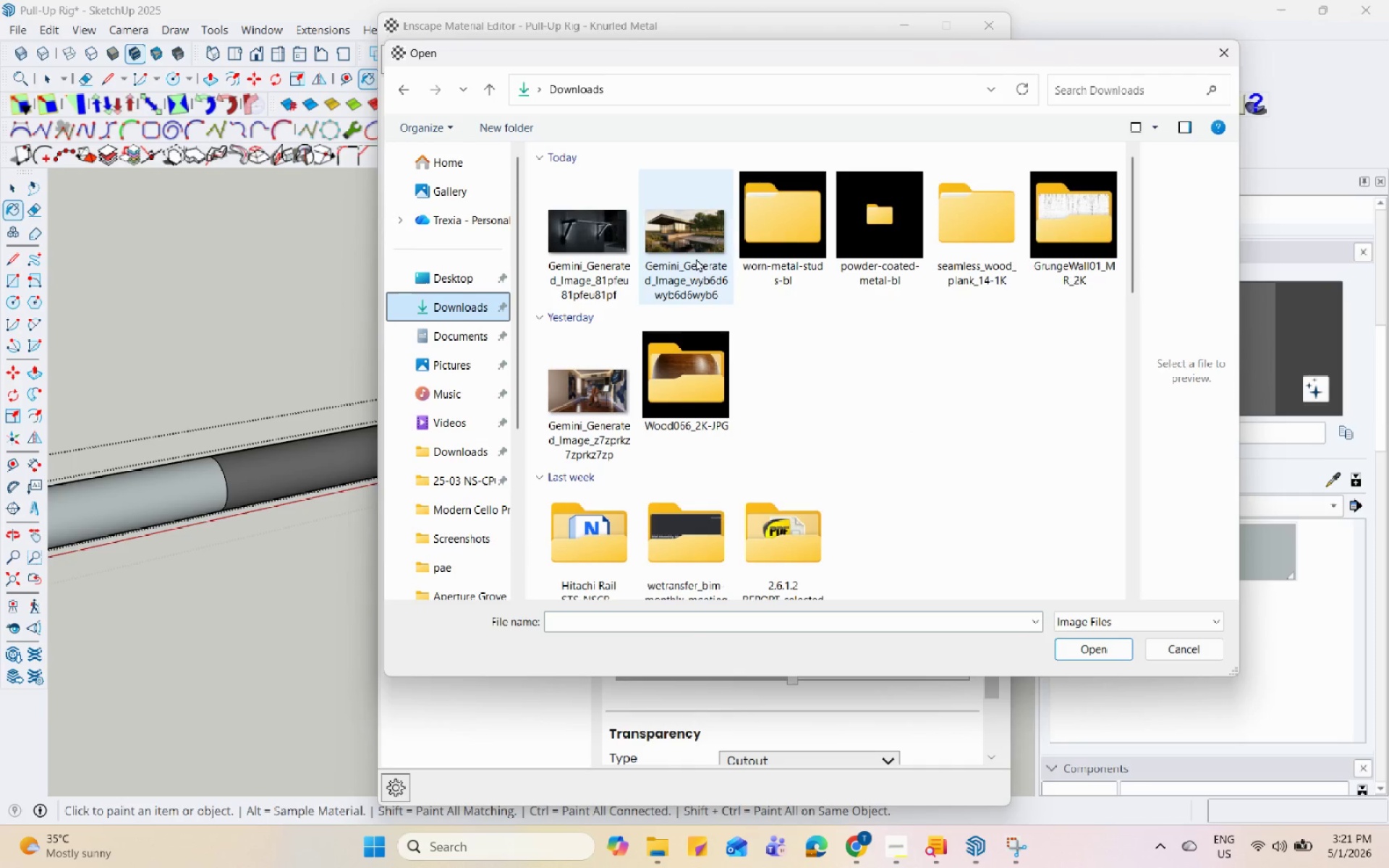 
scroll: coordinate [748, 258], scroll_direction: up, amount: 2.0
 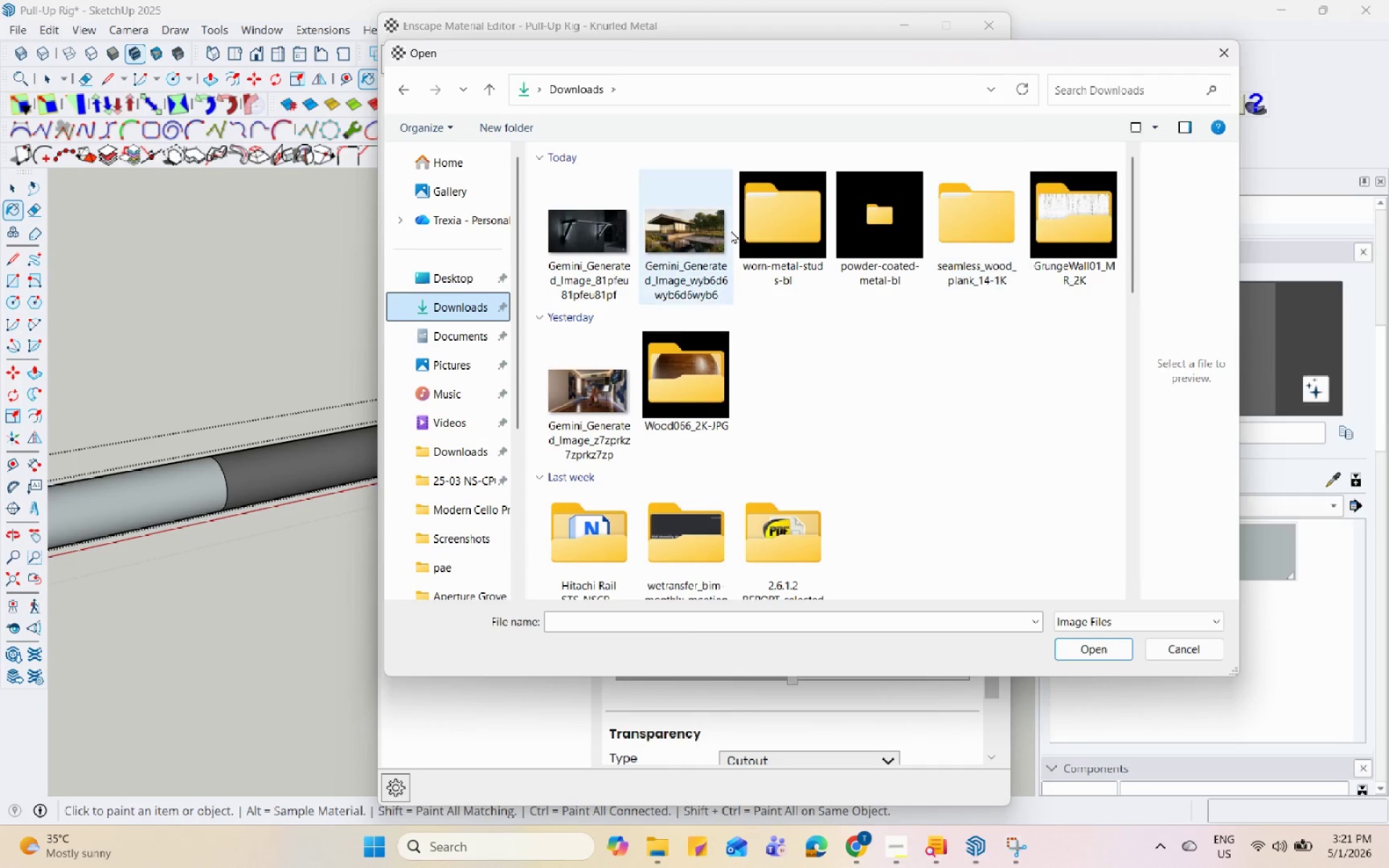 
double_click([769, 227])
 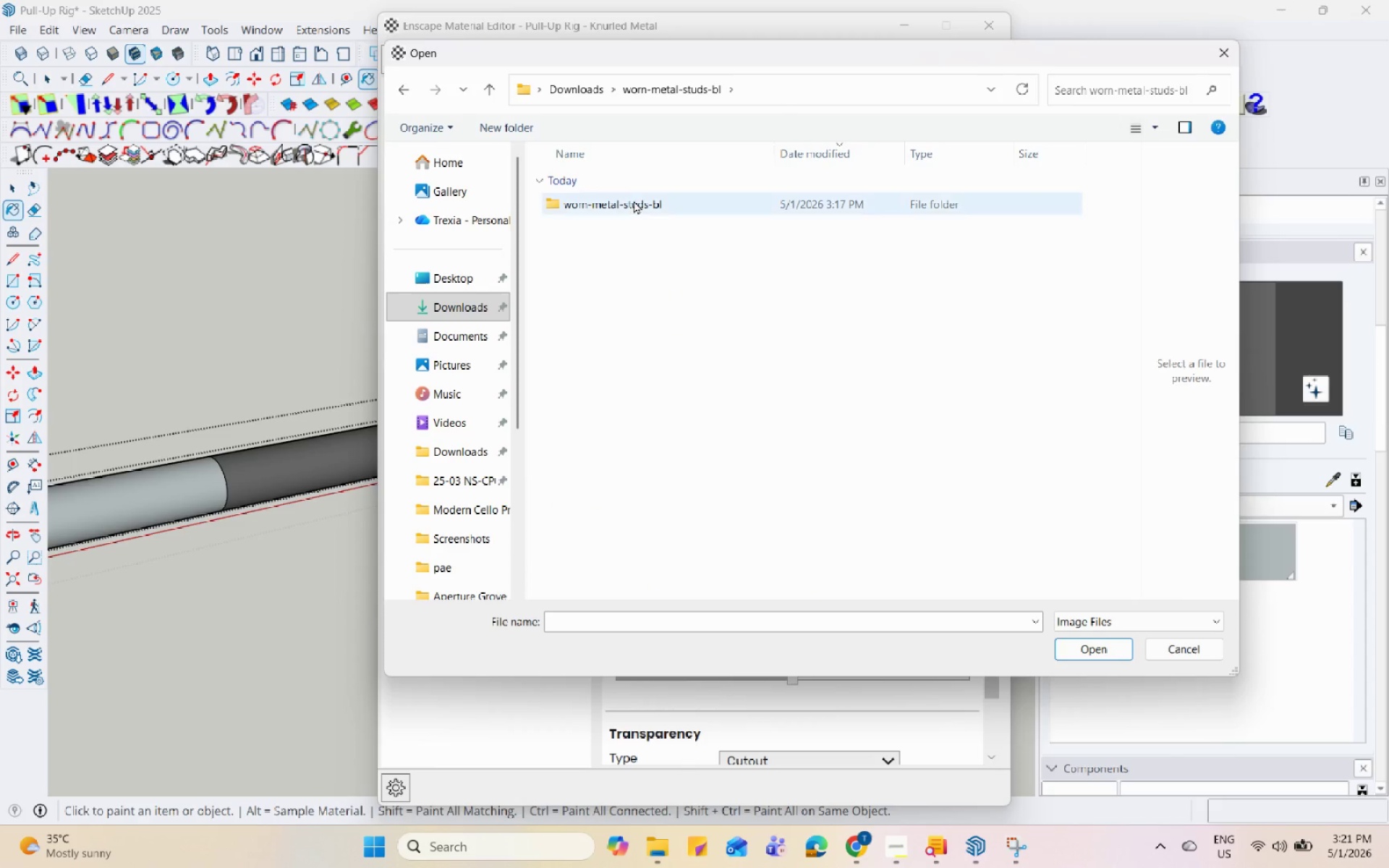 
double_click([634, 200])
 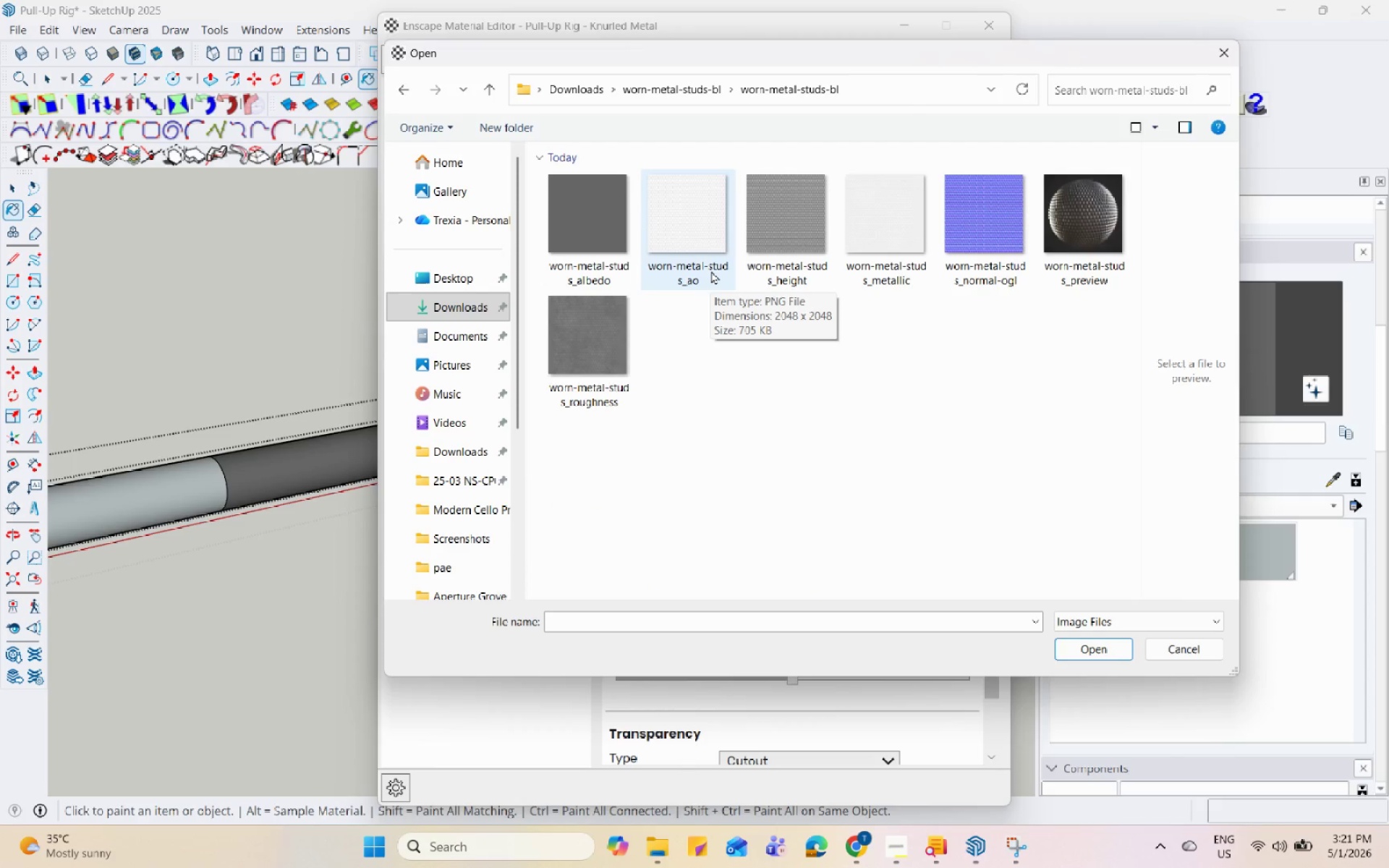 
left_click([953, 335])
 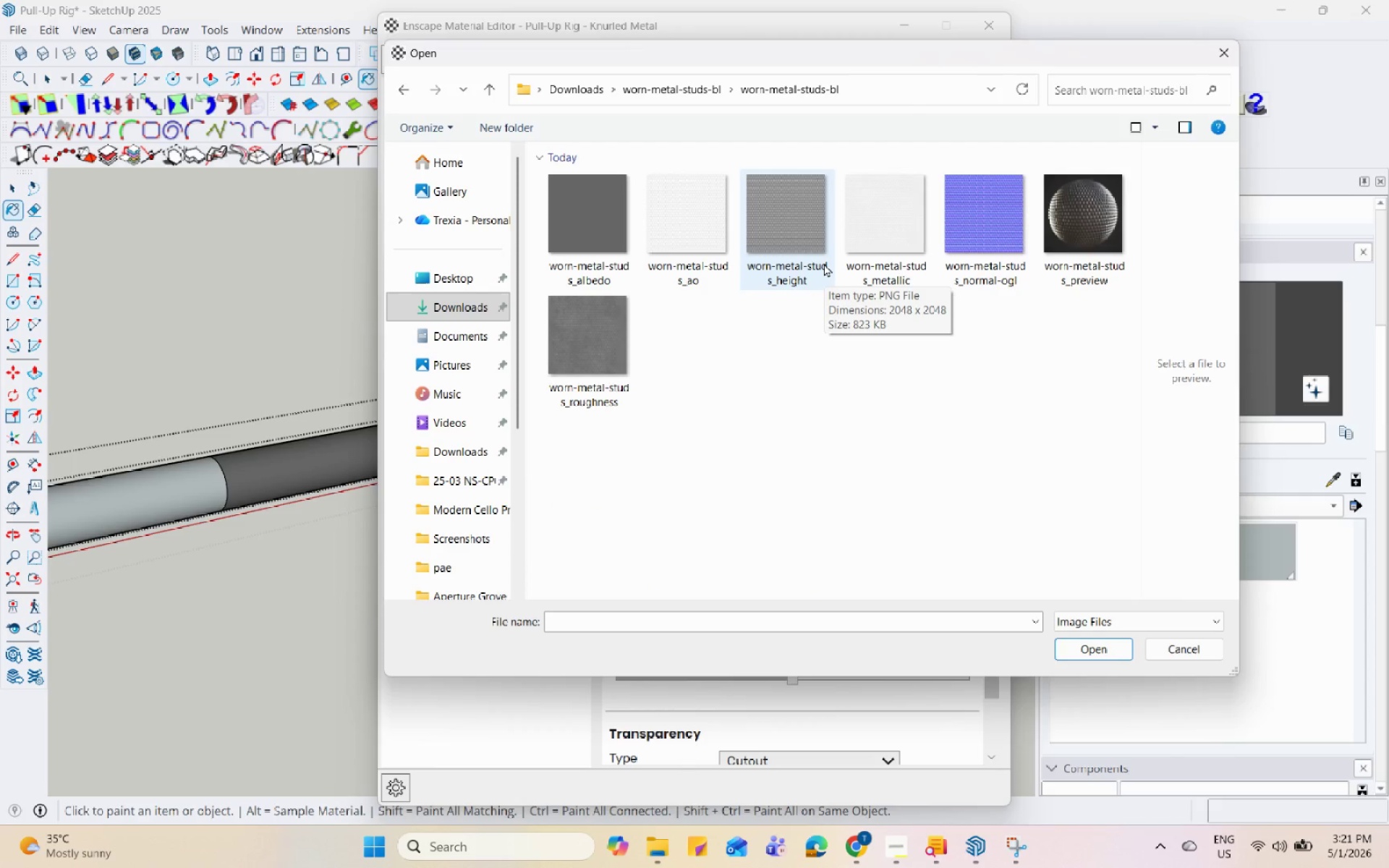 
left_click([824, 263])
 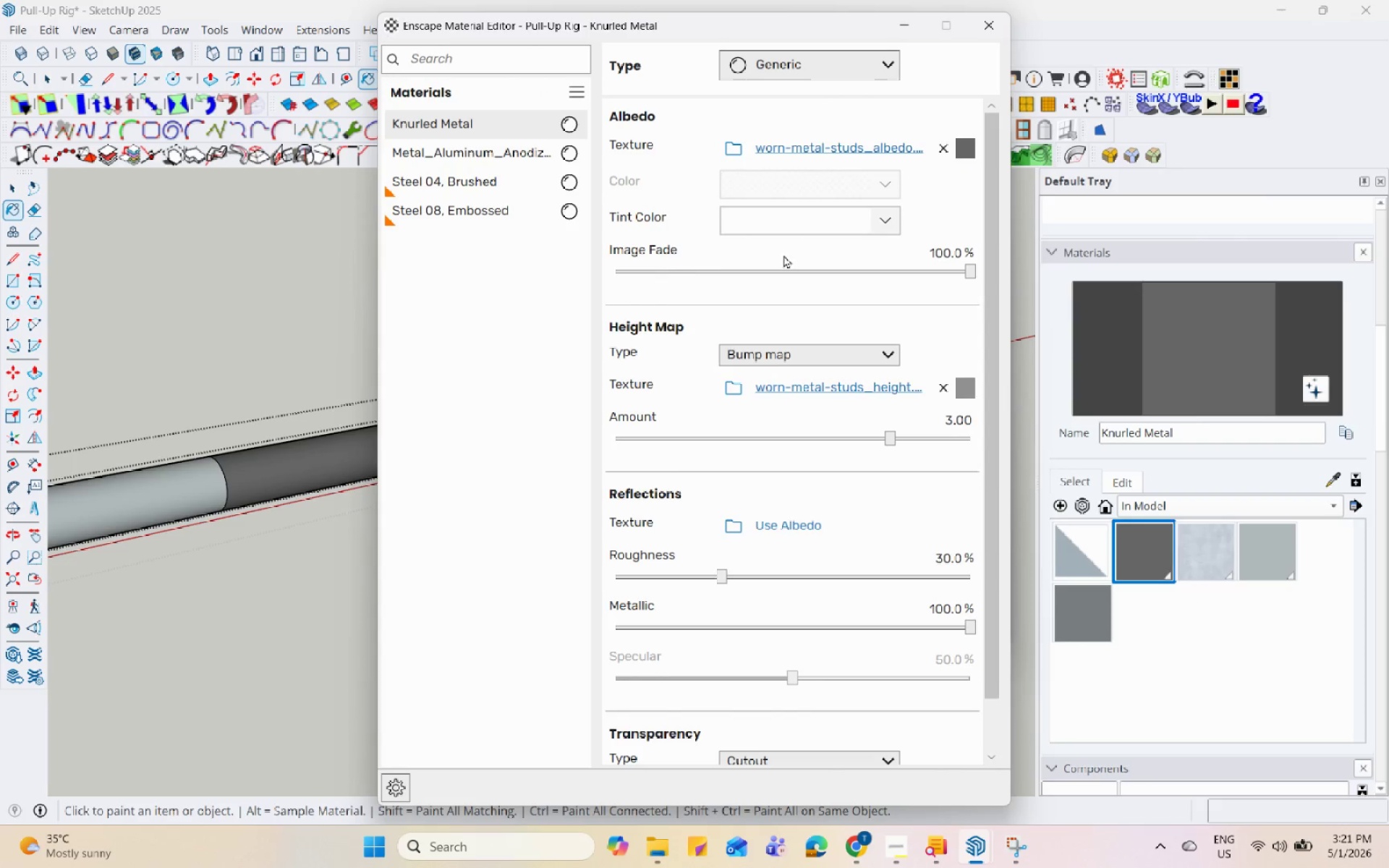 
left_click_drag(start_coordinate=[762, 36], to_coordinate=[255, 230])
 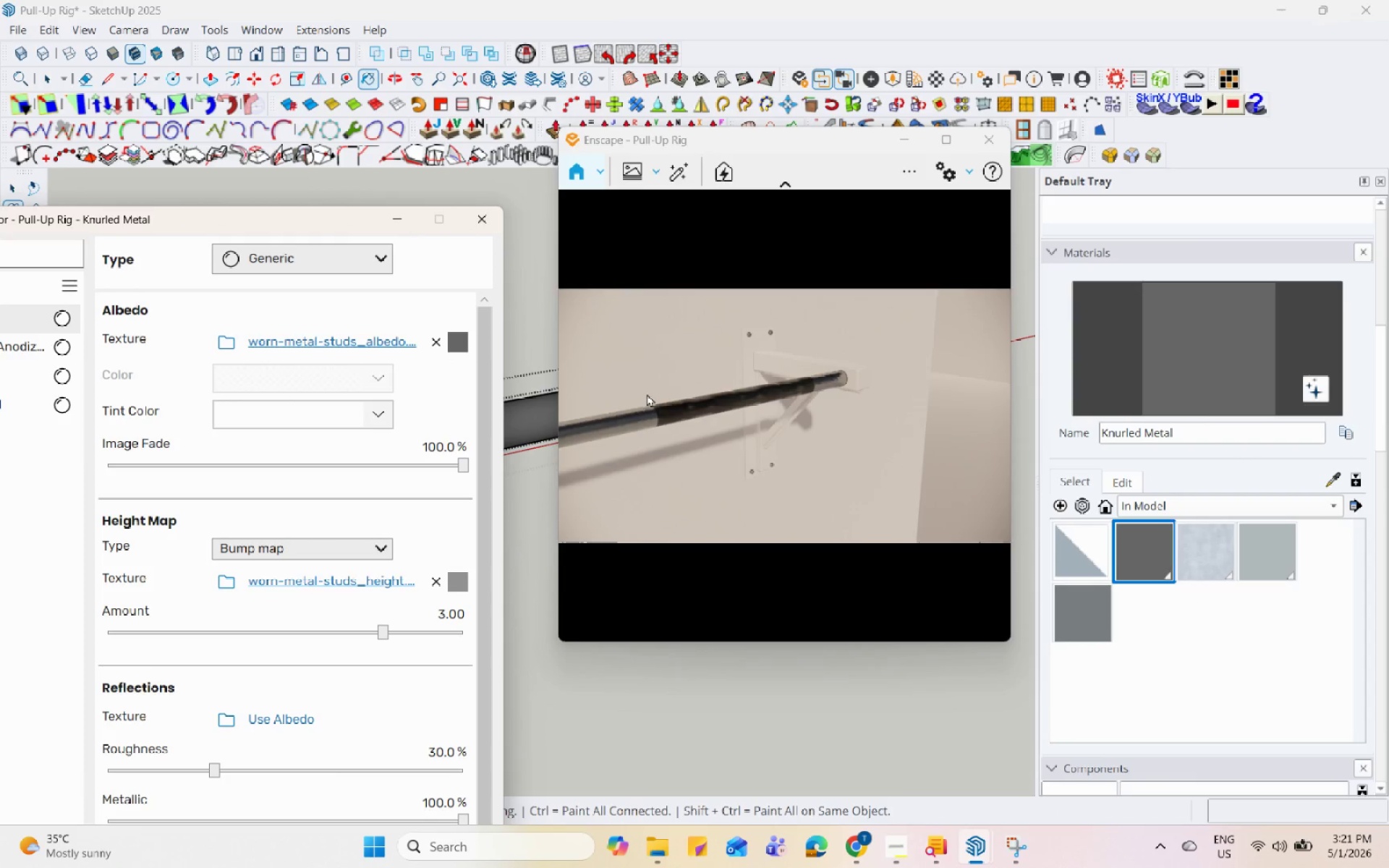 
scroll: coordinate [534, 415], scroll_direction: up, amount: 12.0
 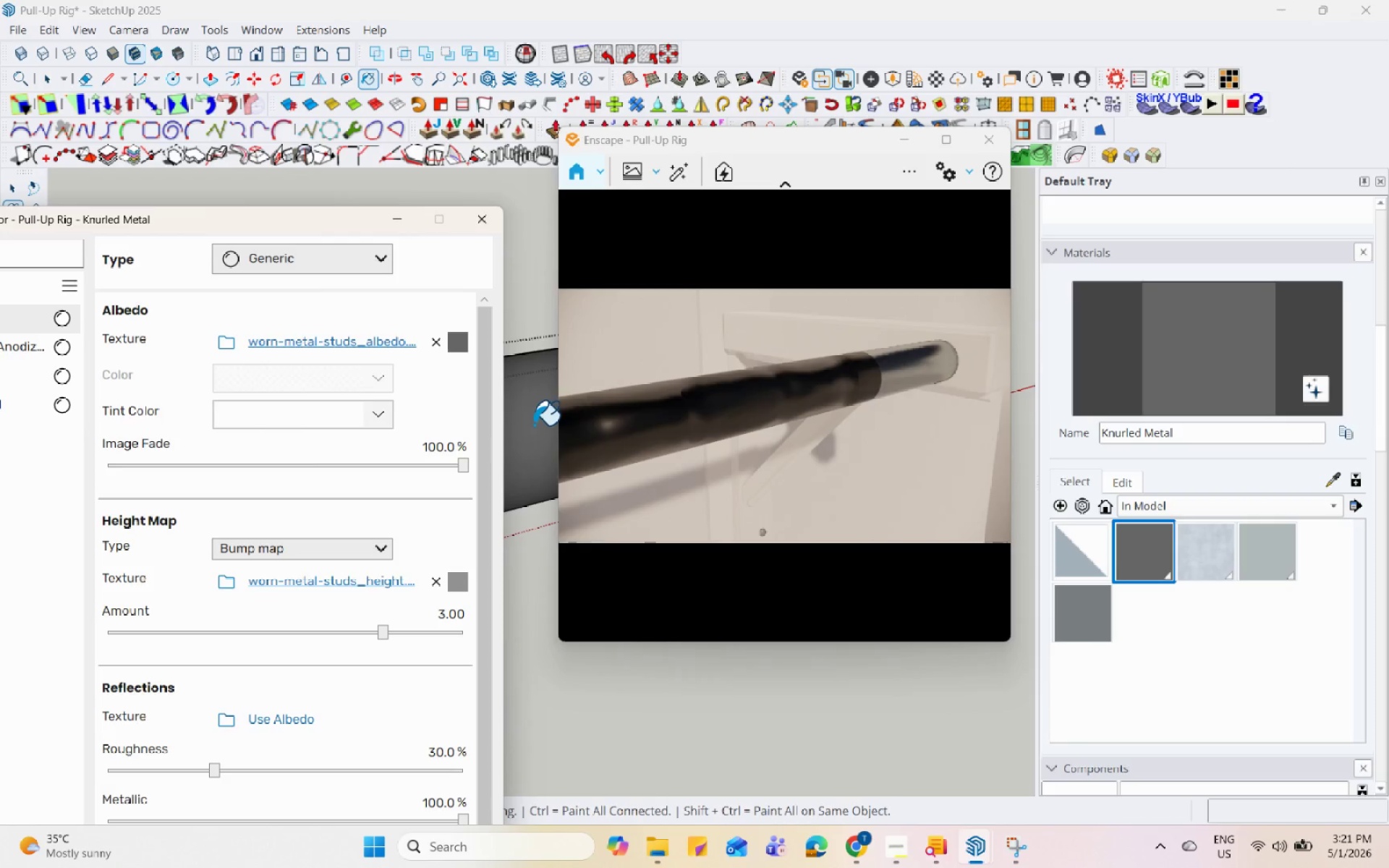 
scroll: coordinate [534, 456], scroll_direction: down, amount: 13.0
 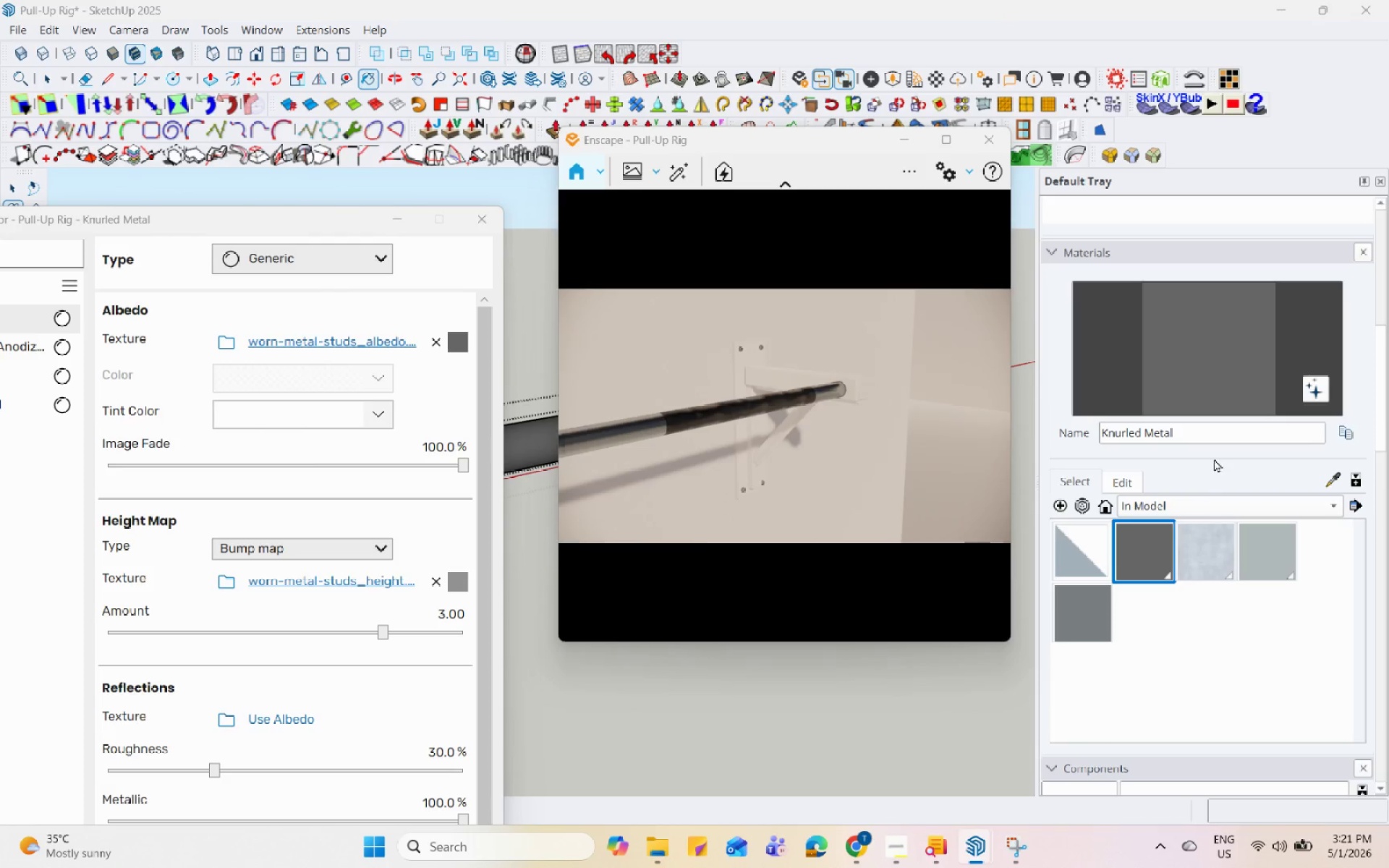 
left_click([1124, 479])
 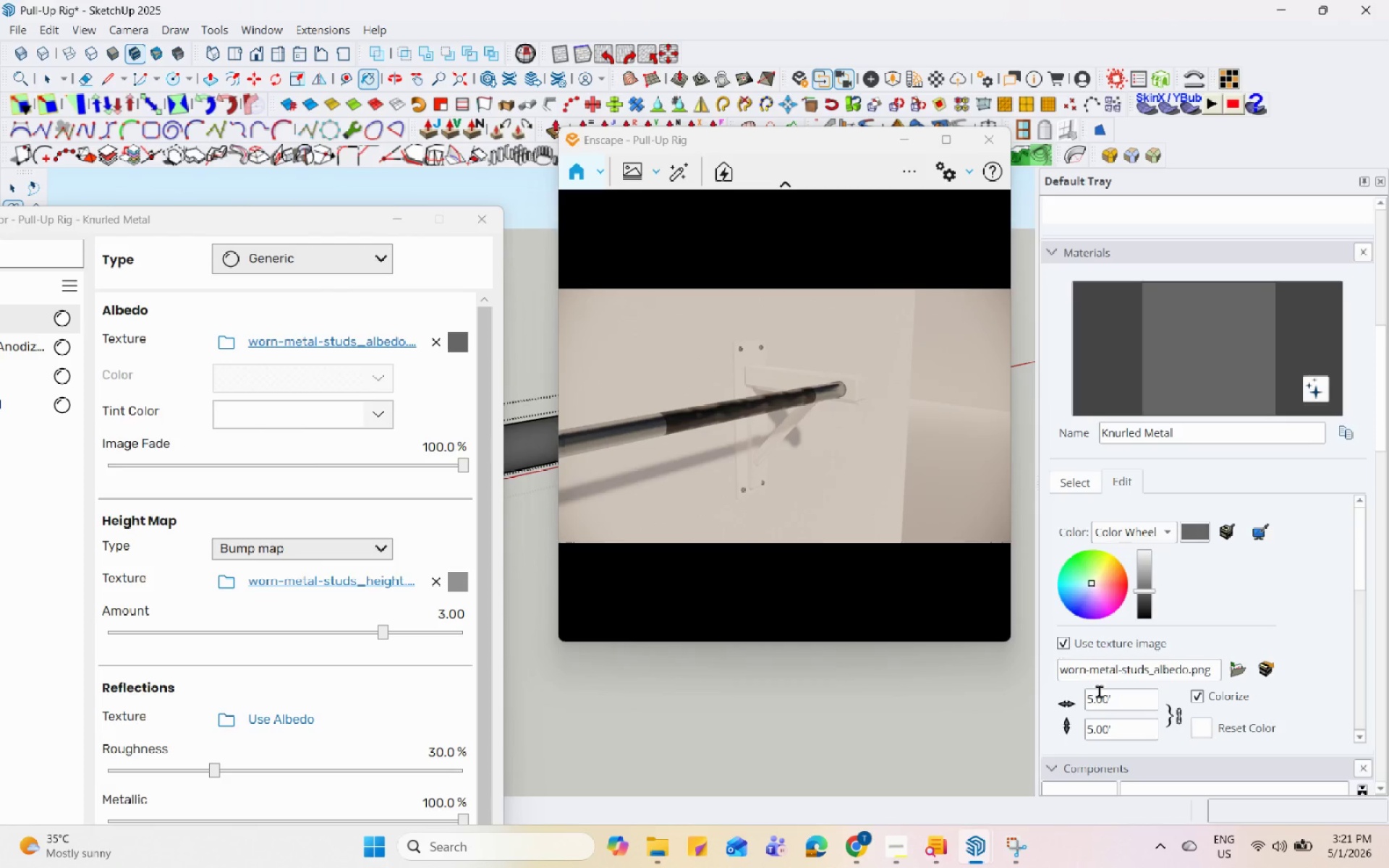 
left_click_drag(start_coordinate=[1123, 705], to_coordinate=[1038, 709])
 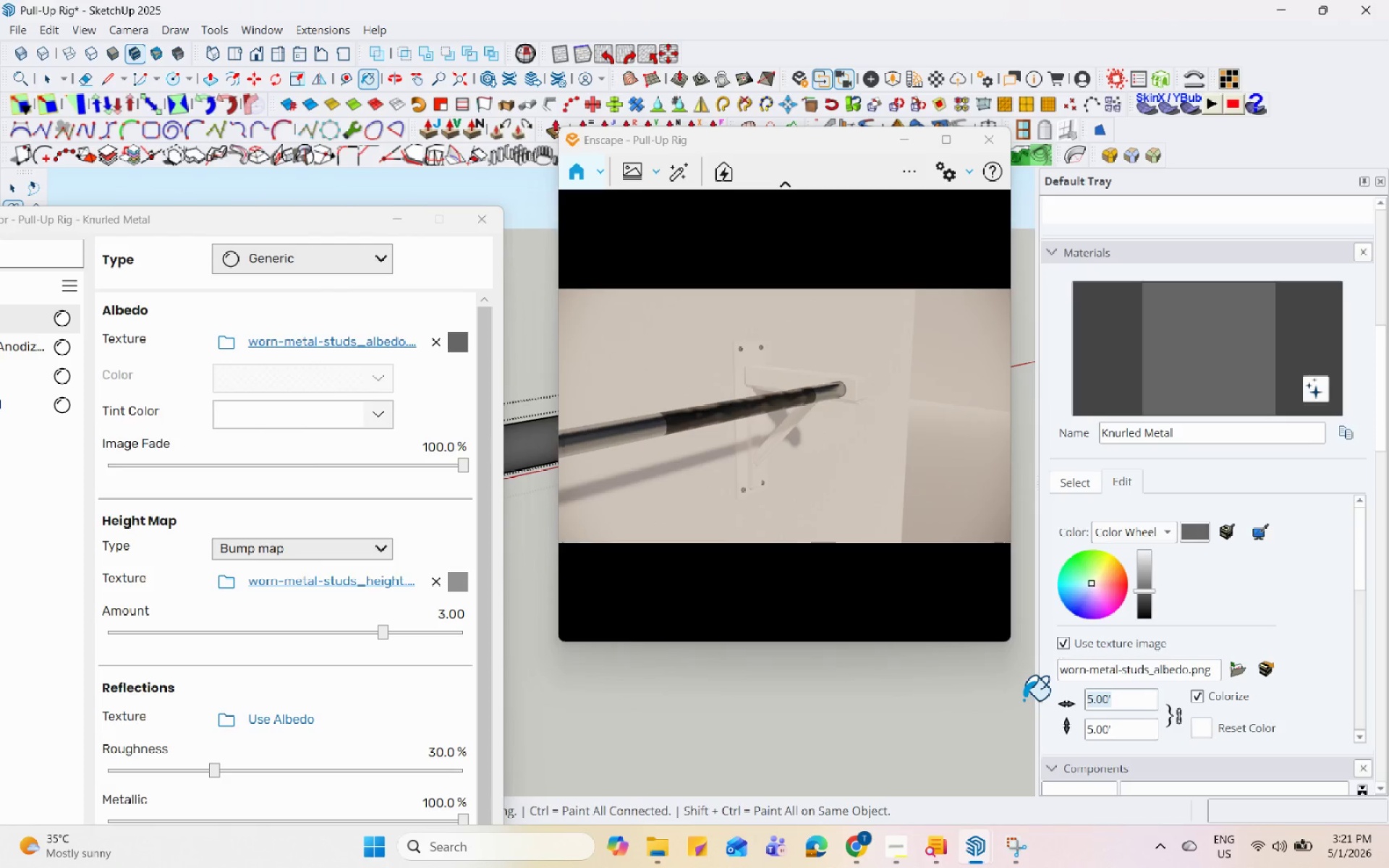 
key(Numpad1)
 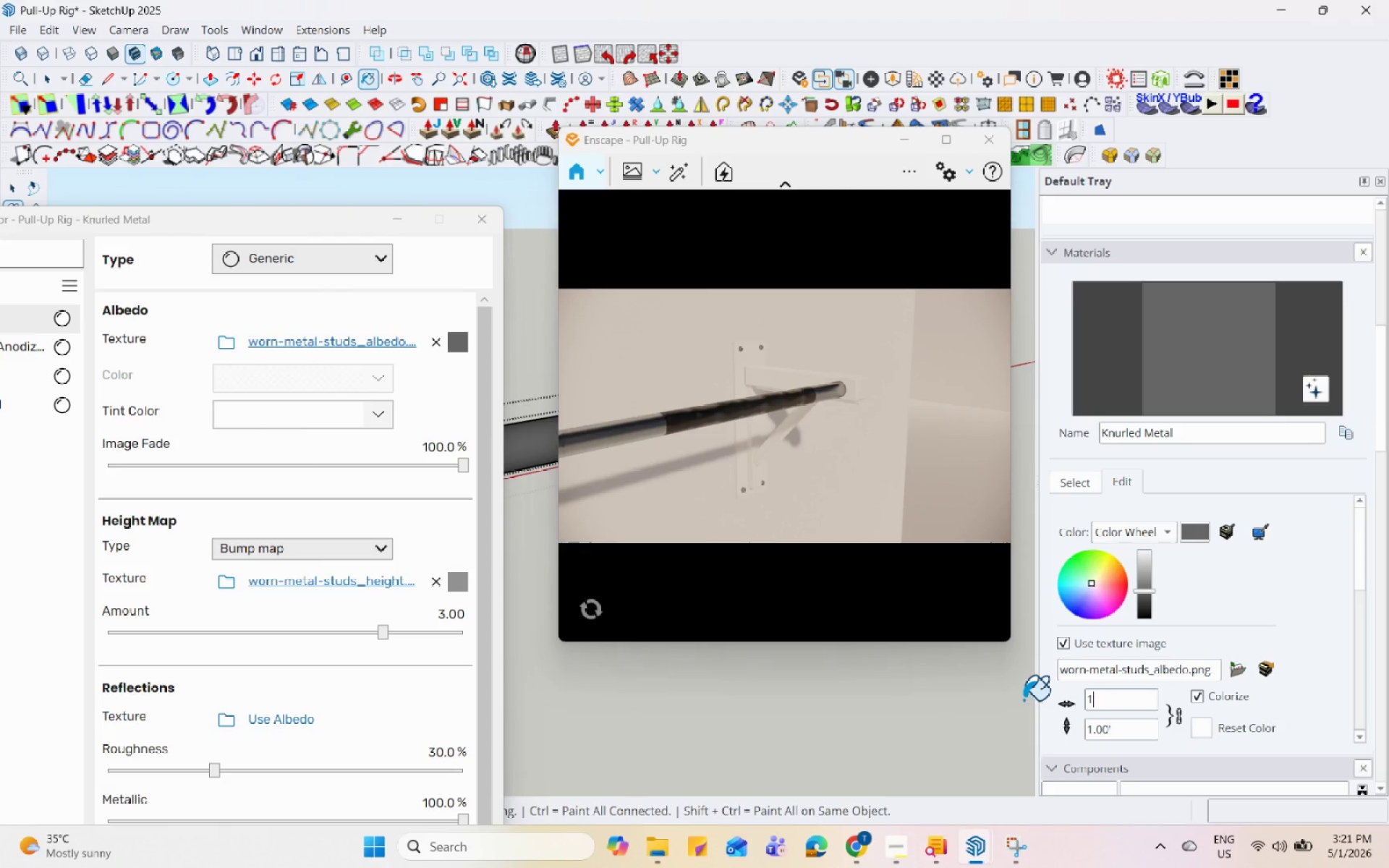 
key(Enter)
 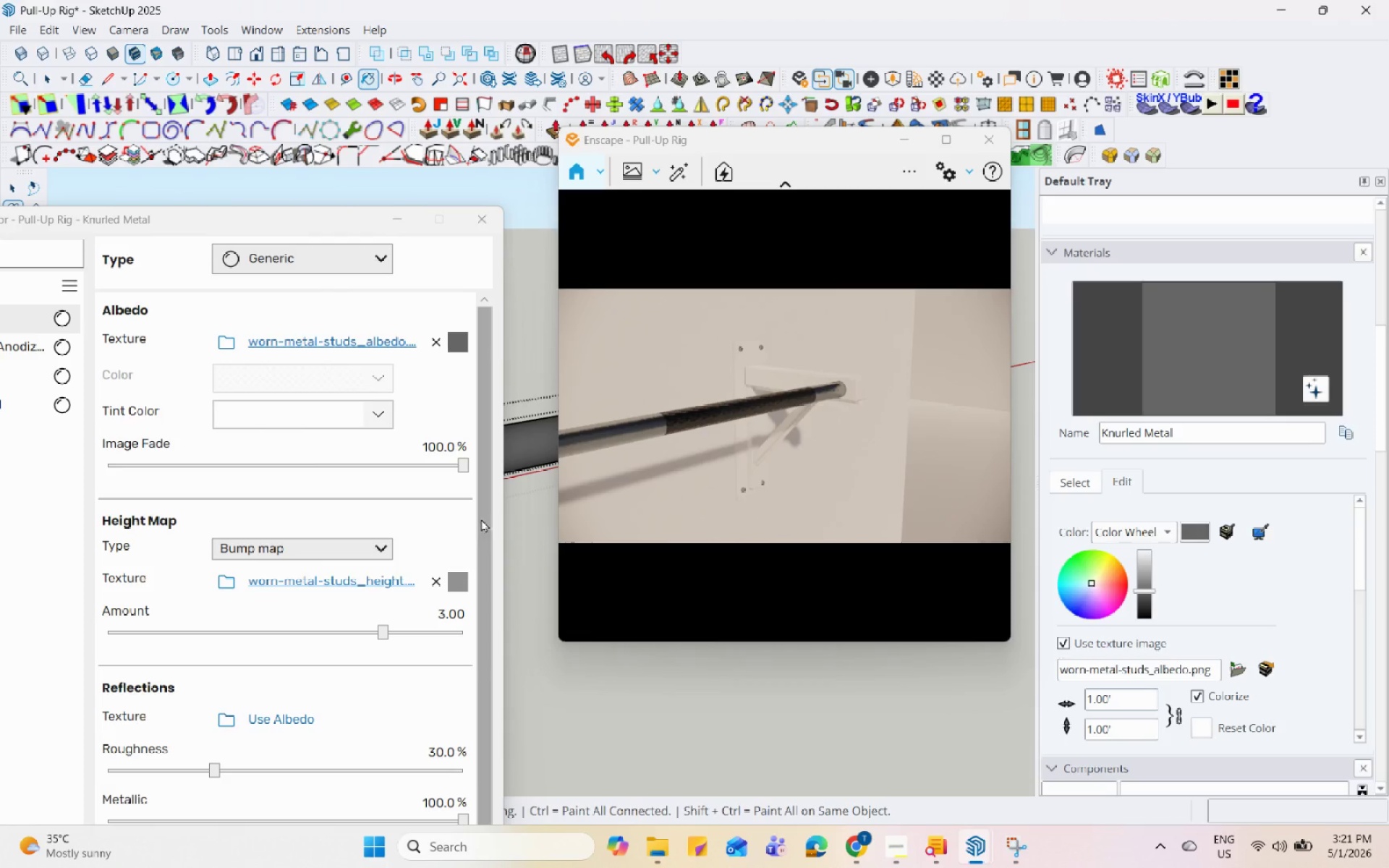 
scroll: coordinate [529, 437], scroll_direction: up, amount: 14.0
 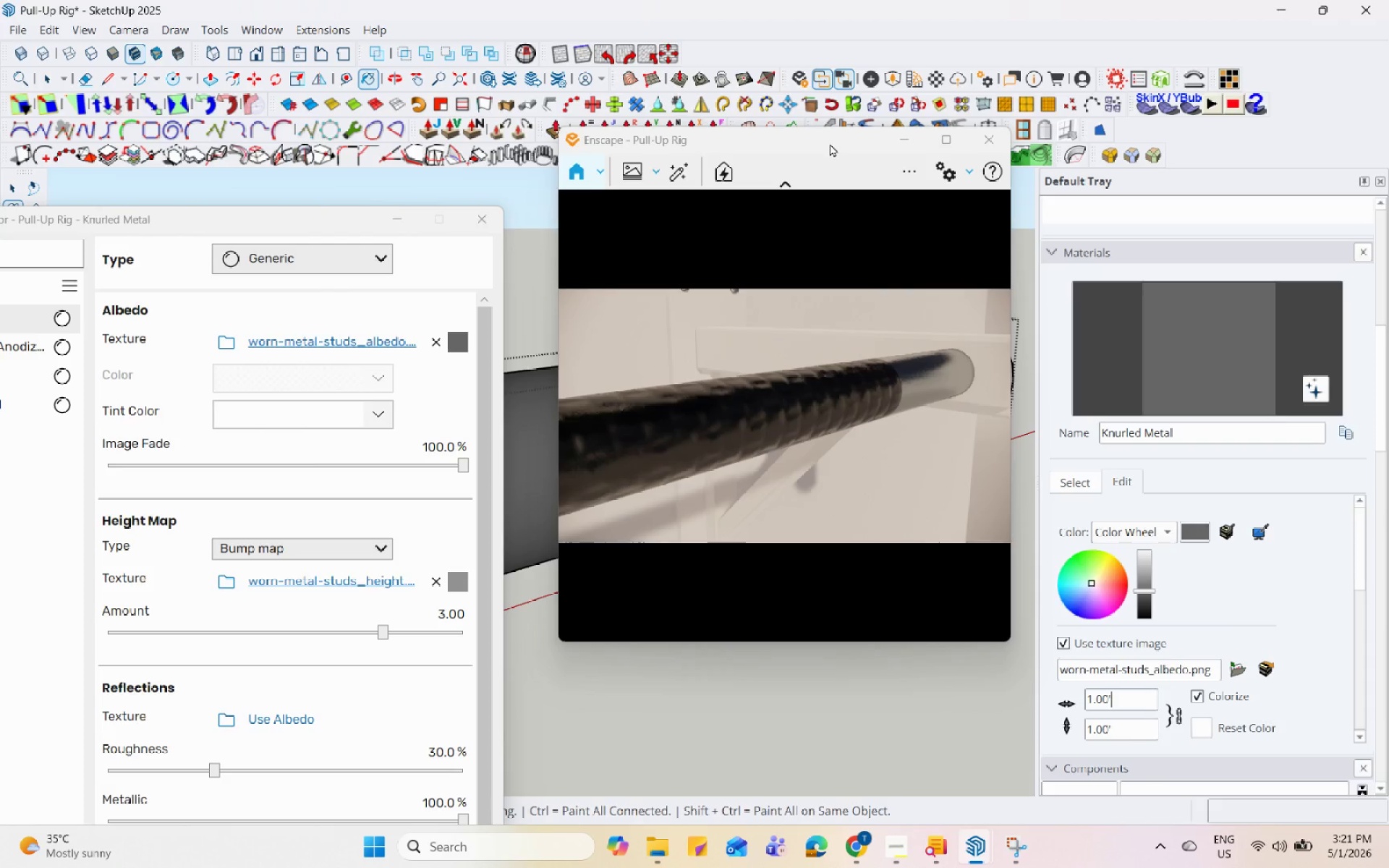 
left_click_drag(start_coordinate=[828, 143], to_coordinate=[1058, 106])
 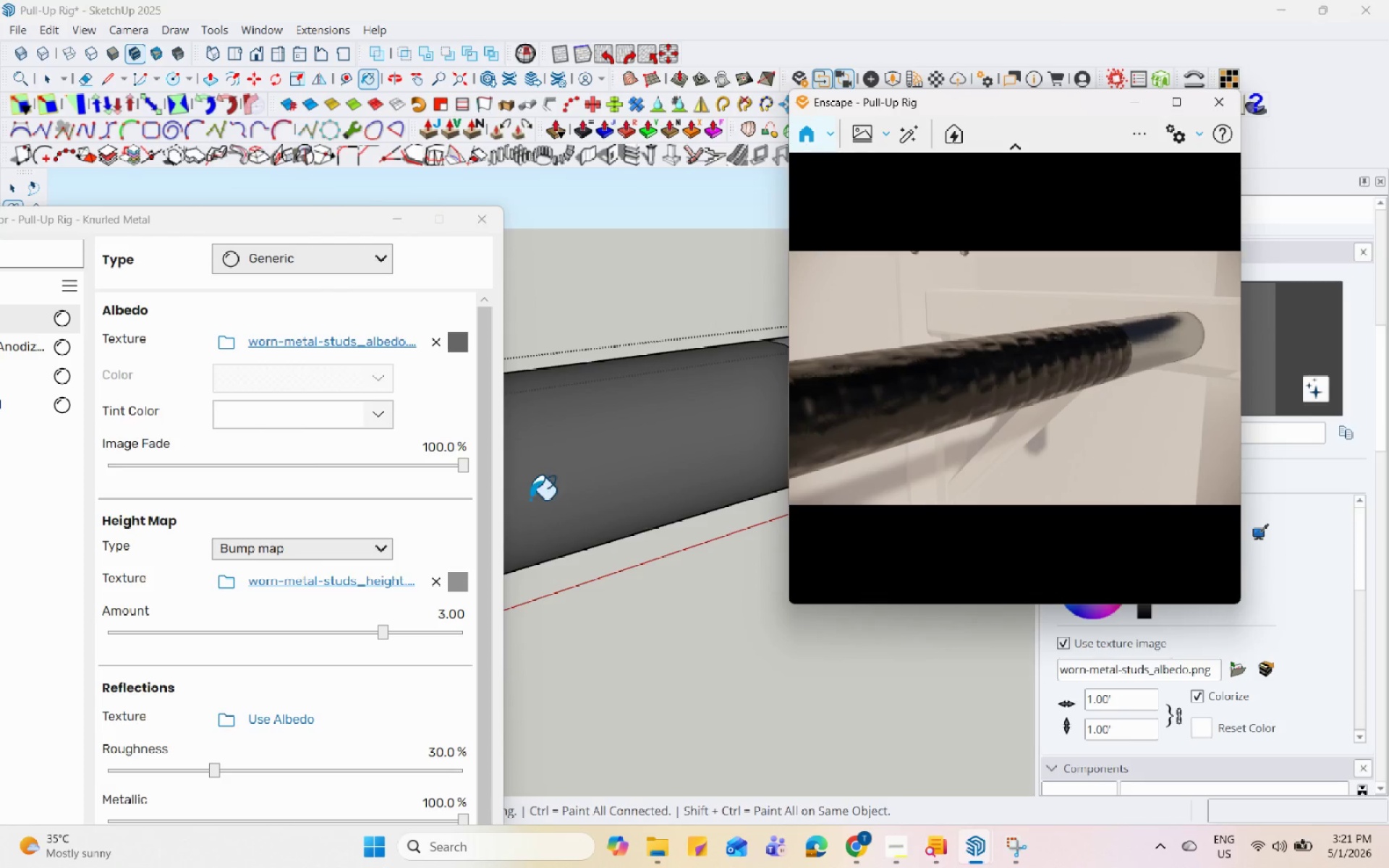 
scroll: coordinate [577, 504], scroll_direction: up, amount: 2.0
 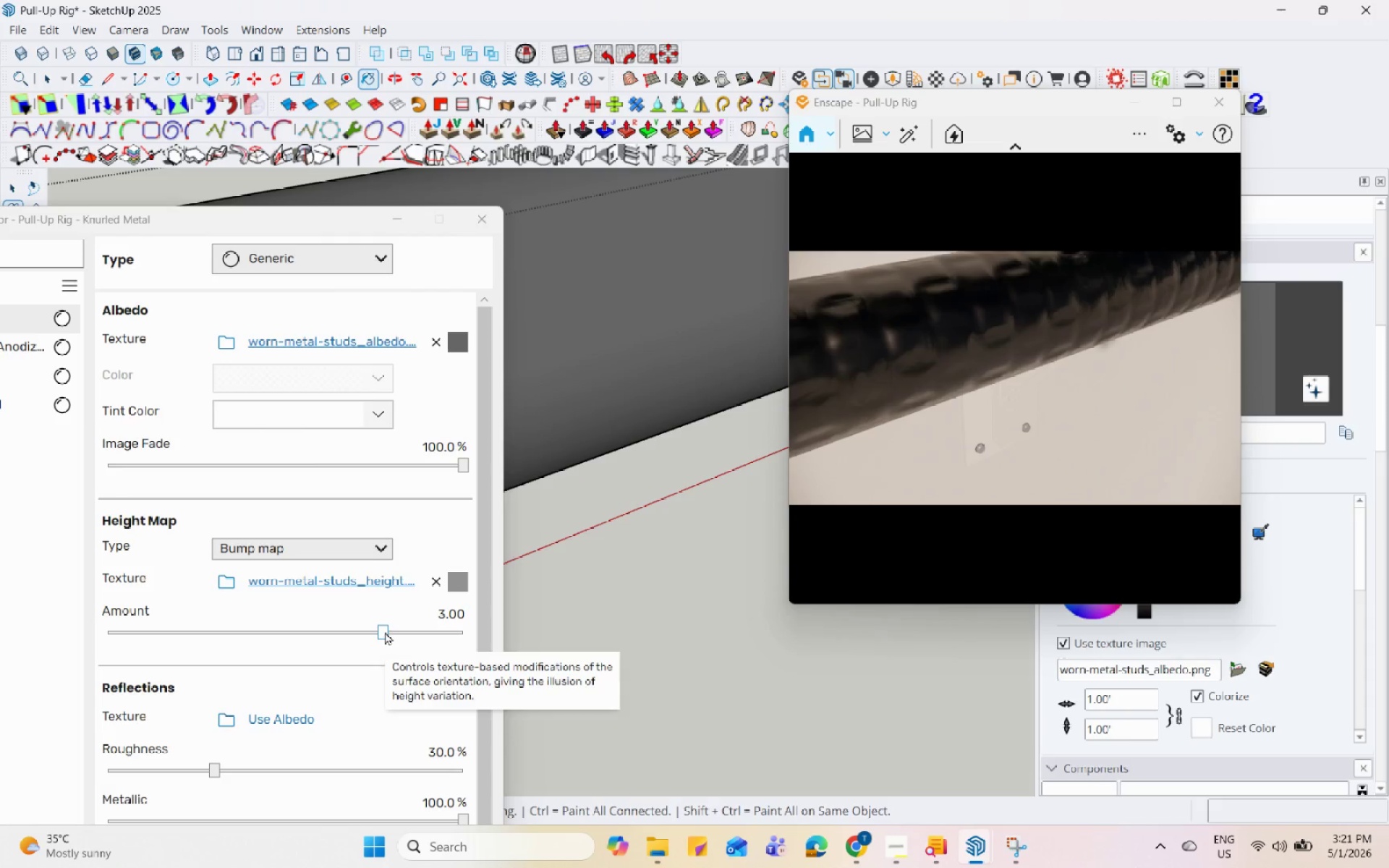 
left_click([360, 541])
 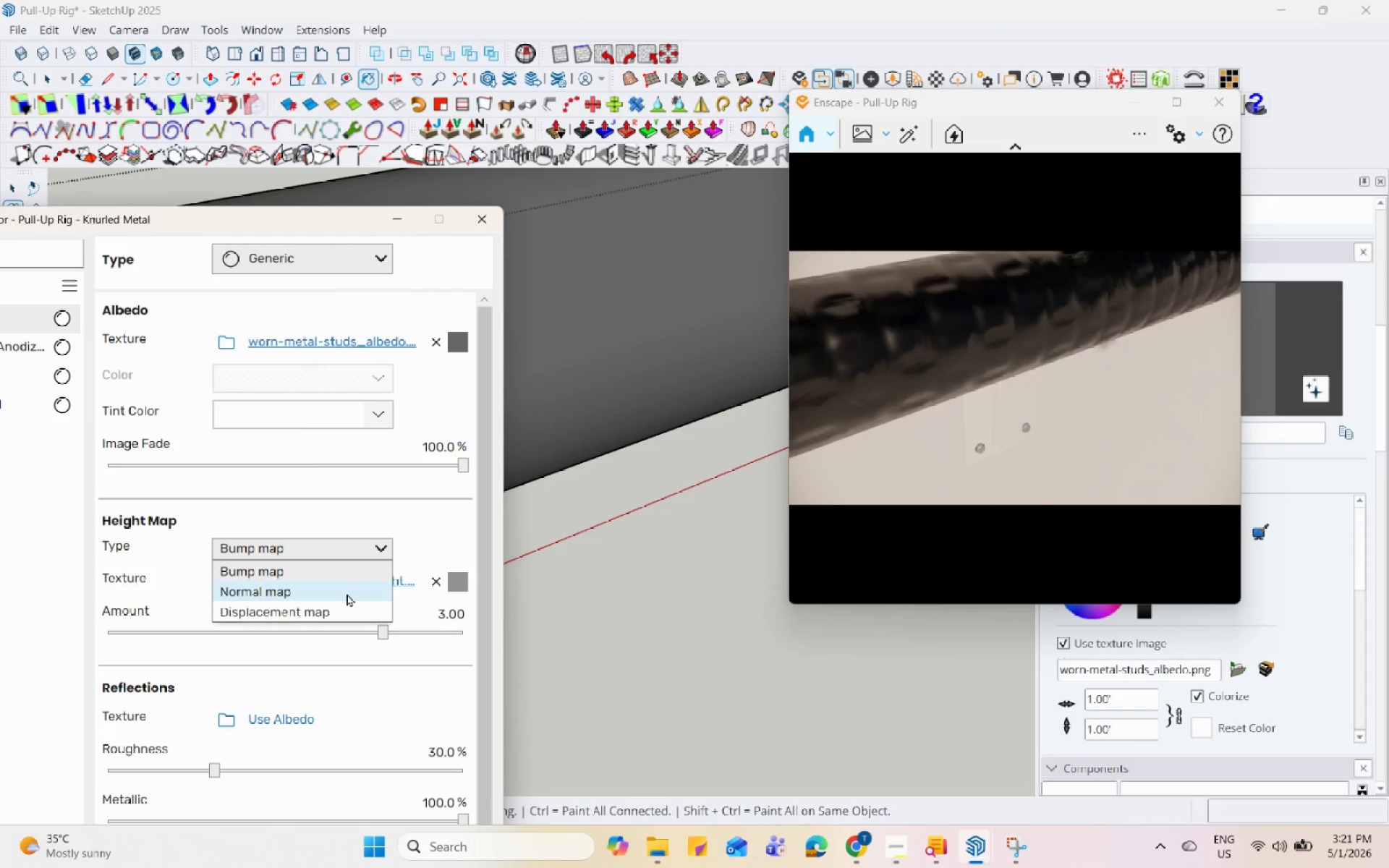 
left_click([347, 609])
 